 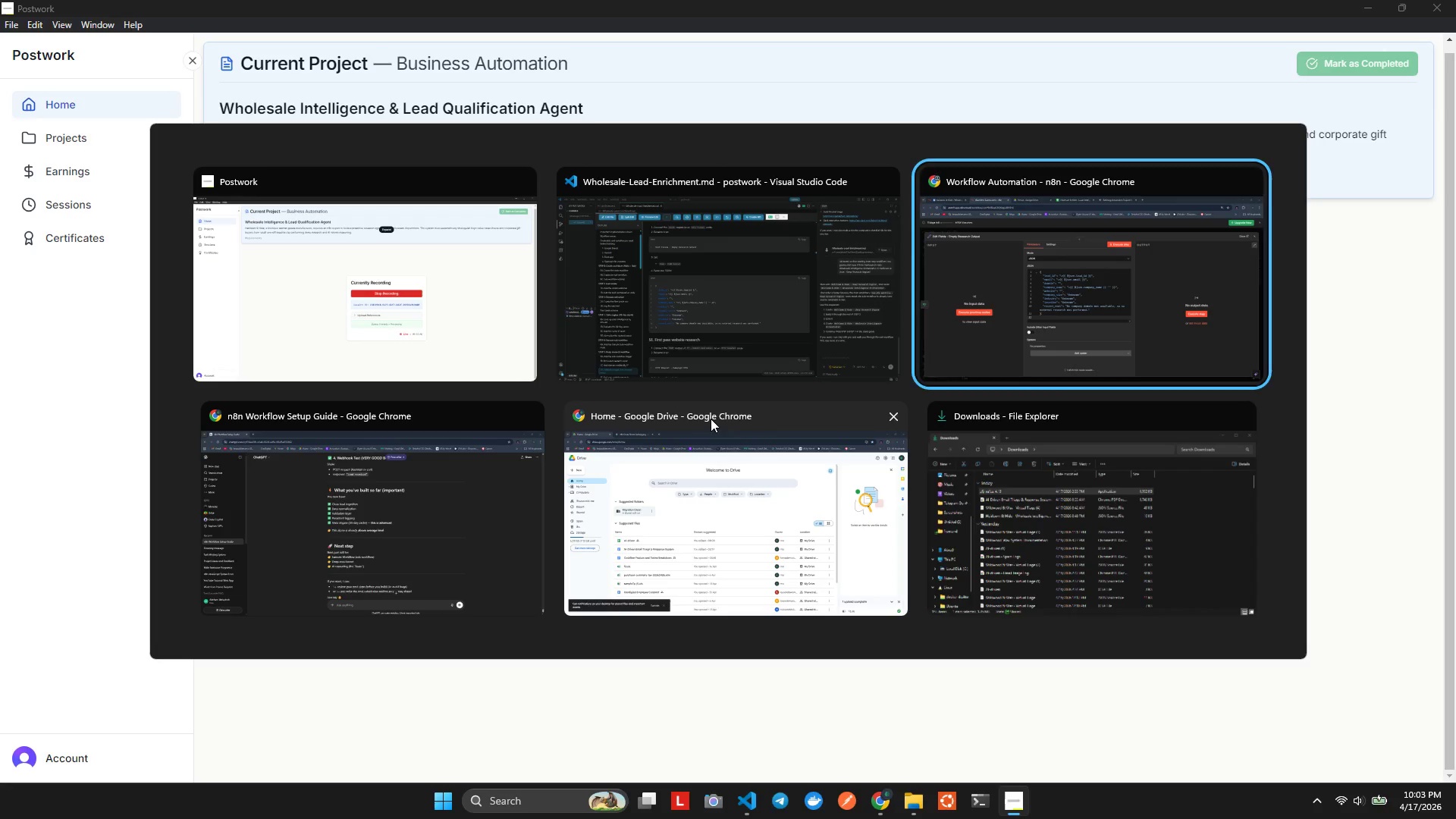 
key(Alt+Tab)
 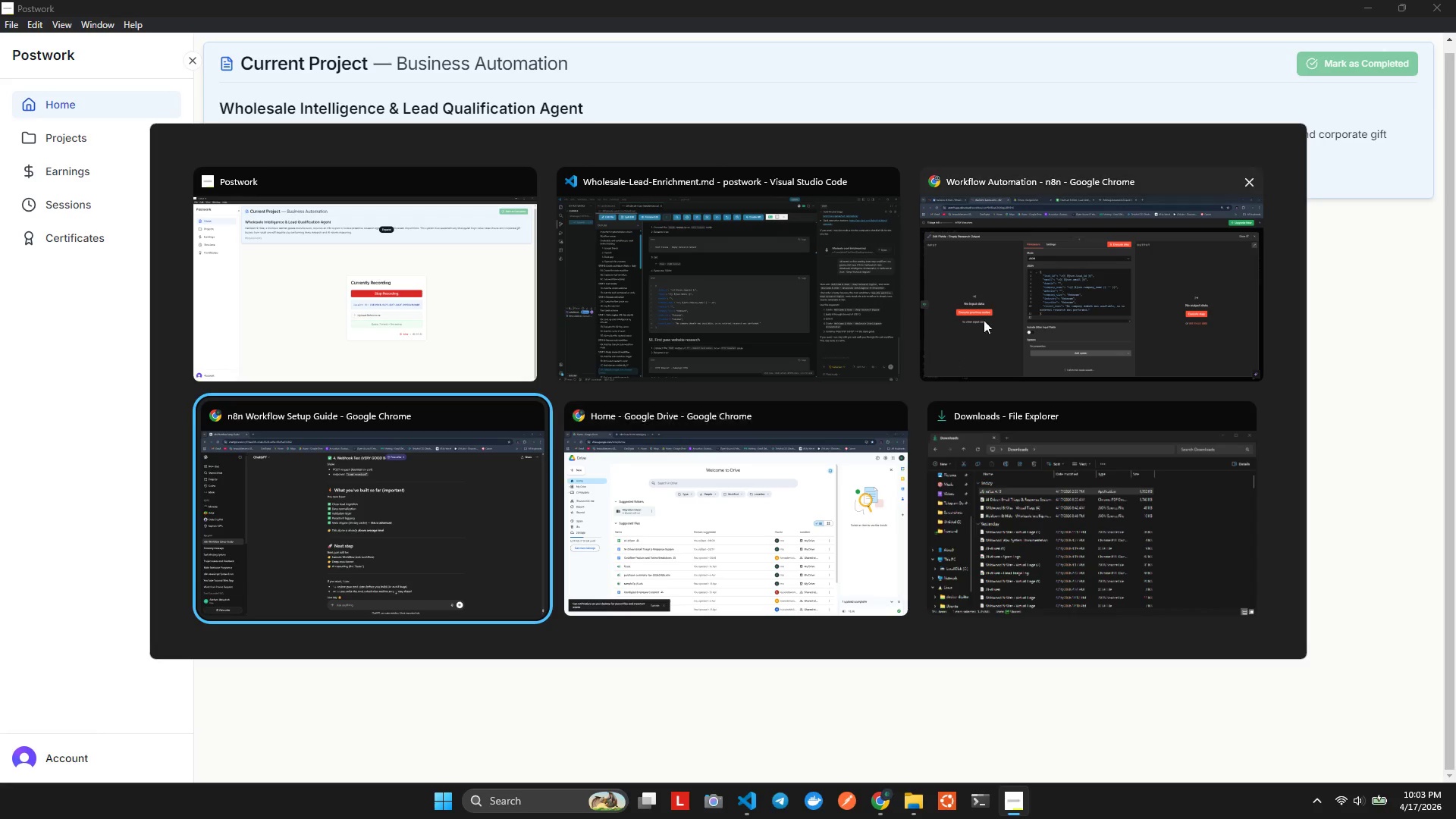 
left_click([995, 304])
 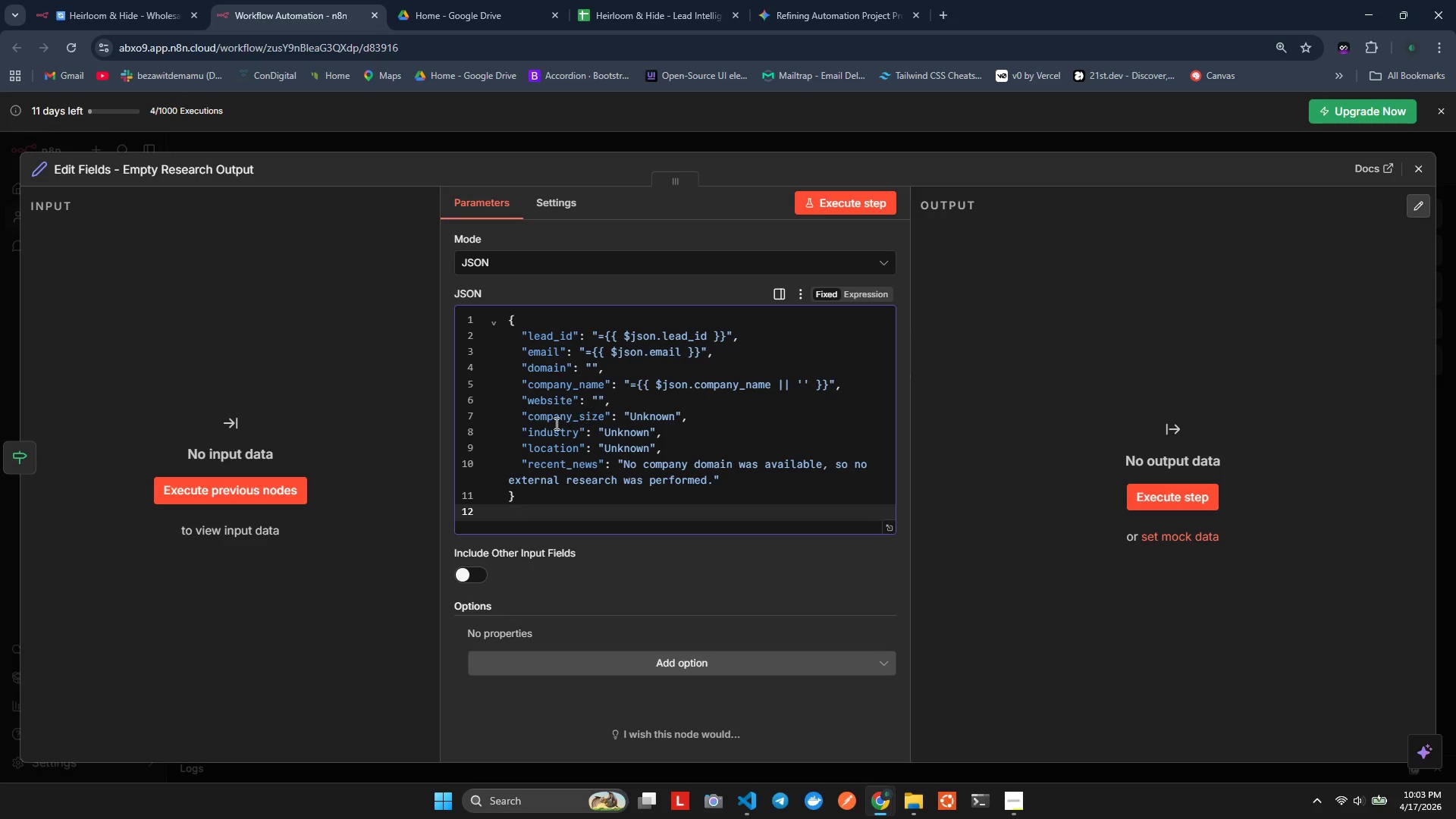 
scroll: coordinate [659, 409], scroll_direction: down, amount: 4.0
 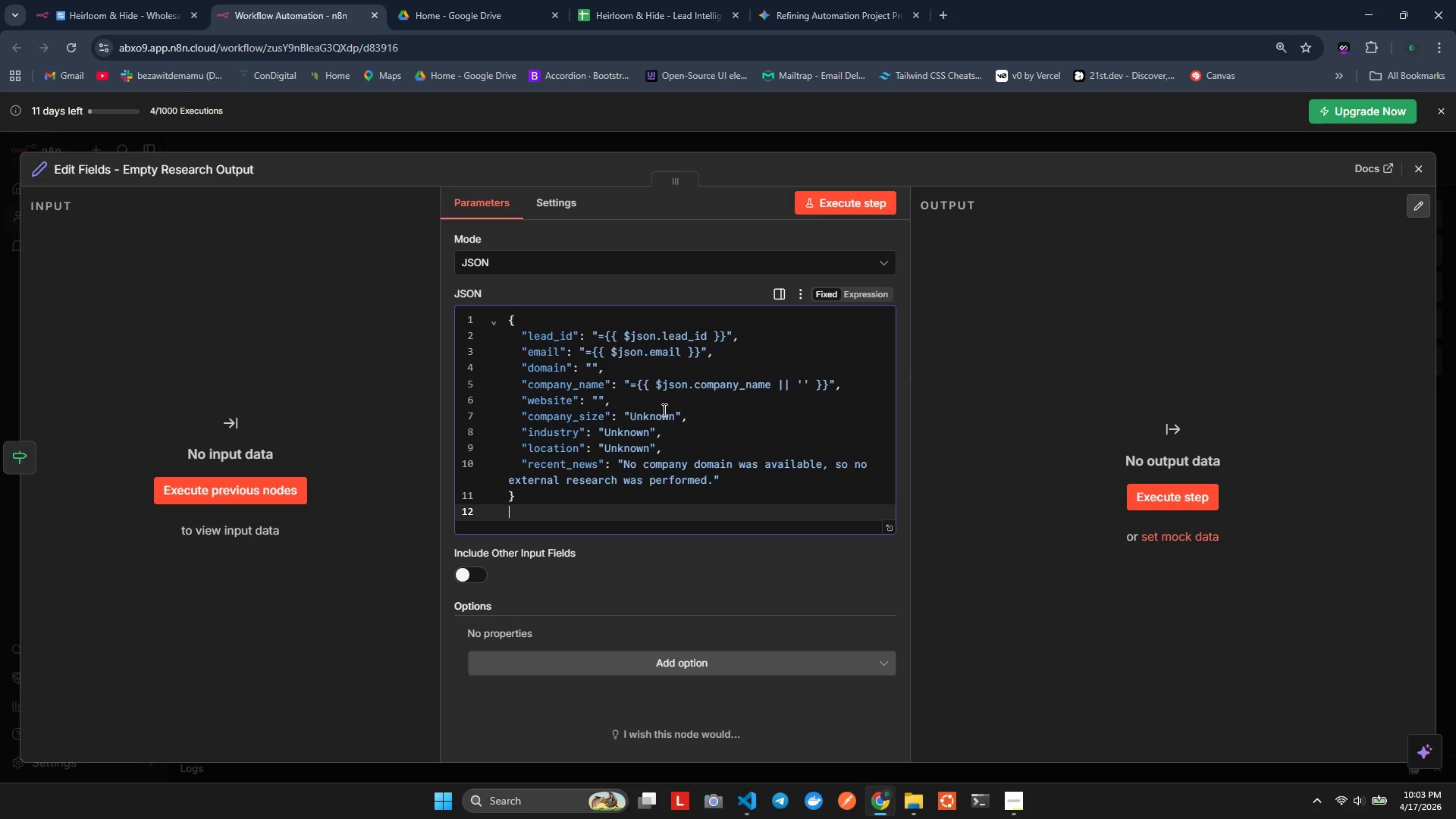 
wait(20.42)
 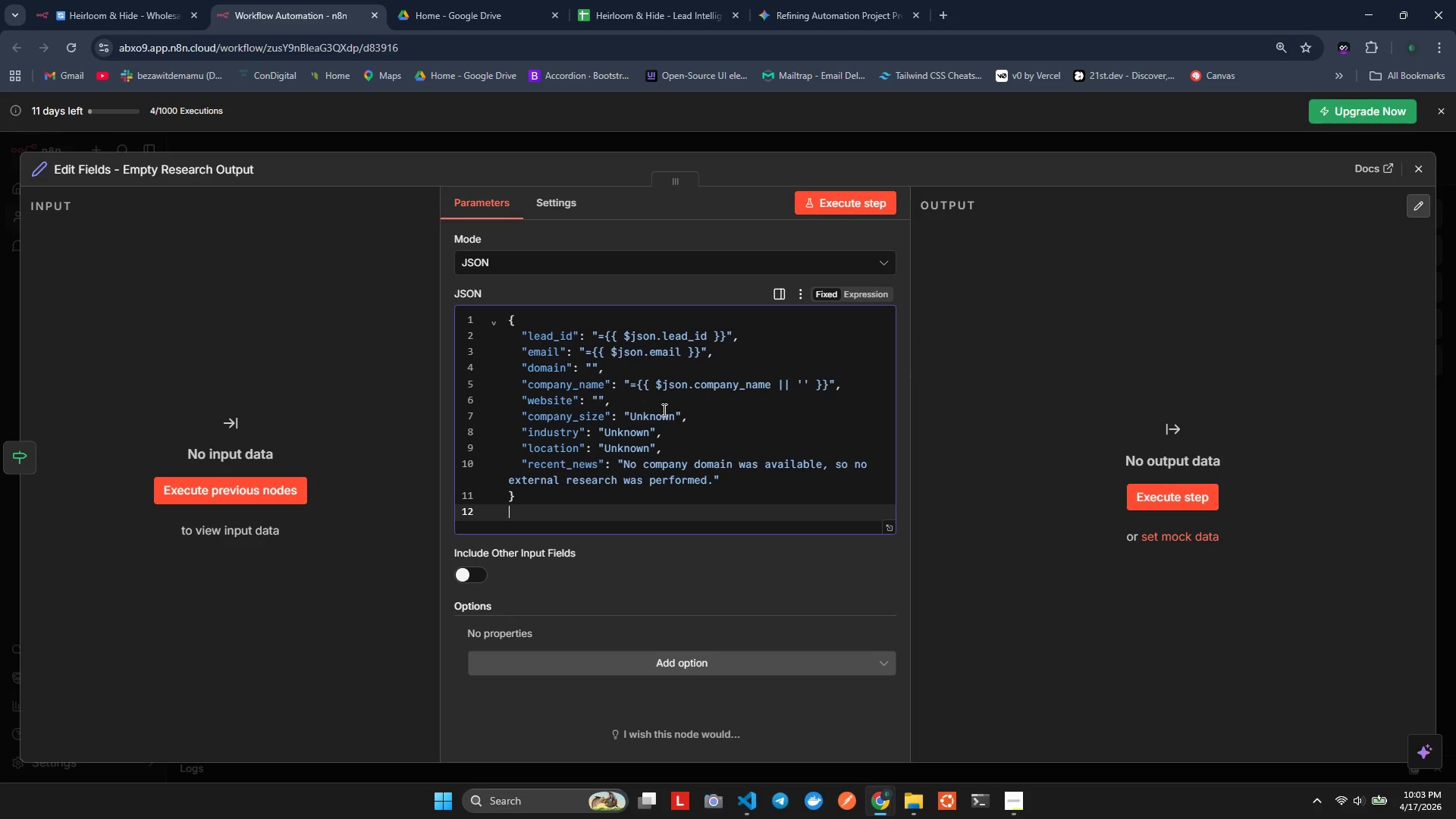 
left_click([1428, 174])
 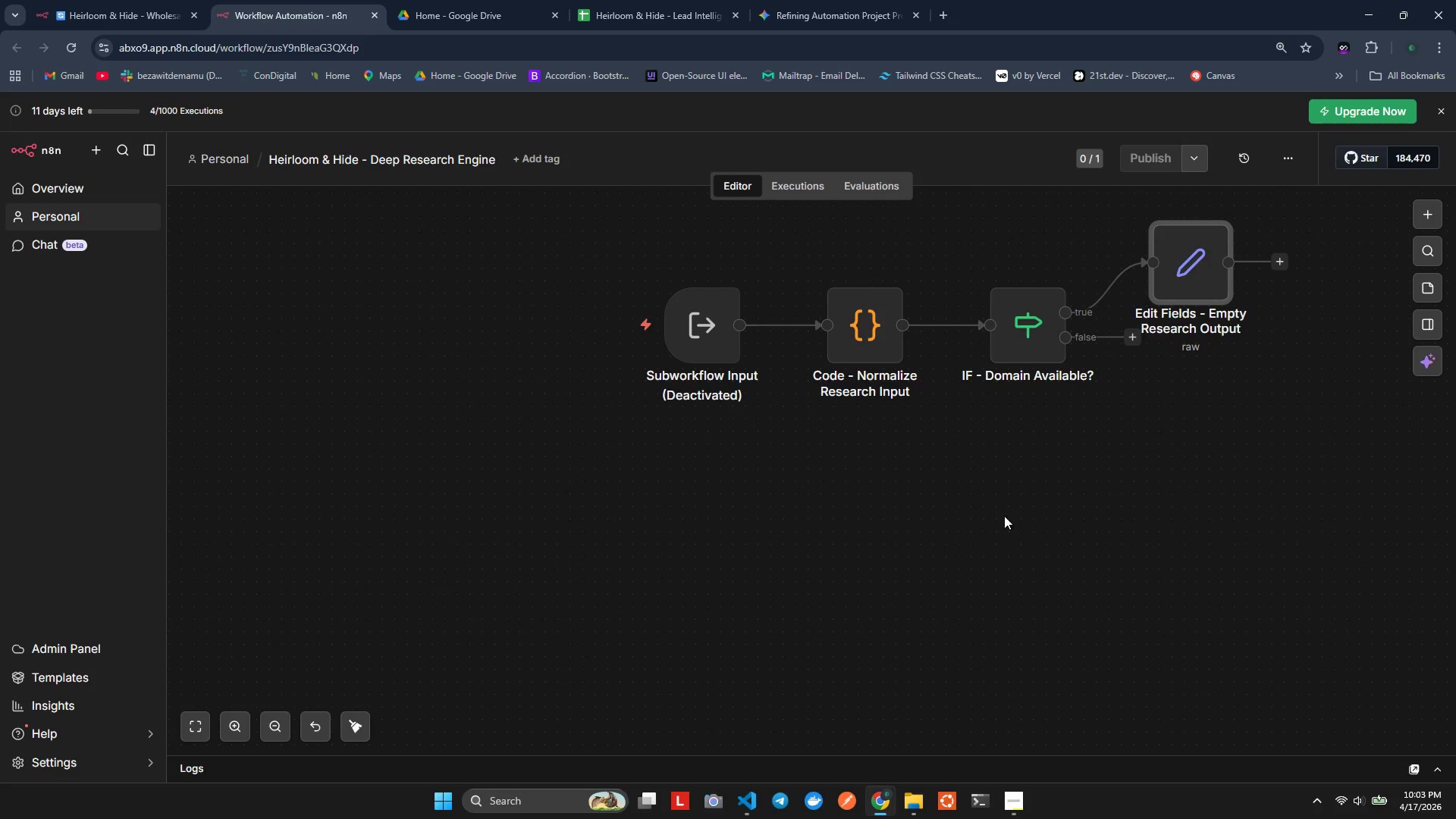 
hold_key(key=ShiftLeft, duration=1.67)
scroll: coordinate [916, 443], scroll_direction: down, amount: 6.0
 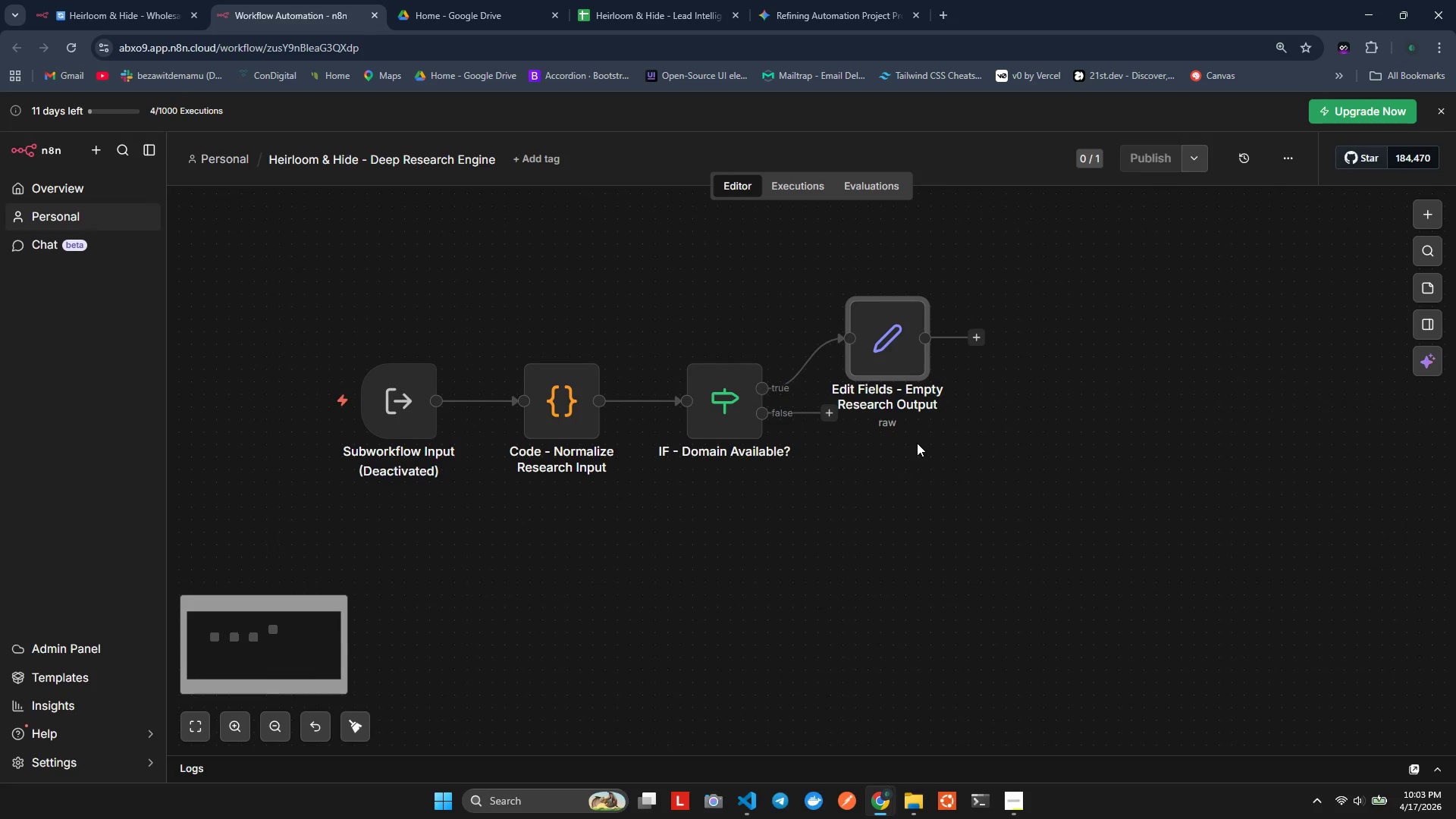 
hold_key(key=ControlLeft, duration=0.86)
scroll: coordinate [919, 435], scroll_direction: up, amount: 2.0
 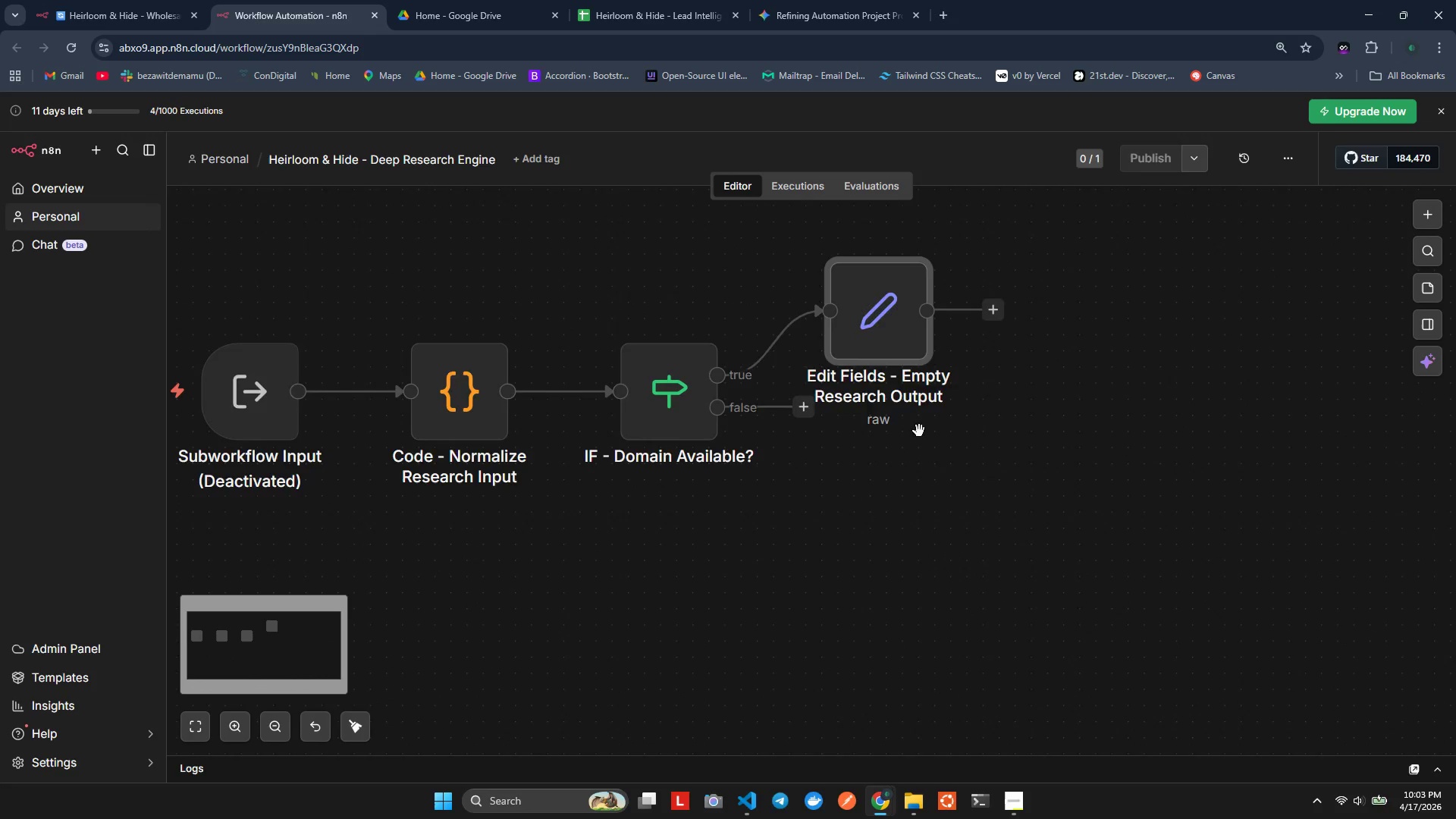 
hold_key(key=ShiftLeft, duration=1.02)
 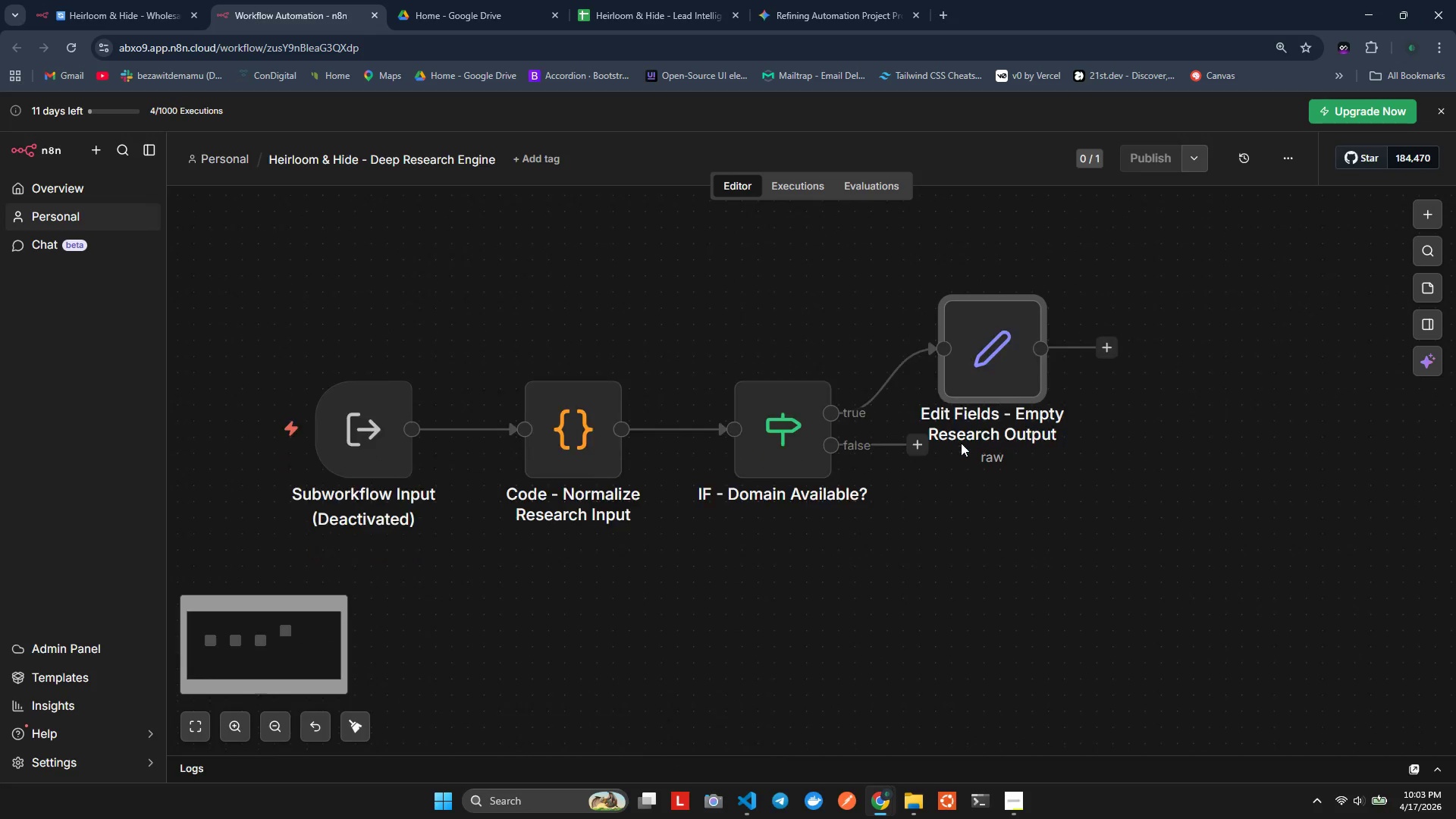 
scroll: coordinate [915, 425], scroll_direction: up, amount: 5.0
 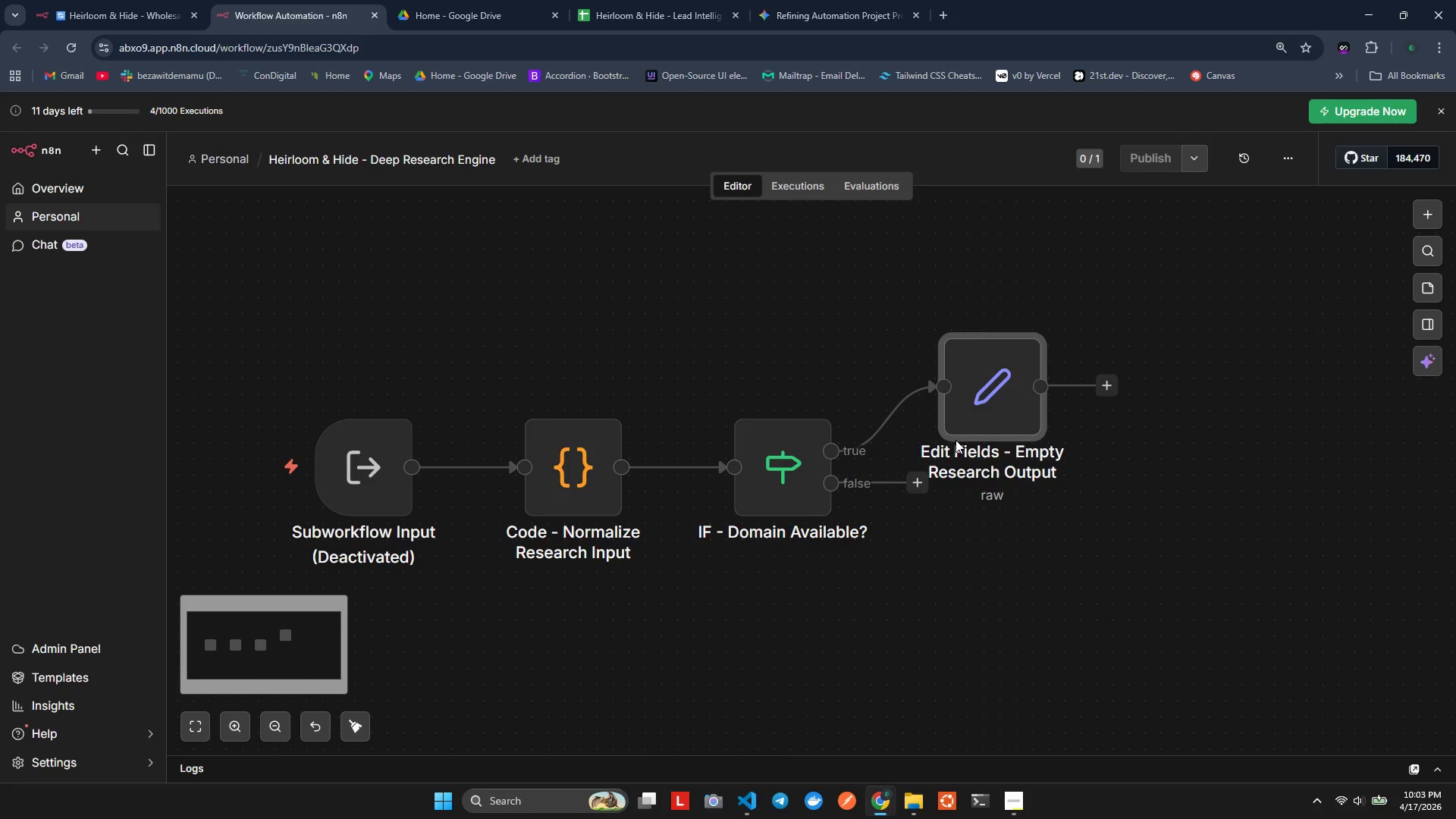 
scroll: coordinate [961, 443], scroll_direction: down, amount: 1.0
 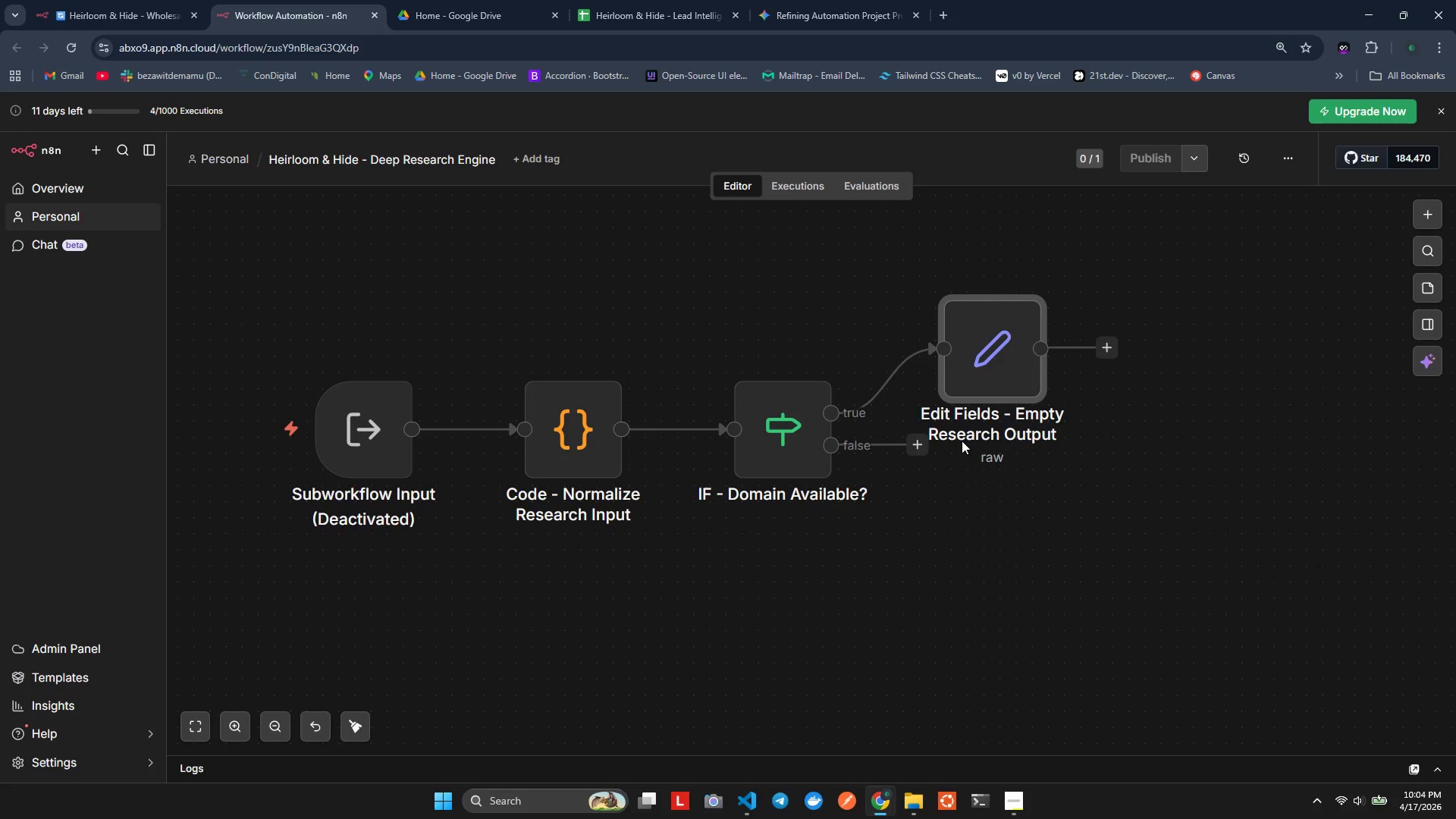 
wait(44.87)
 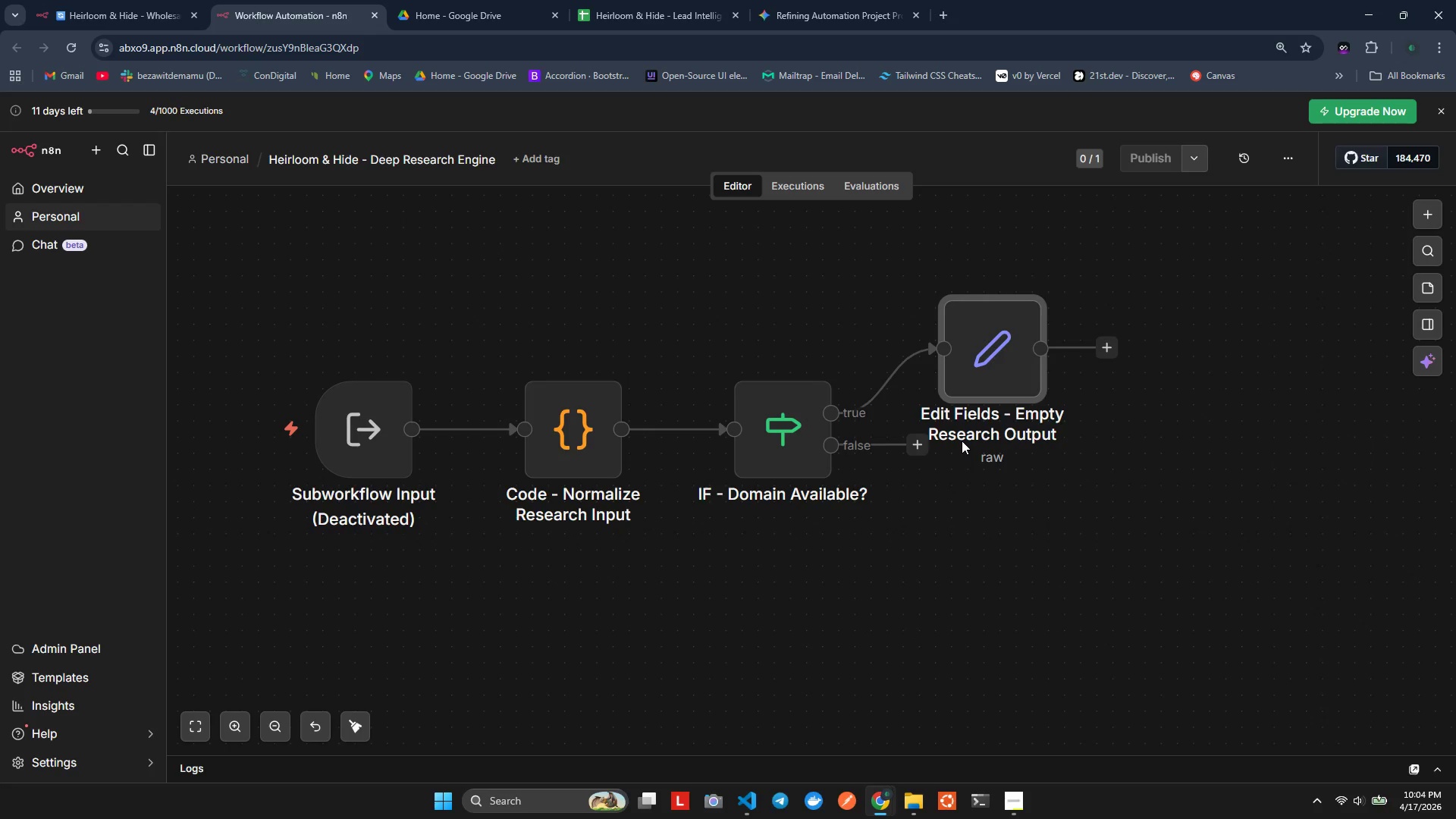 
left_click_drag(start_coordinate=[930, 350], to_coordinate=[918, 432])
 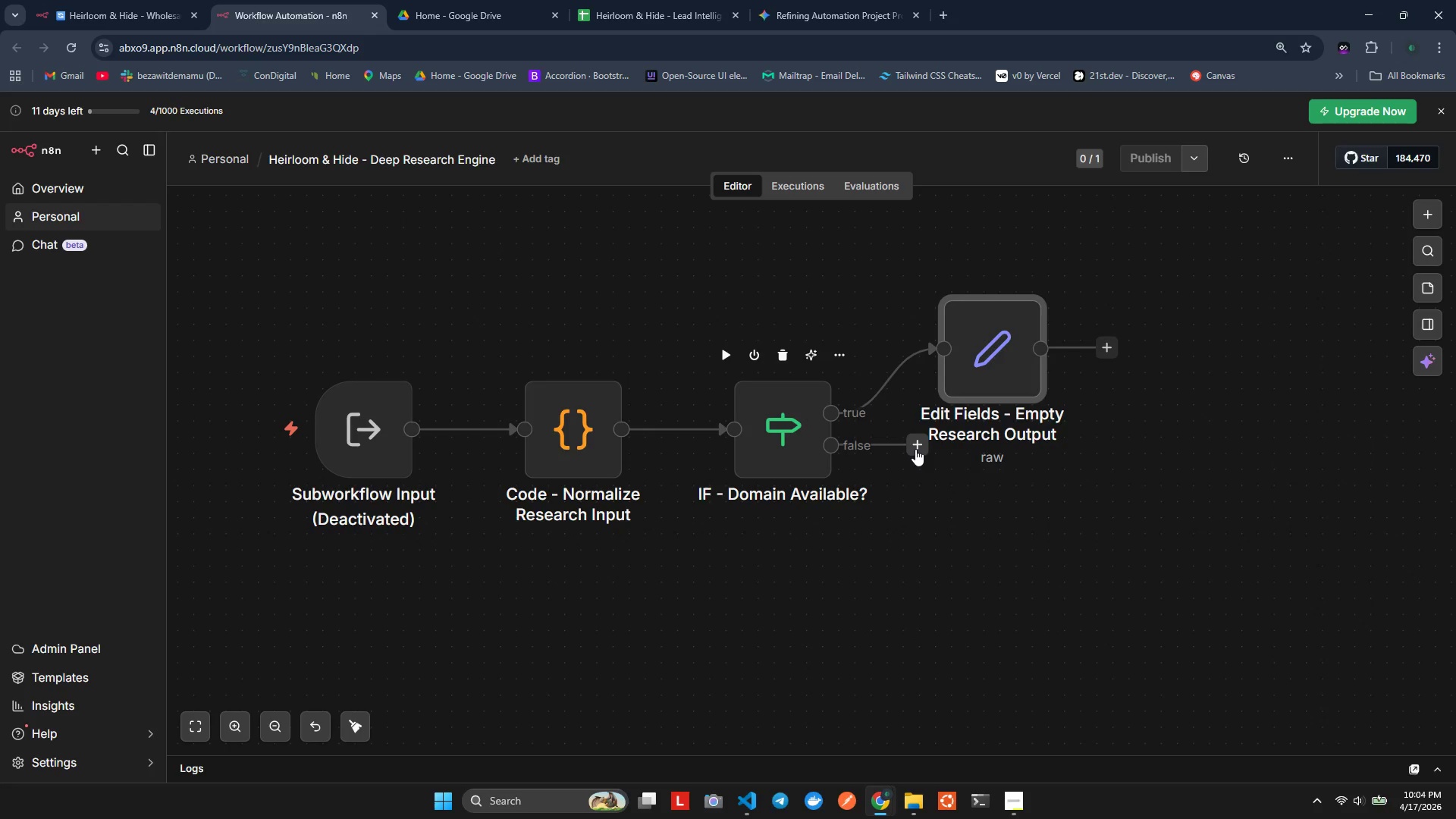 
left_click_drag(start_coordinate=[915, 449], to_coordinate=[935, 343])
 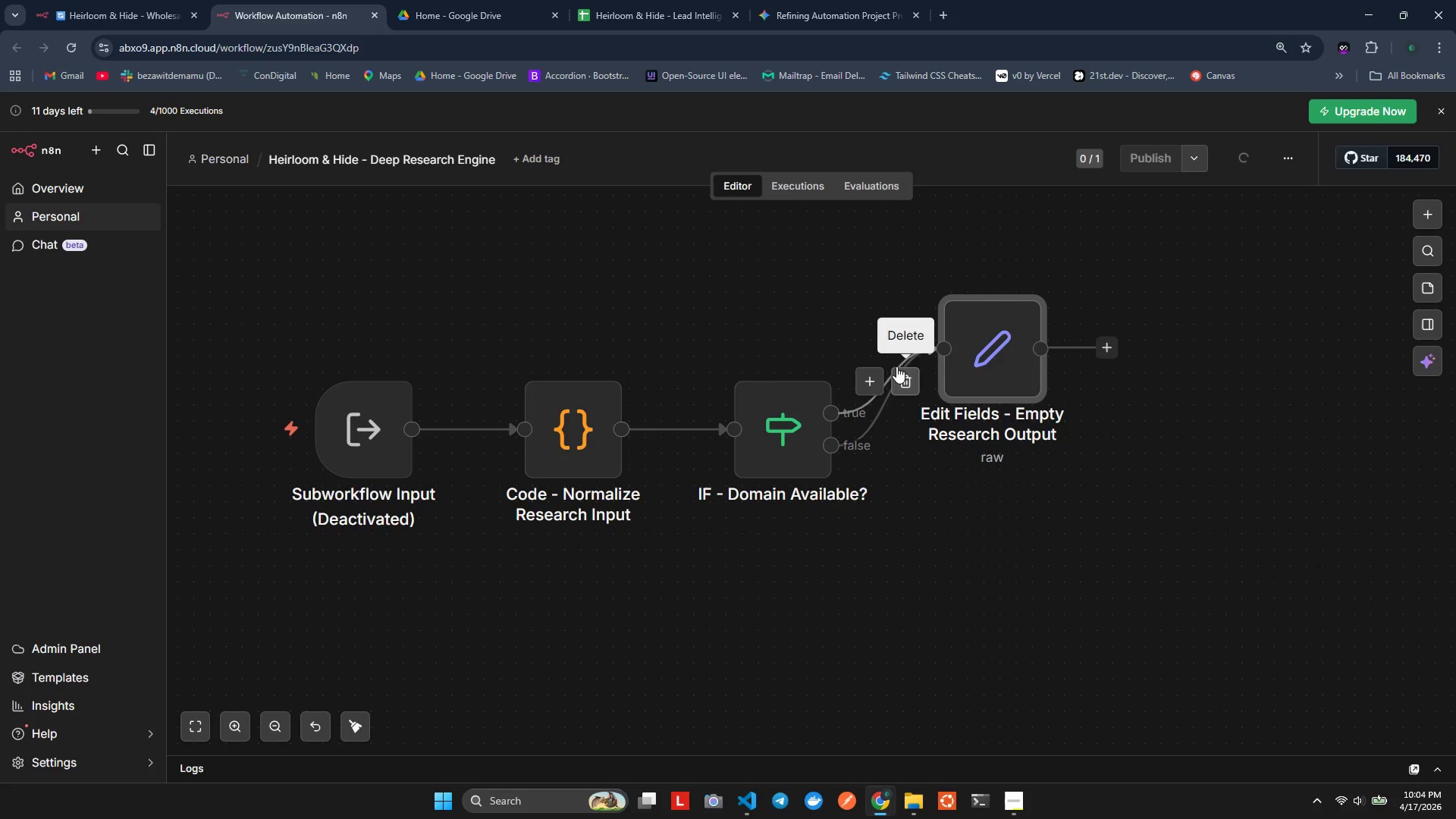 
left_click_drag(start_coordinate=[927, 348], to_coordinate=[877, 427])
 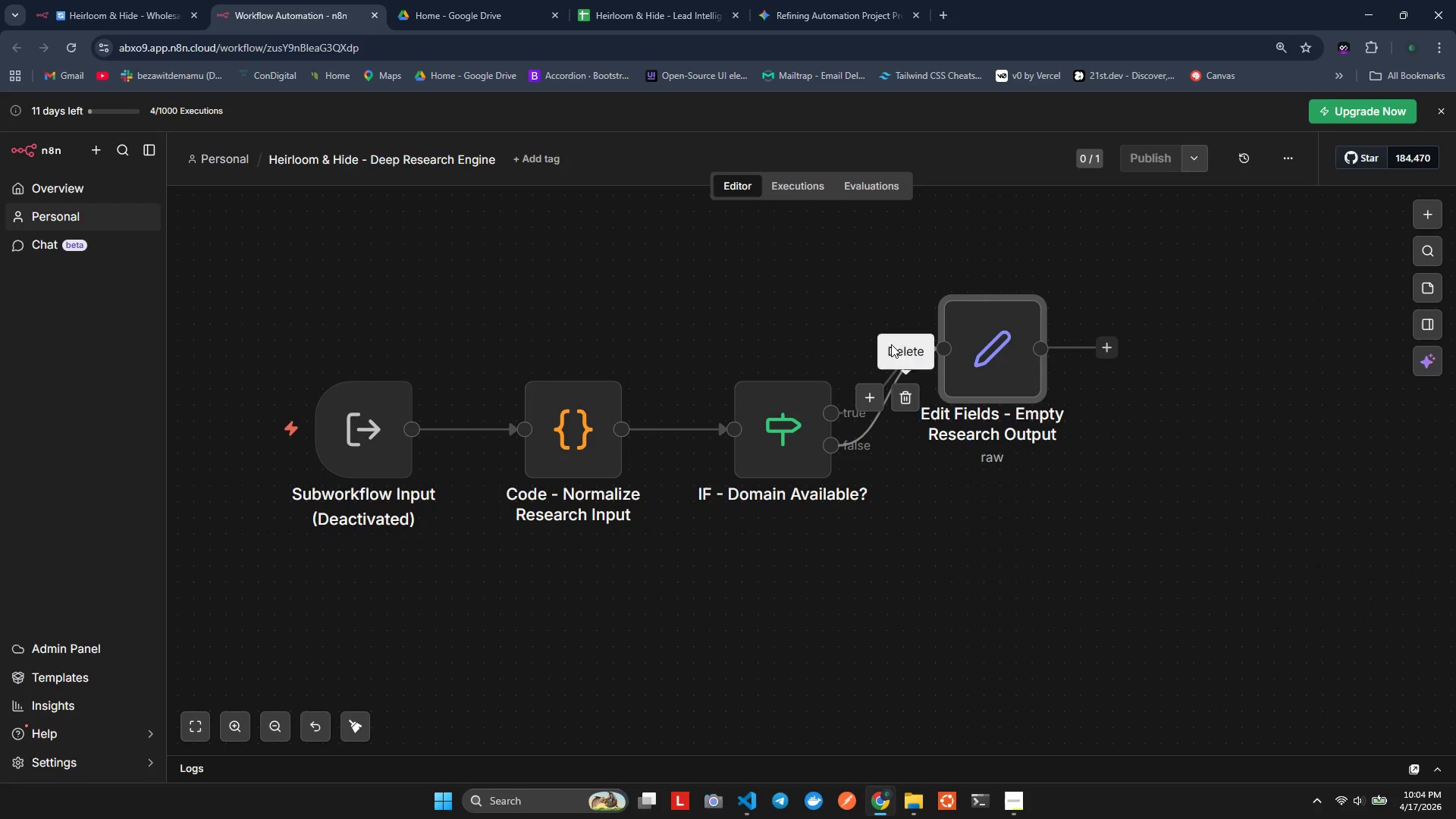 
mouse_move([896, 362])
 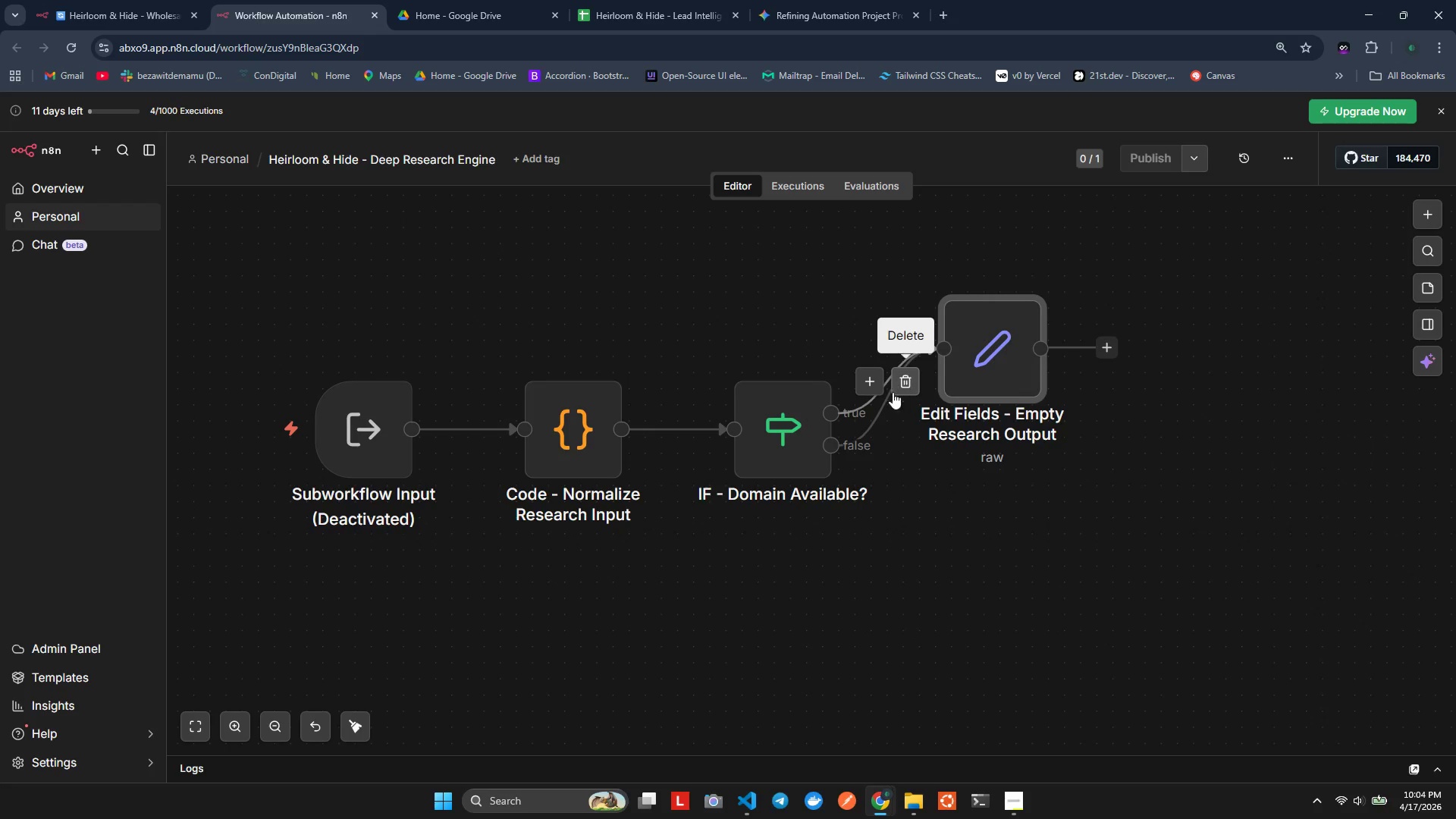 
left_click([862, 402])
 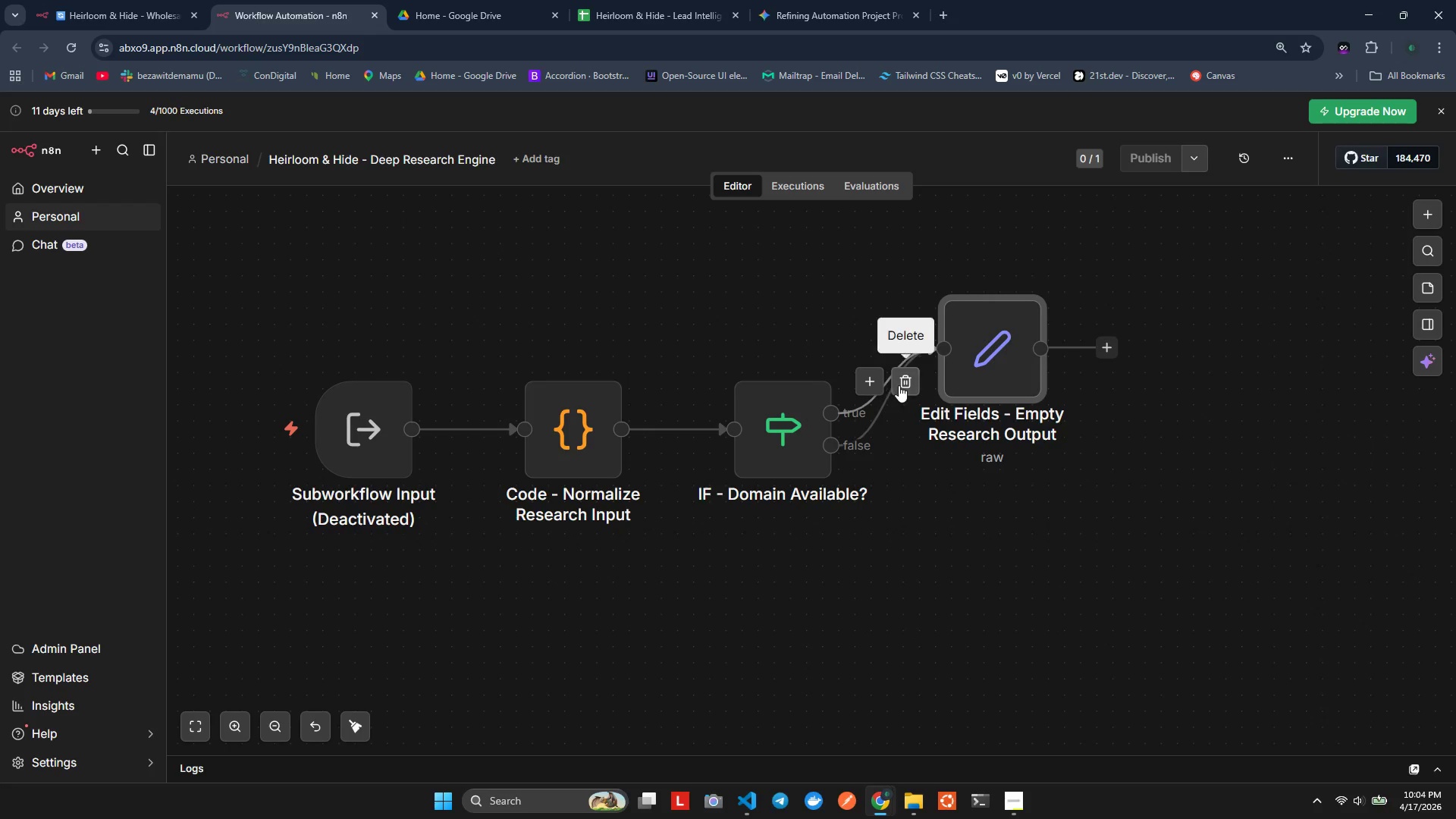 
left_click([903, 383])
 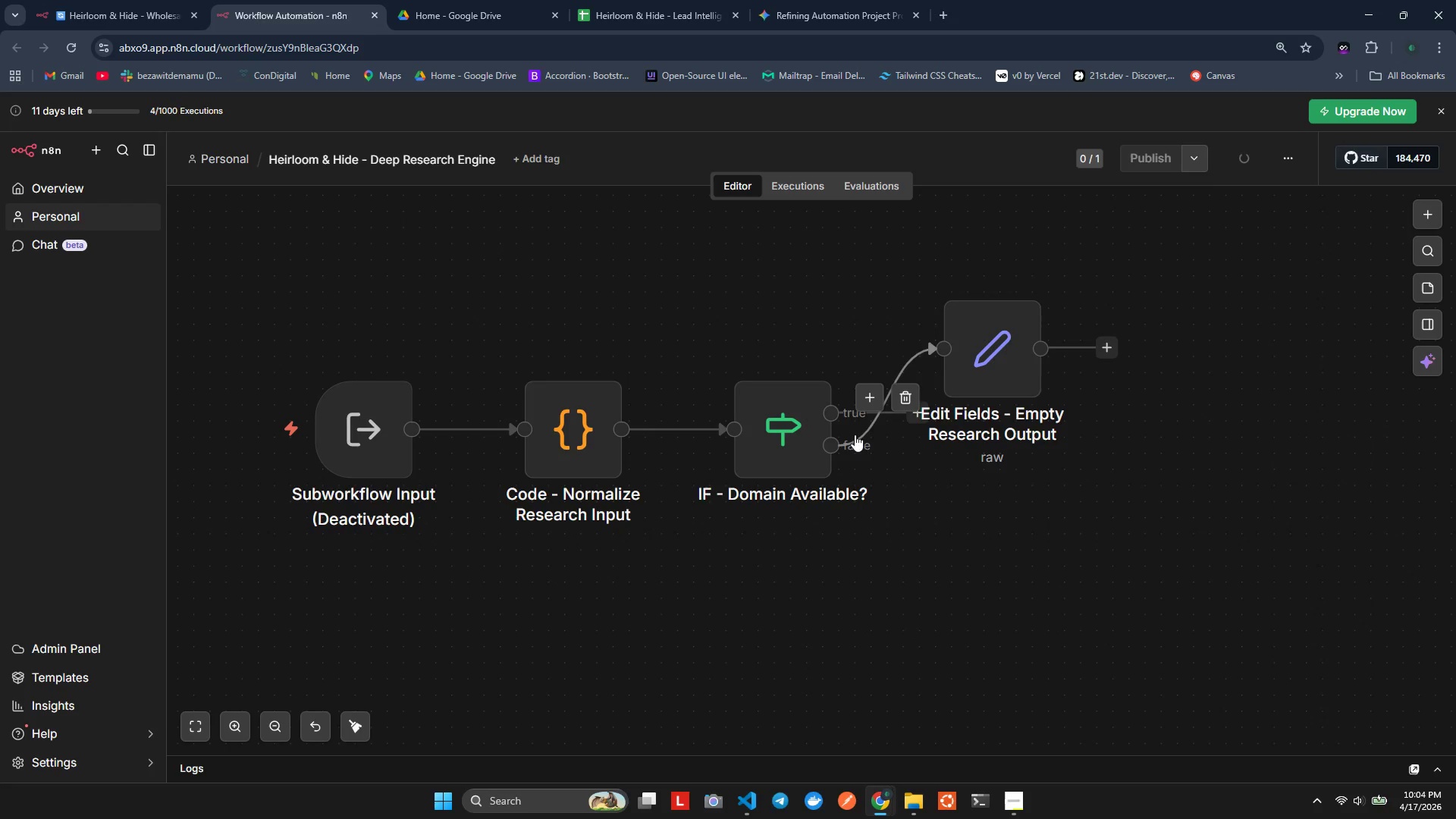 
left_click_drag(start_coordinate=[969, 361], to_coordinate=[959, 528])
 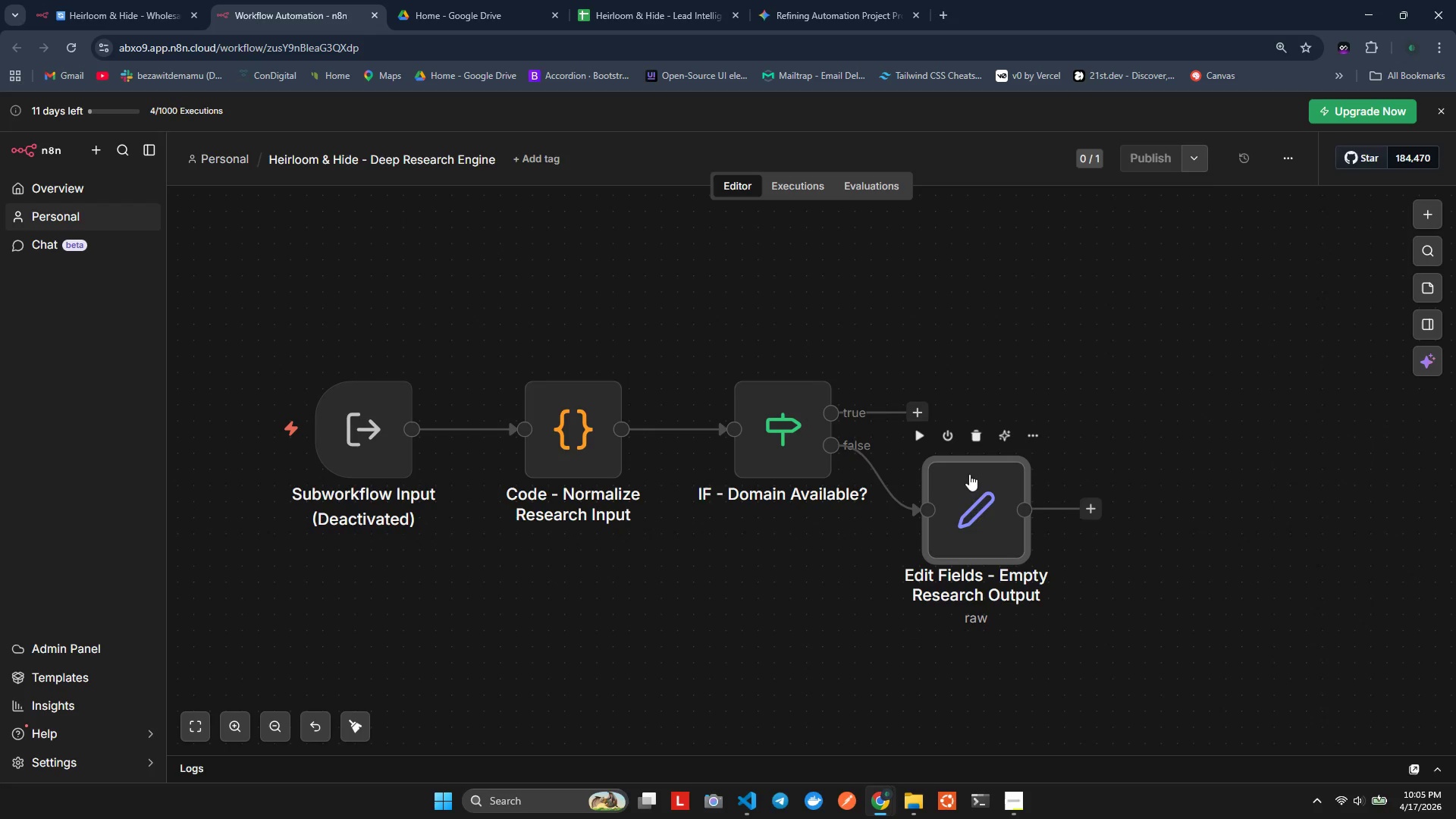 
left_click_drag(start_coordinate=[968, 497], to_coordinate=[965, 576])
 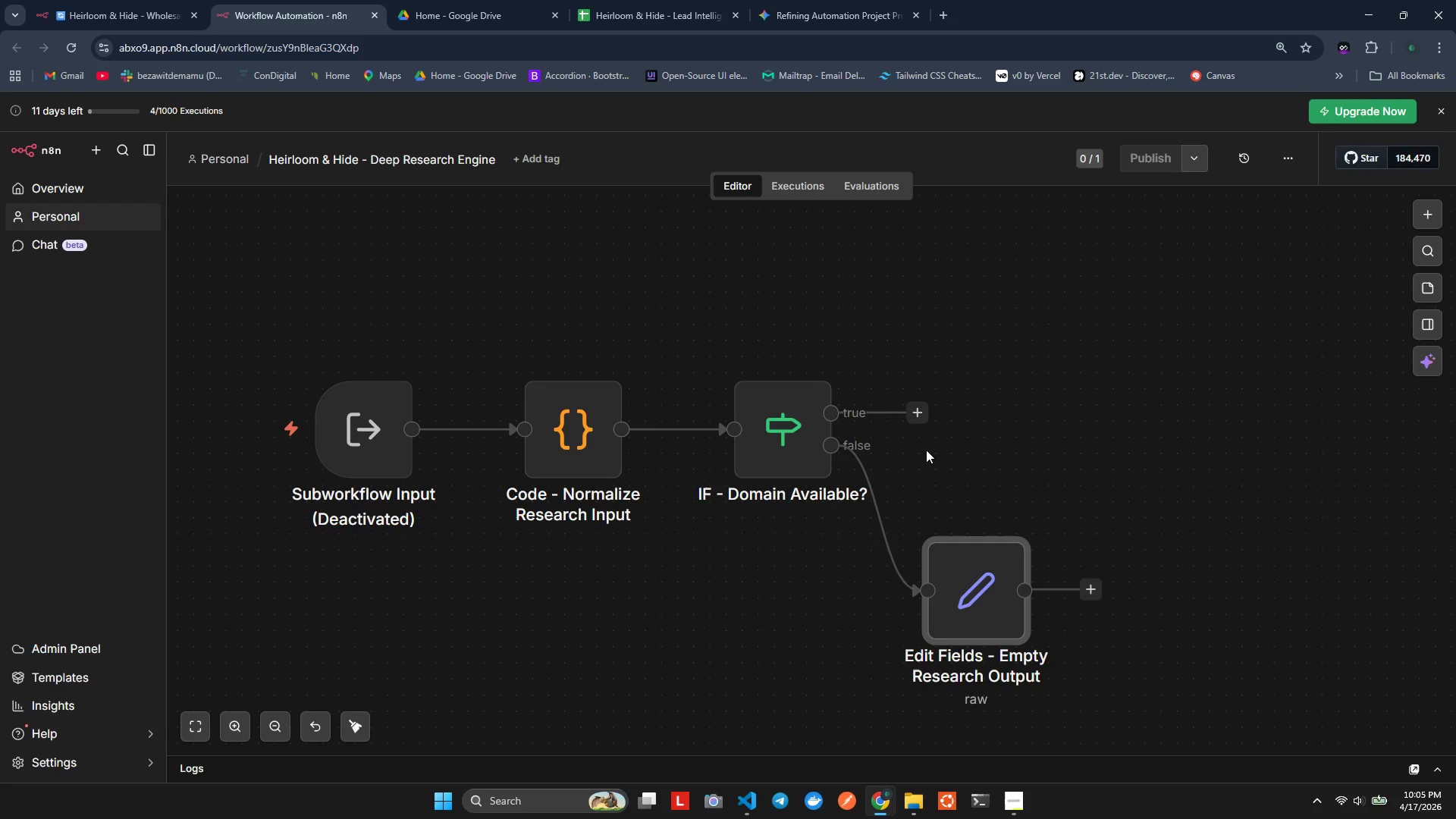 
wait(13.12)
 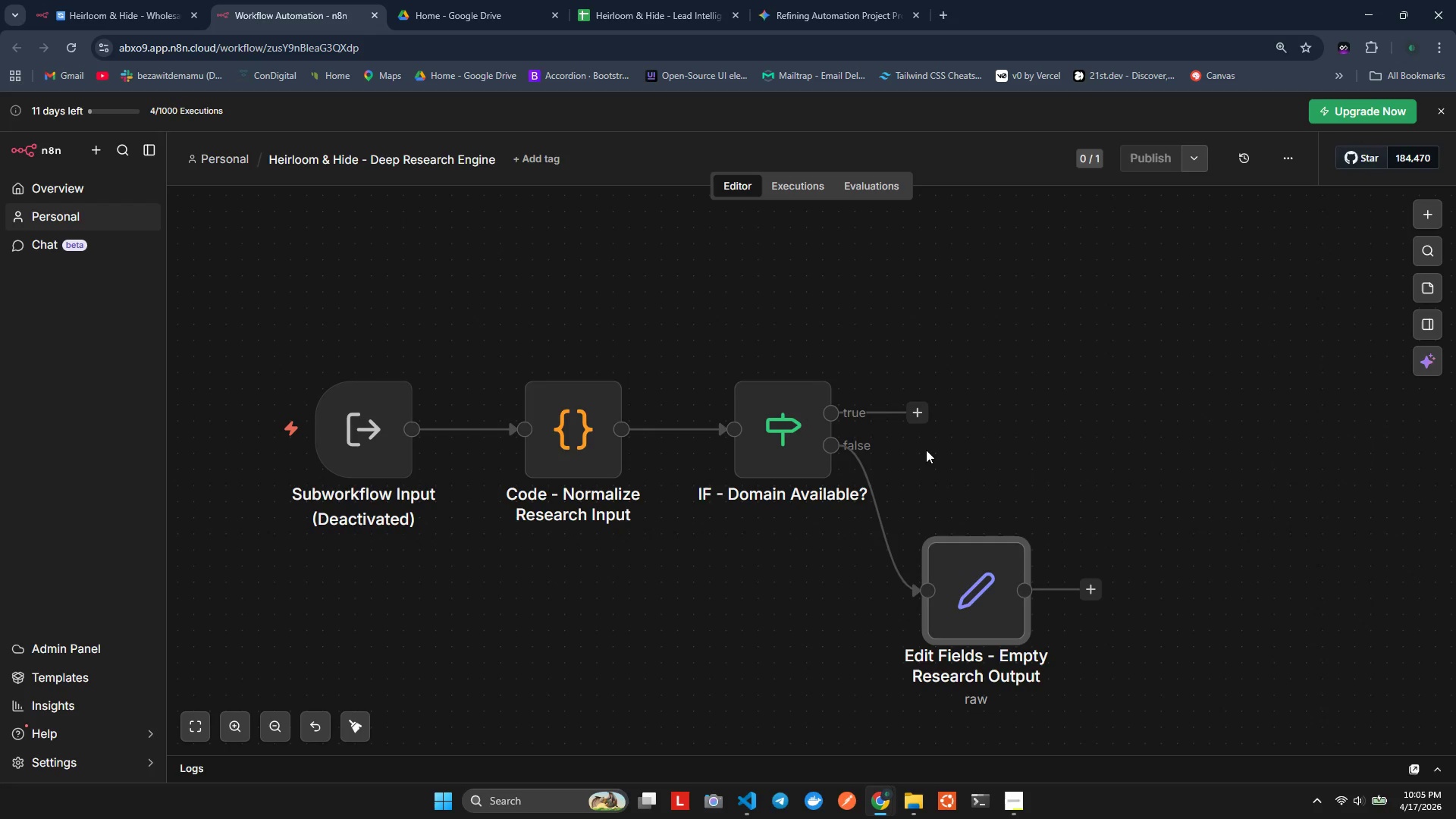 
left_click([919, 415])
 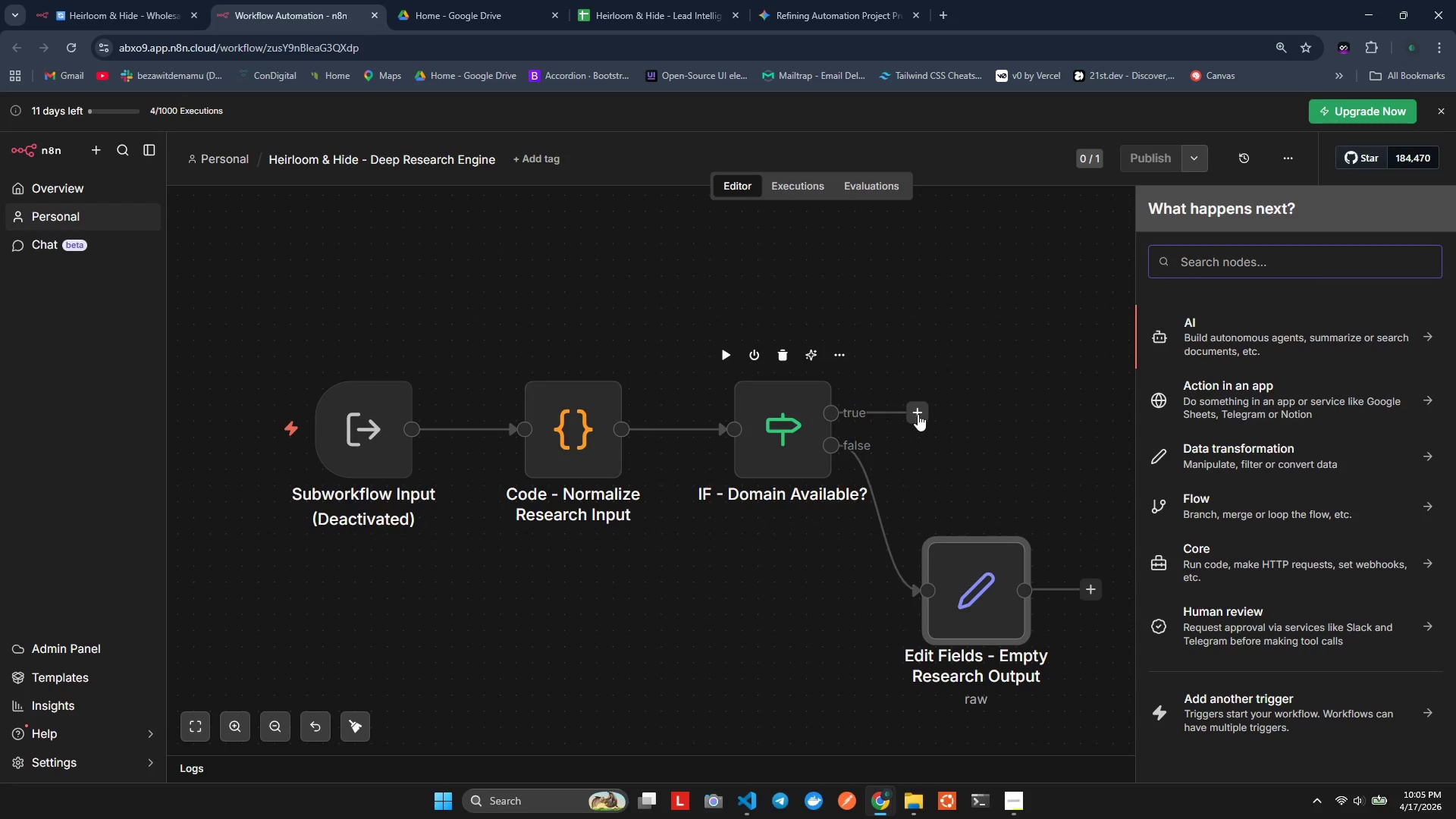 
type(http)
 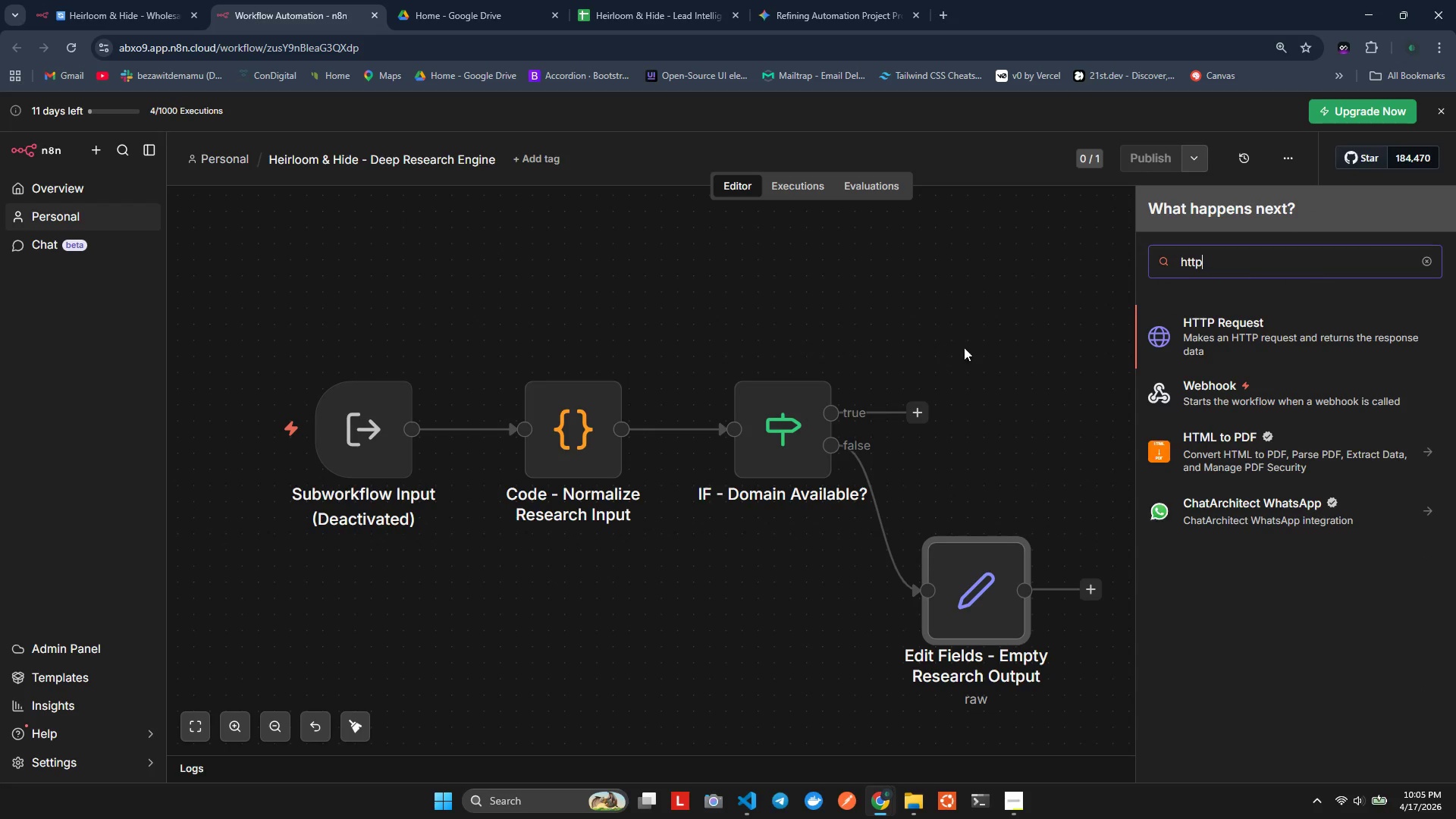 
left_click([1174, 317])
 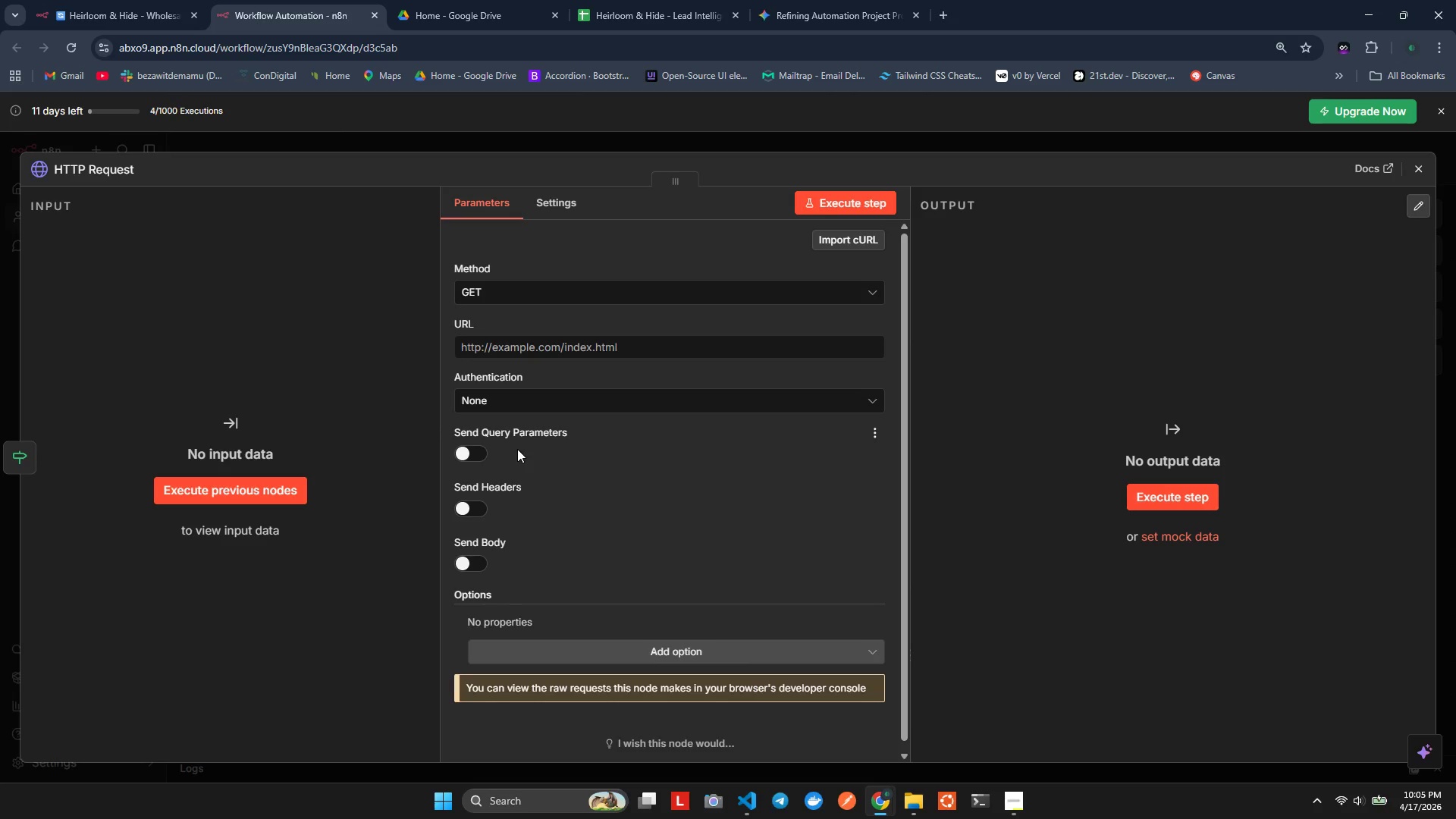 
wait(9.94)
 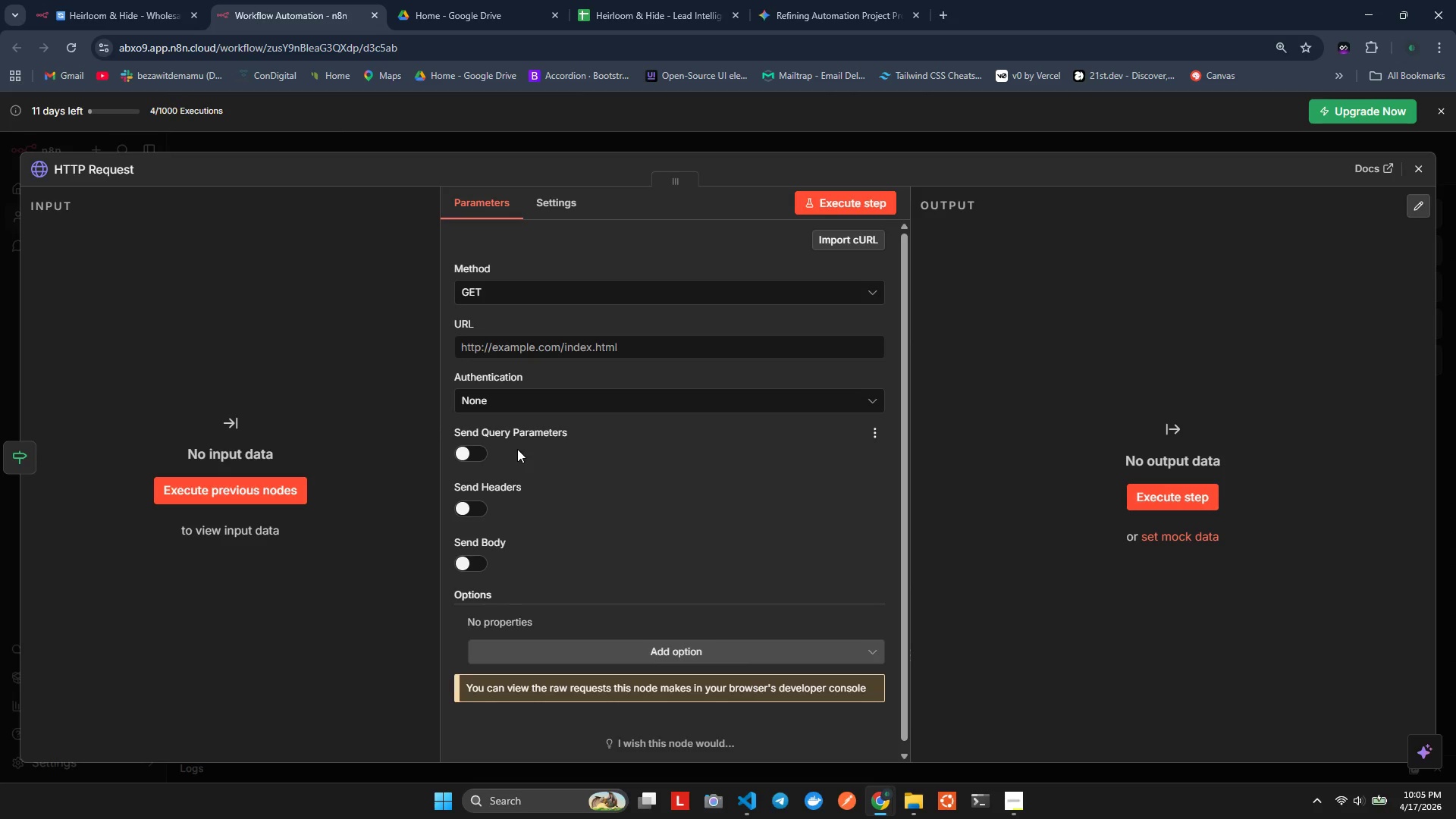 
left_click([77, 171])
 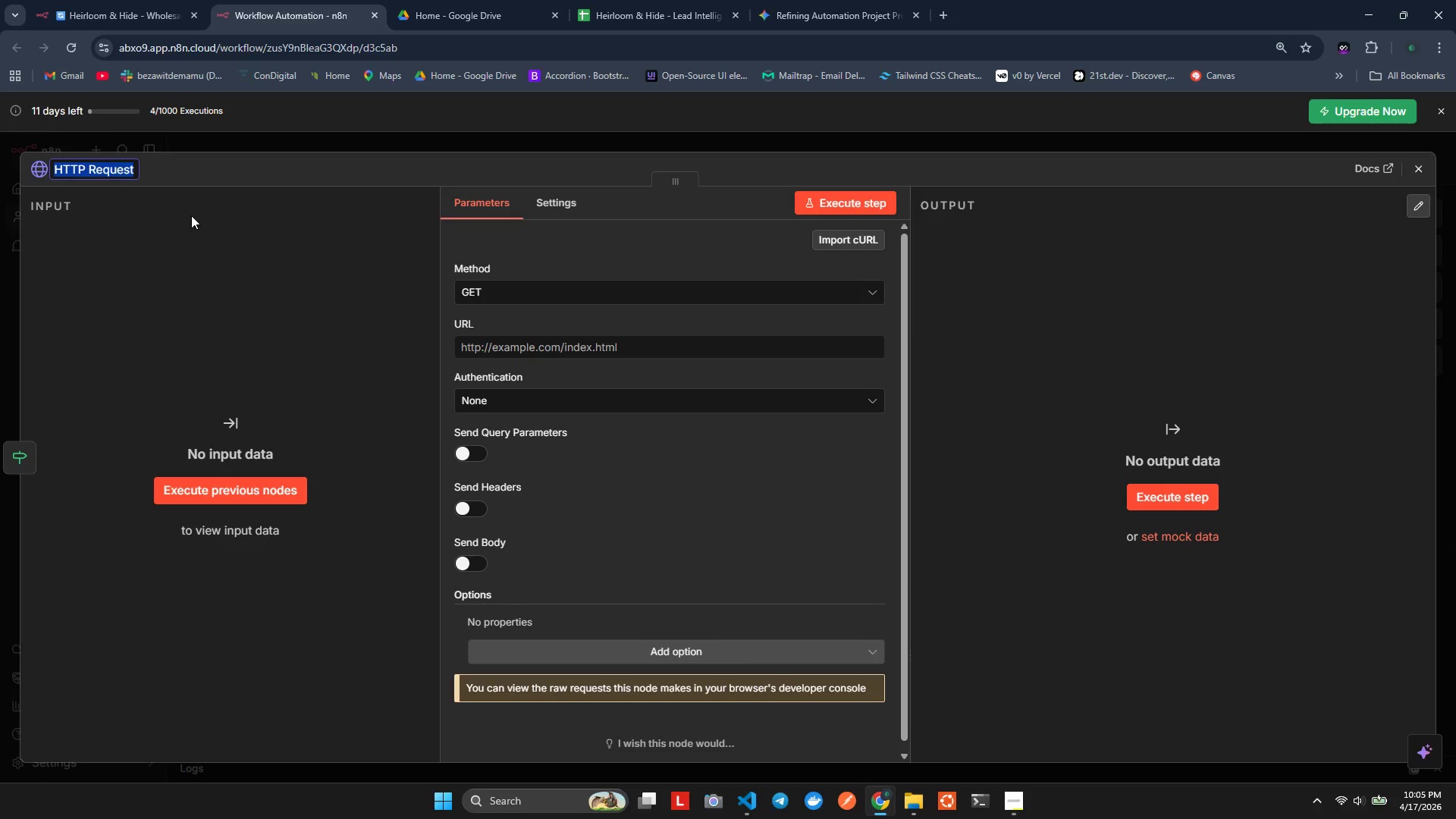 
key(ArrowRight)
 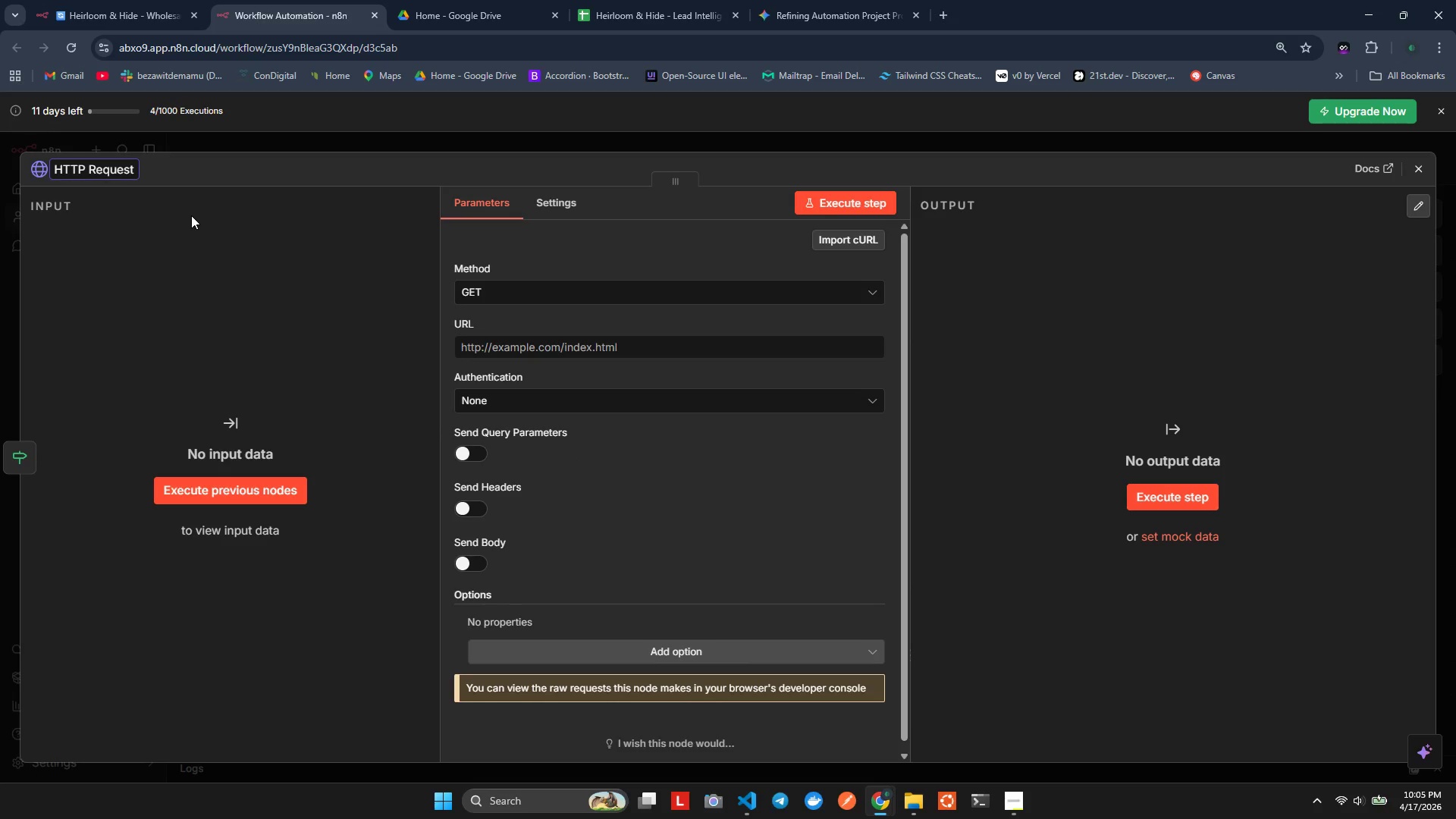 
type( - Hepage HTML)
 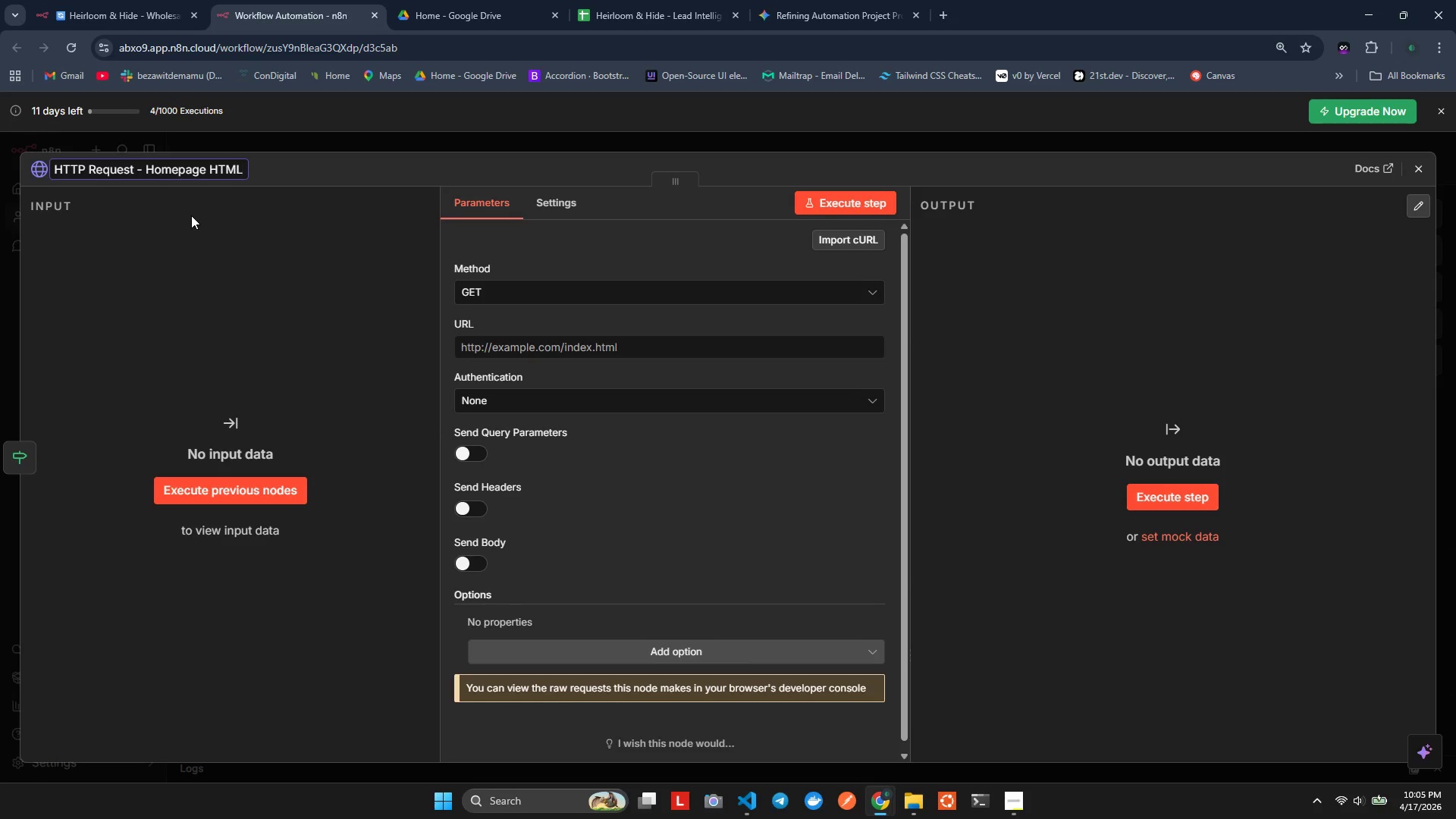 
 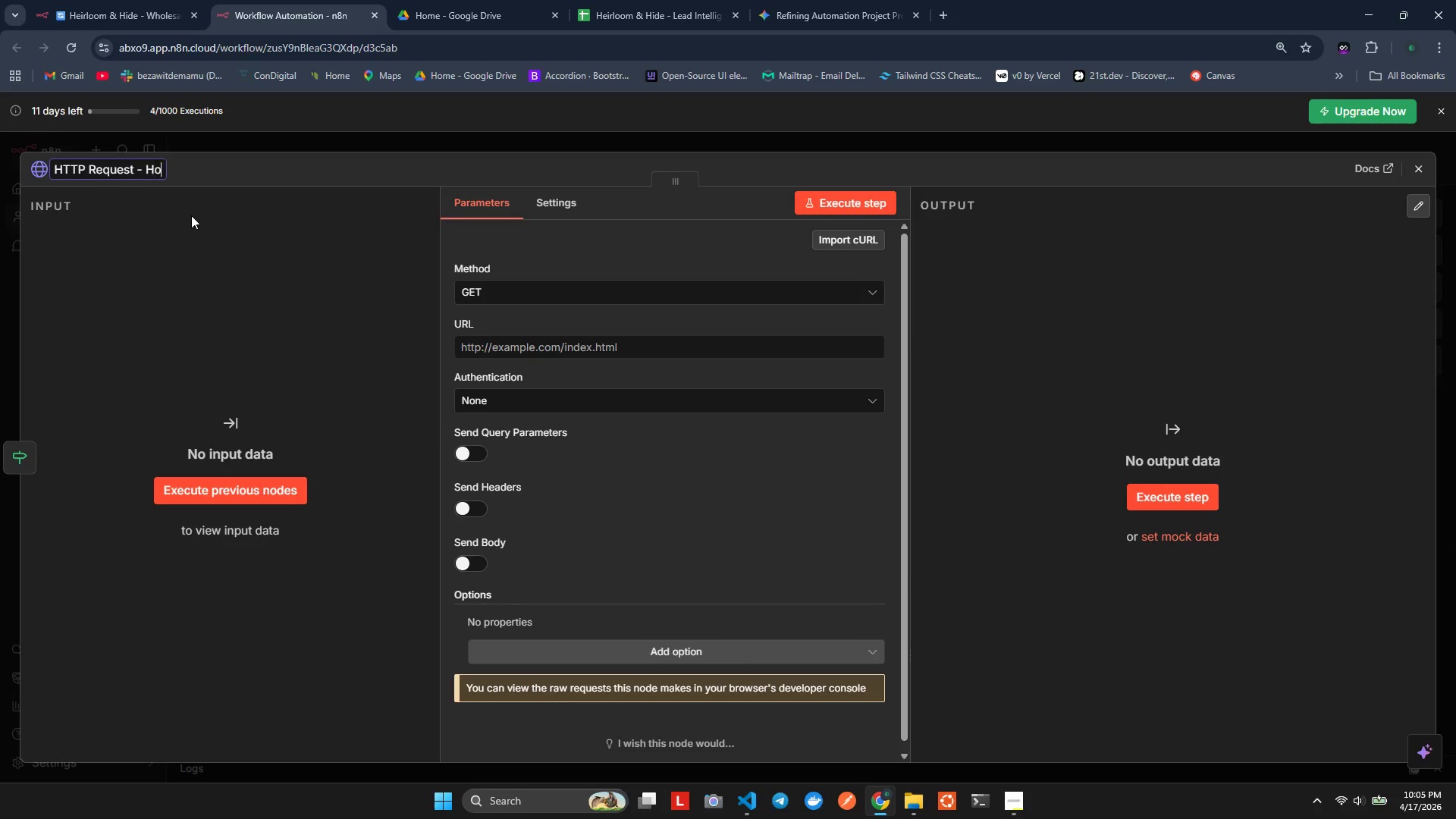 
hold_key(key=O, duration=0.5)
 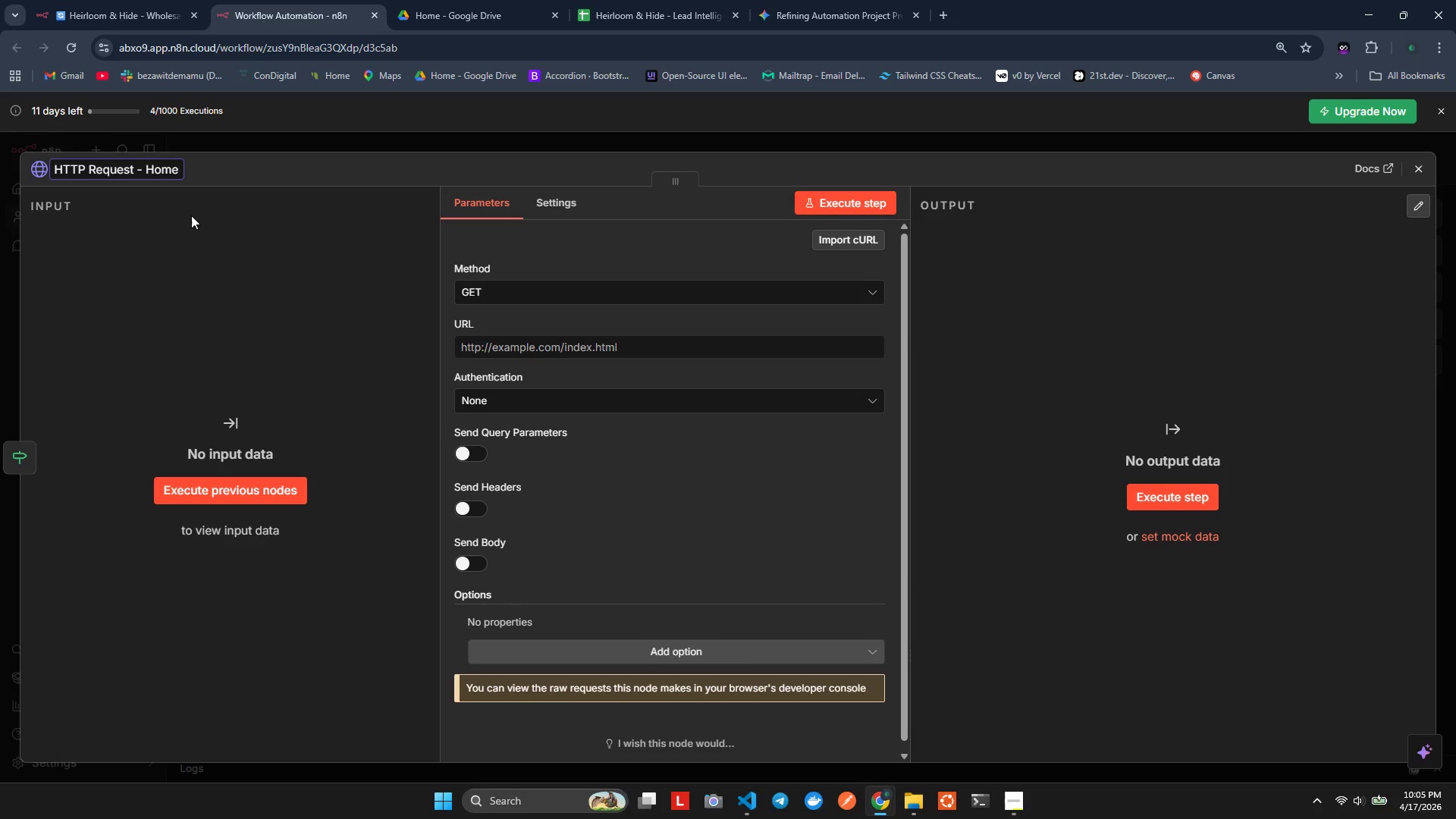 
wait(5.36)
 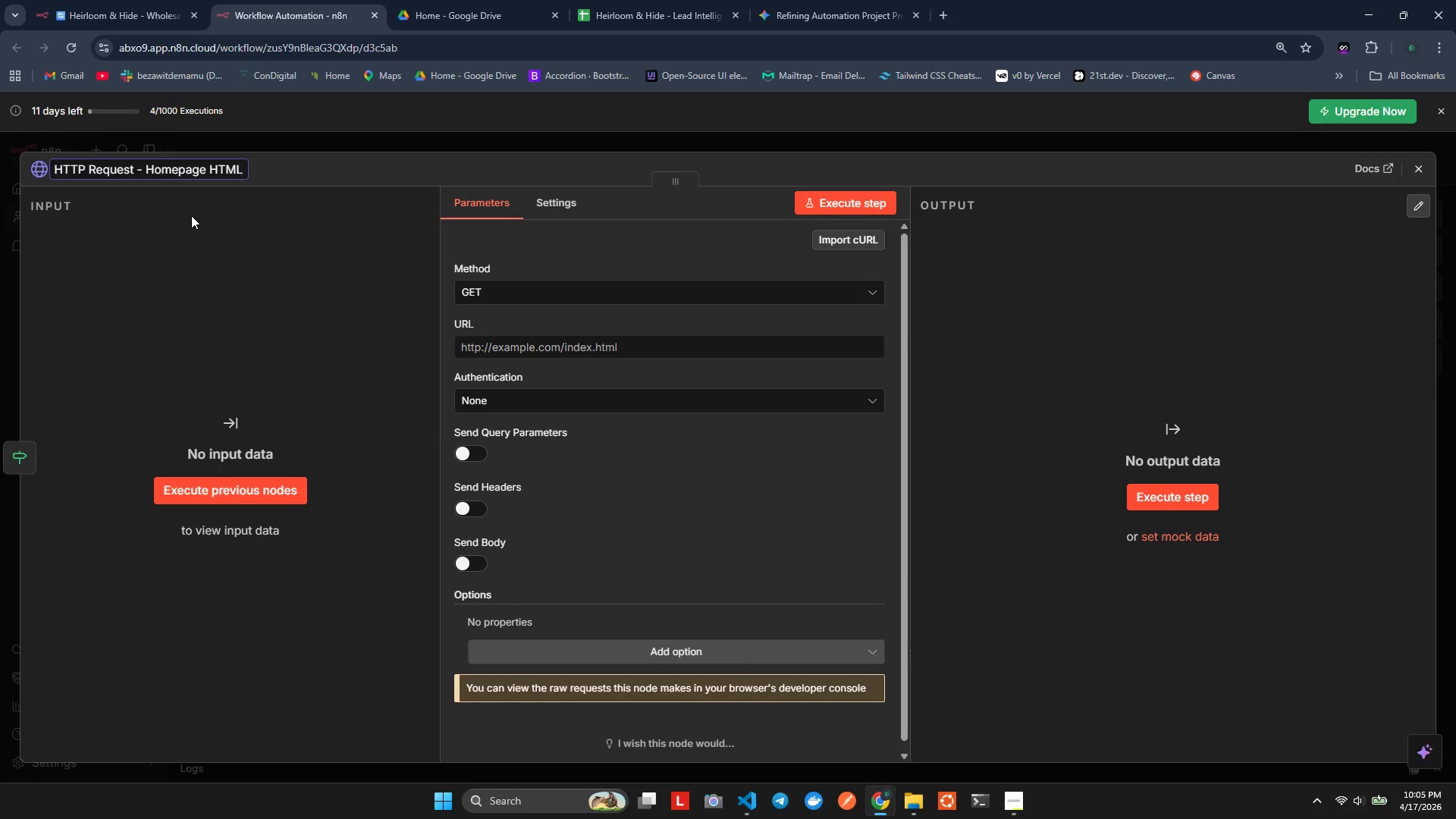 
mouse_move([495, 359])
 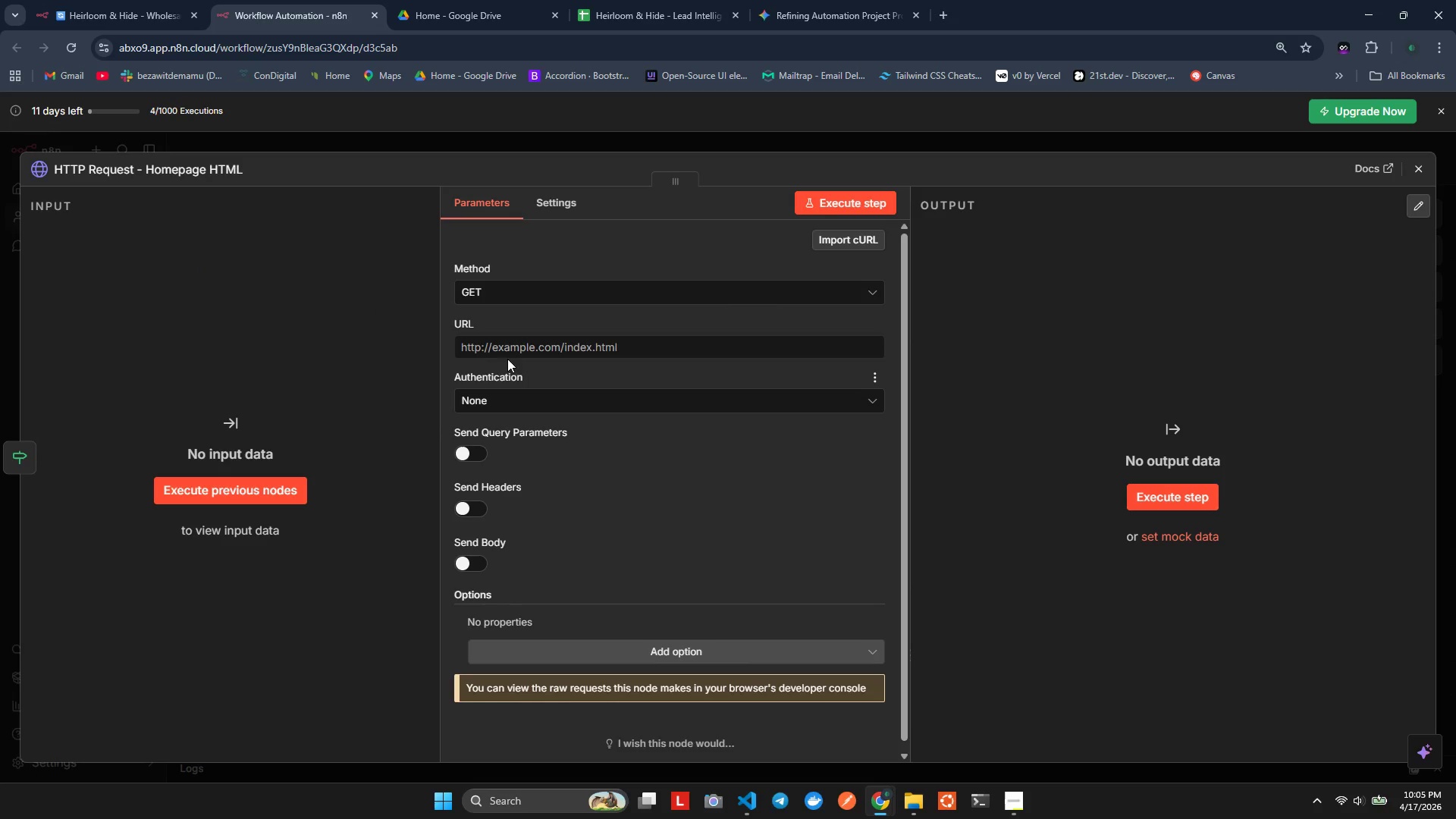 
left_click([511, 348])
 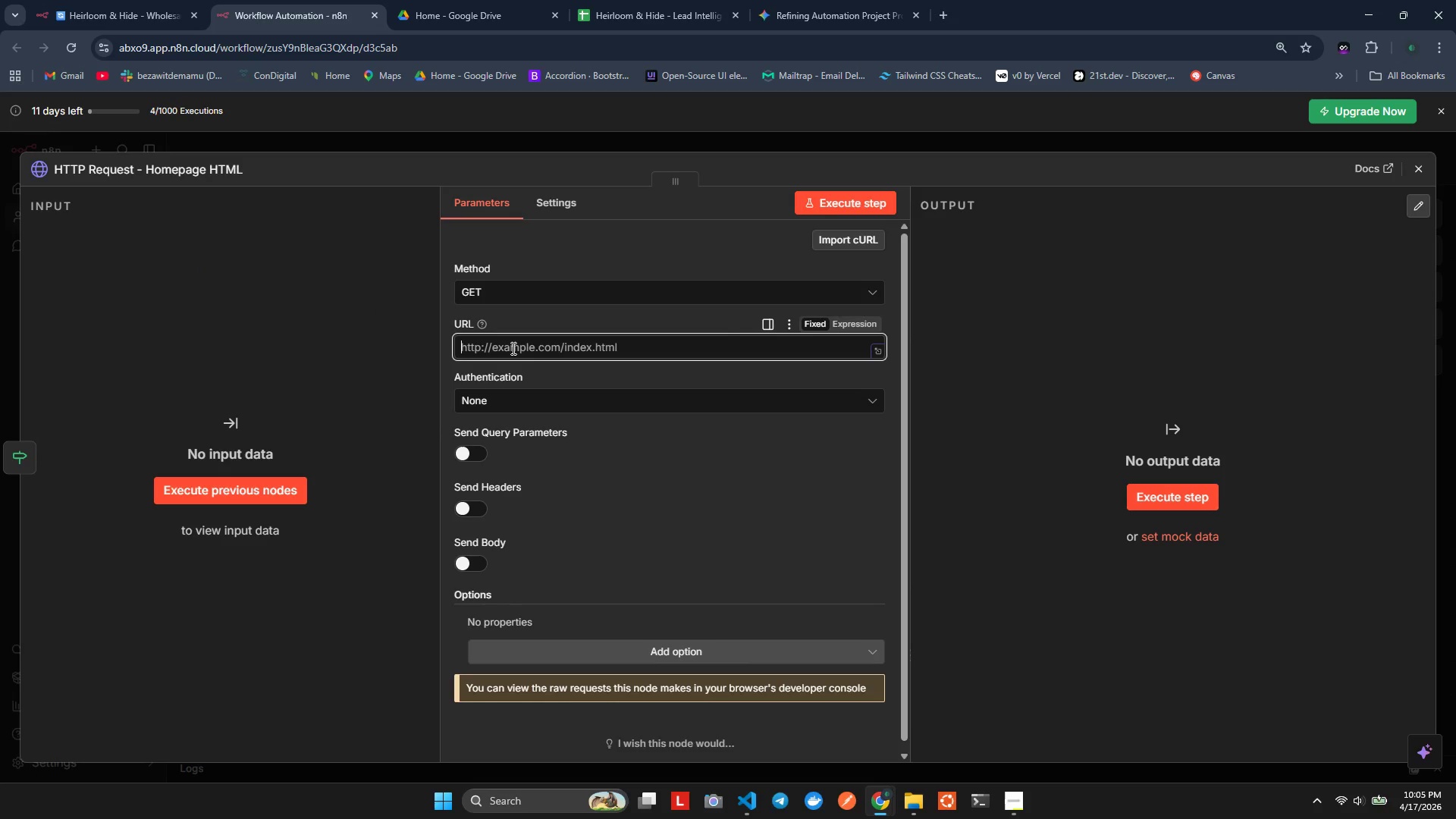 
type(={{})
key(Backspace)
type($js)
 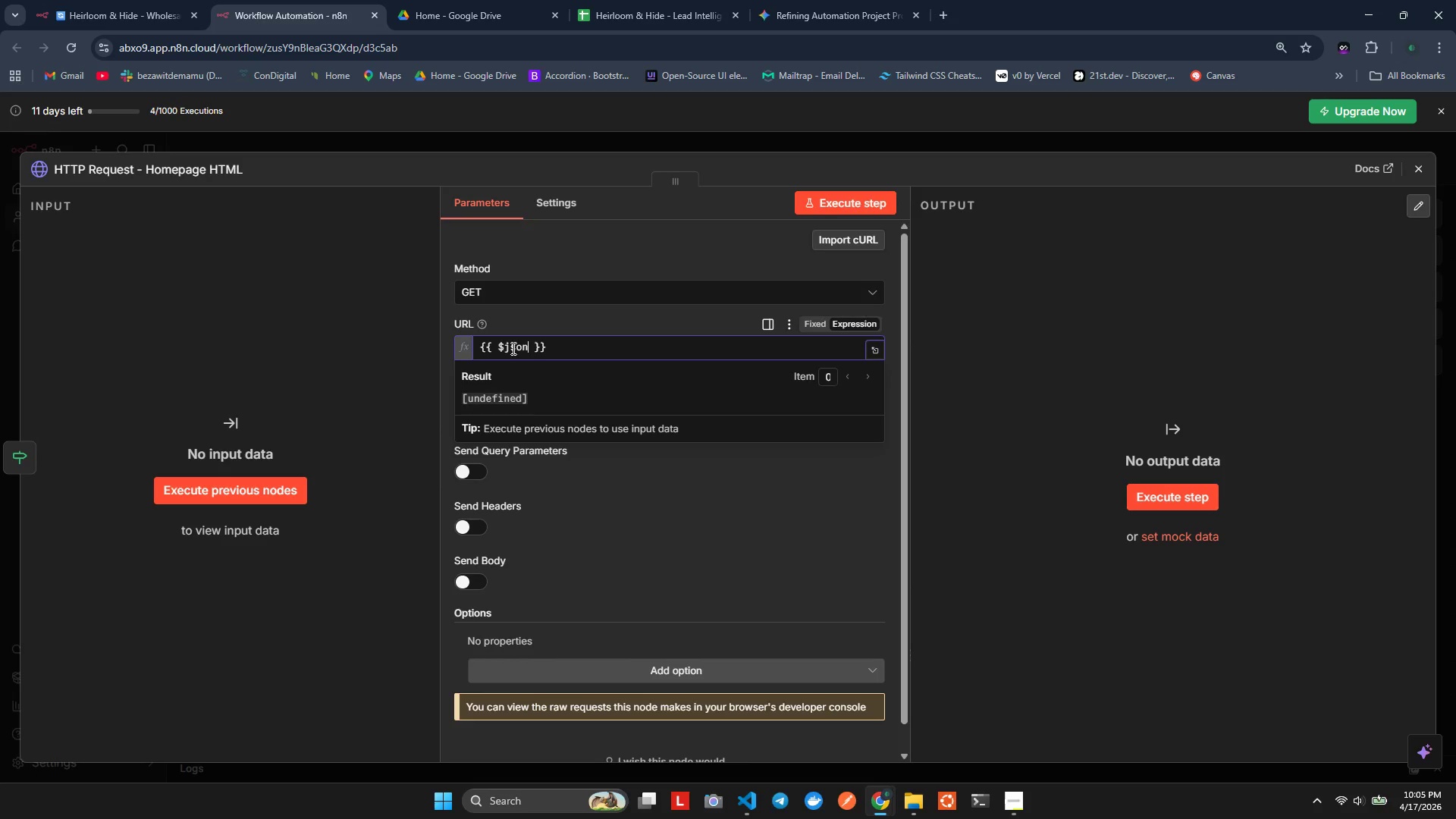 
 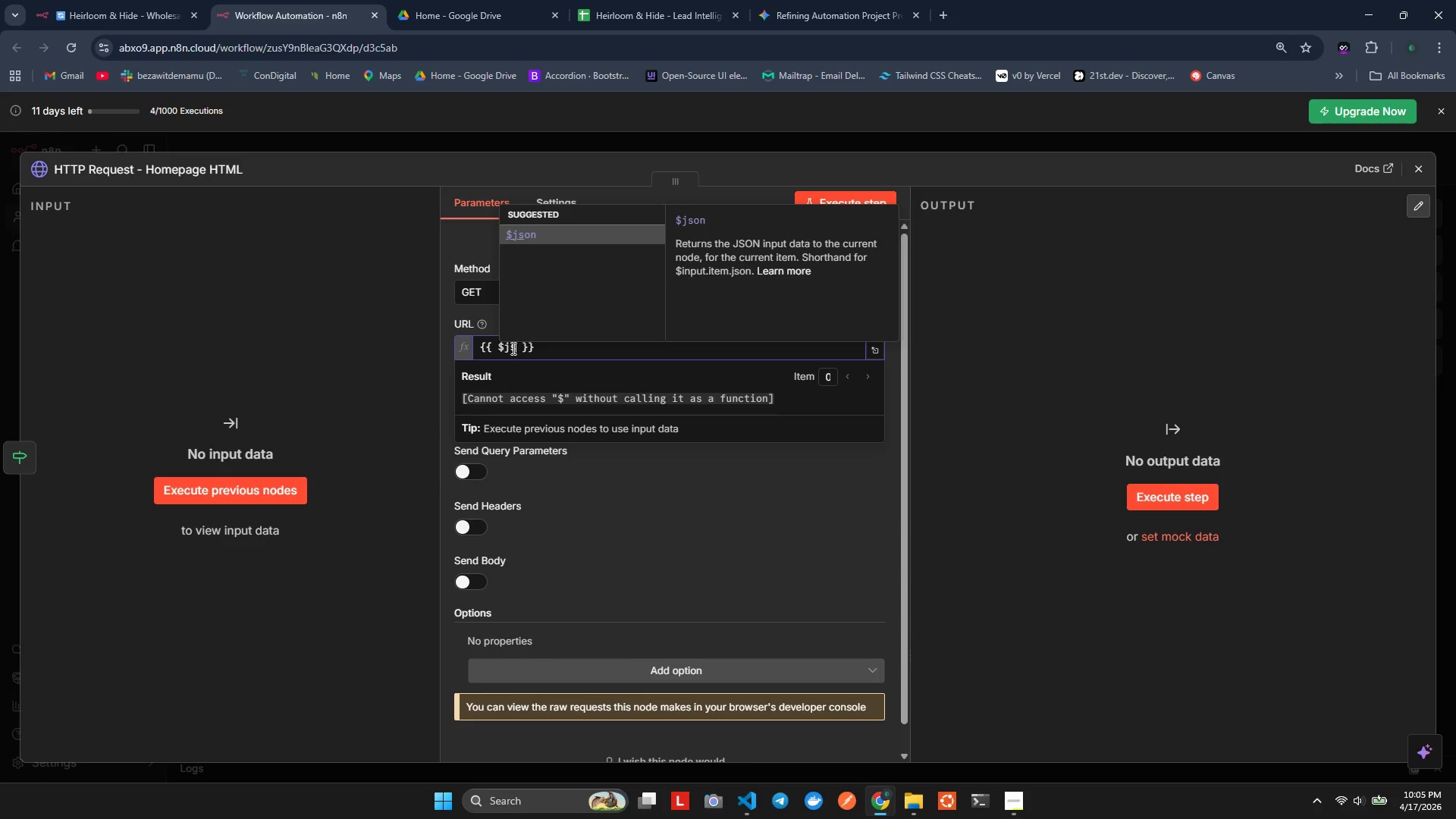 
key(Enter)
 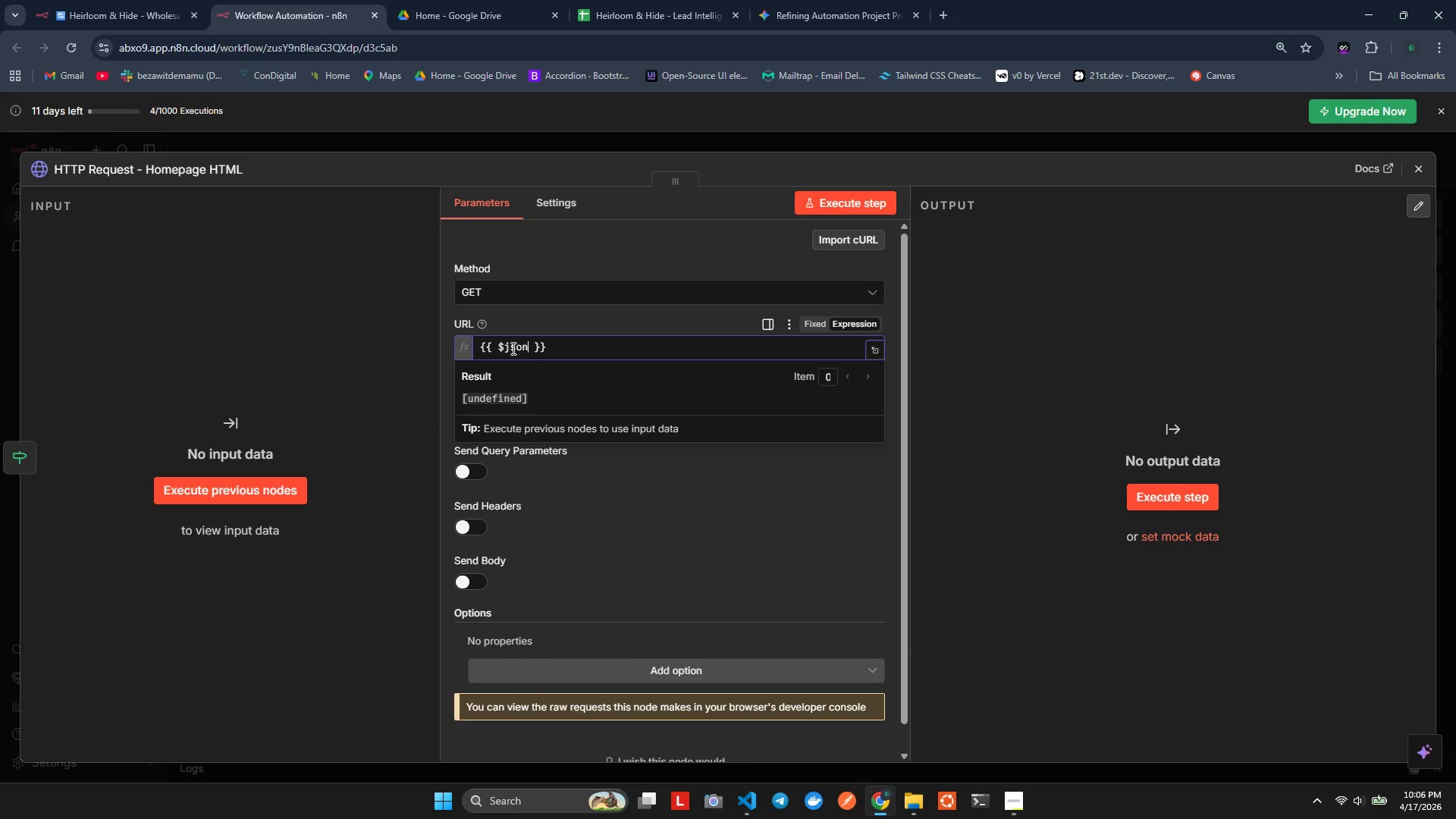 
type(/)
key(Backspace)
type(.websteF)
 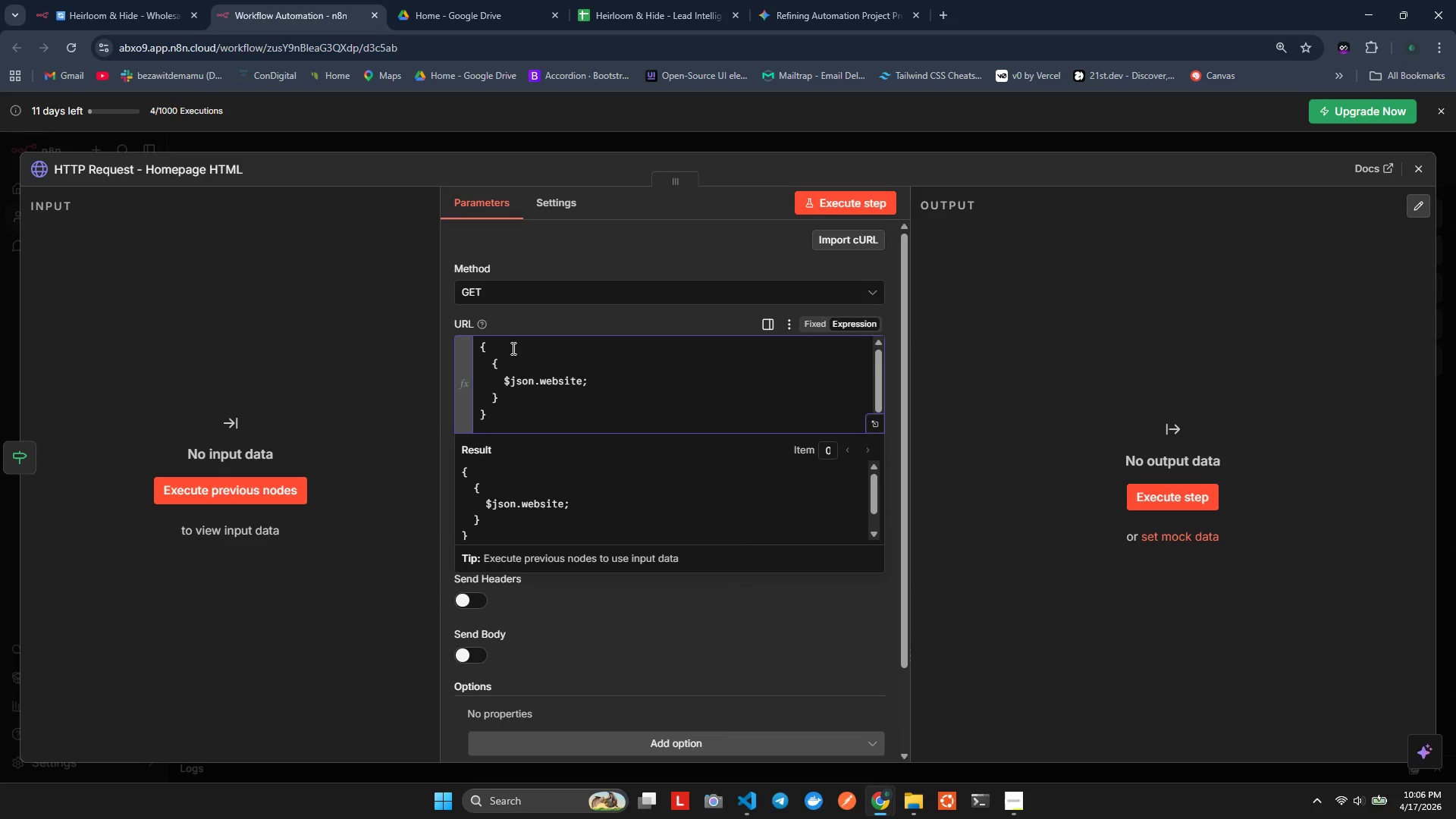 
hold_key(key=I, duration=0.34)
 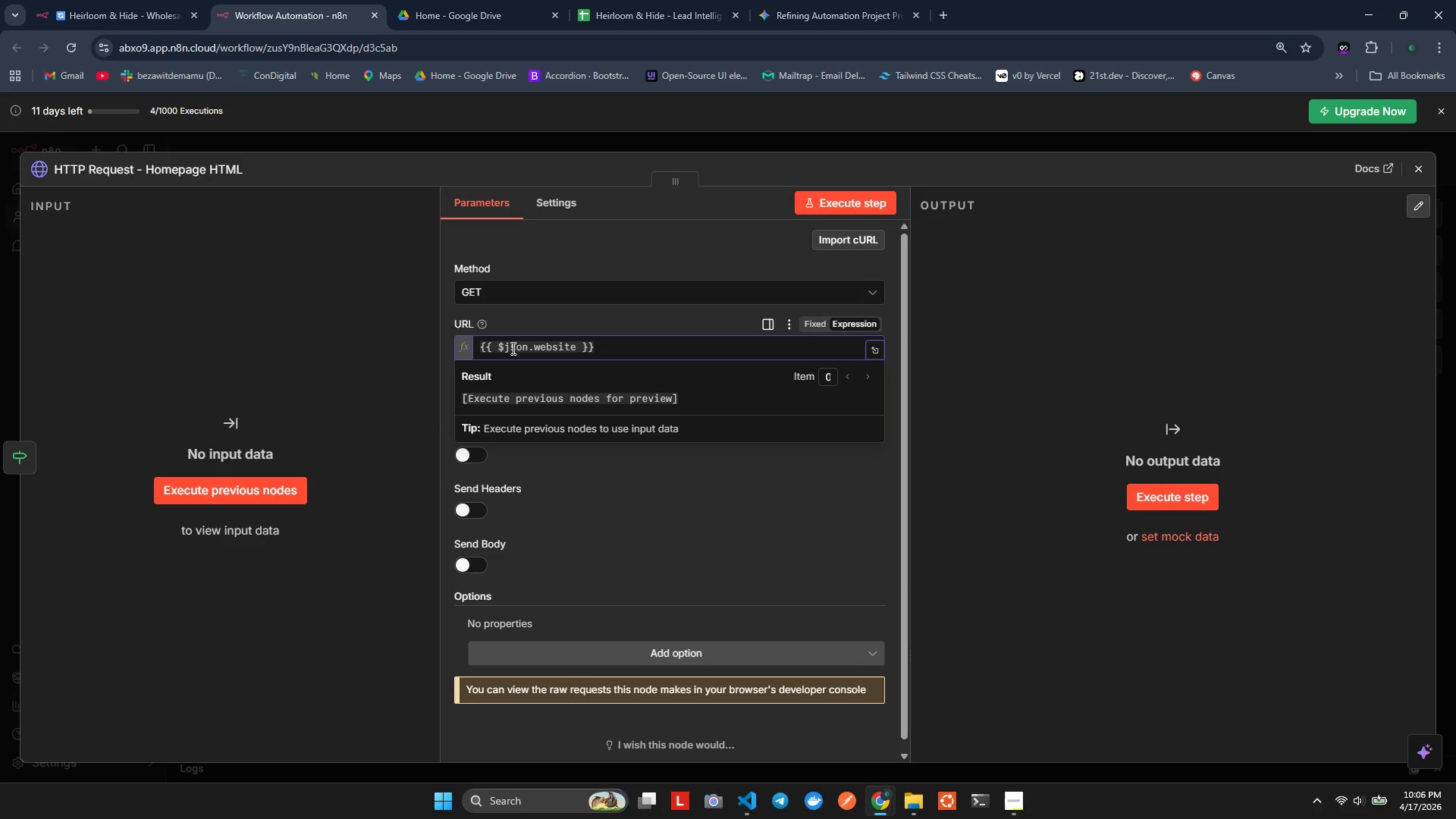 
hold_key(key=AltLeft, duration=0.36)
 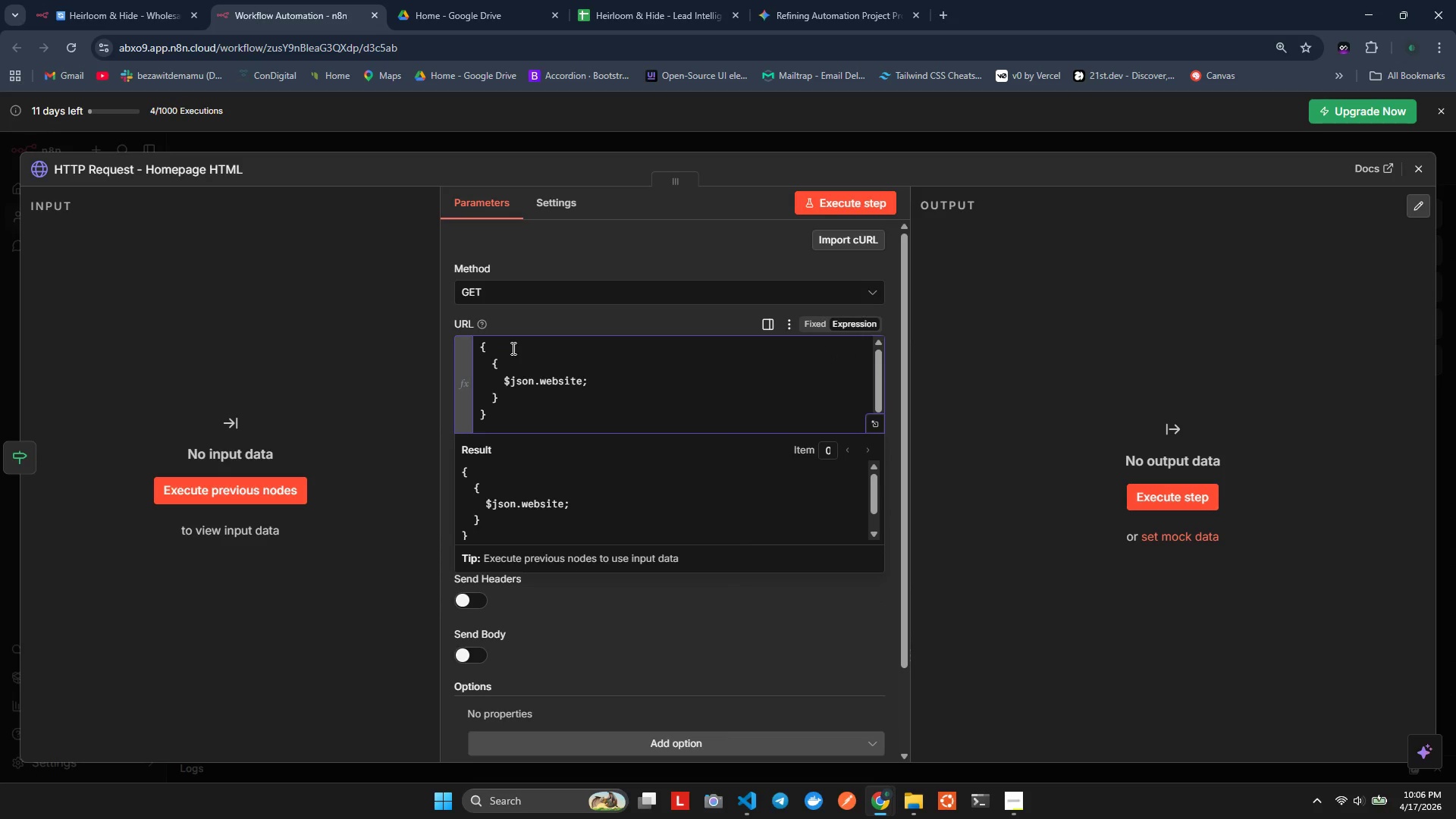 
key(Control+ControlLeft)
 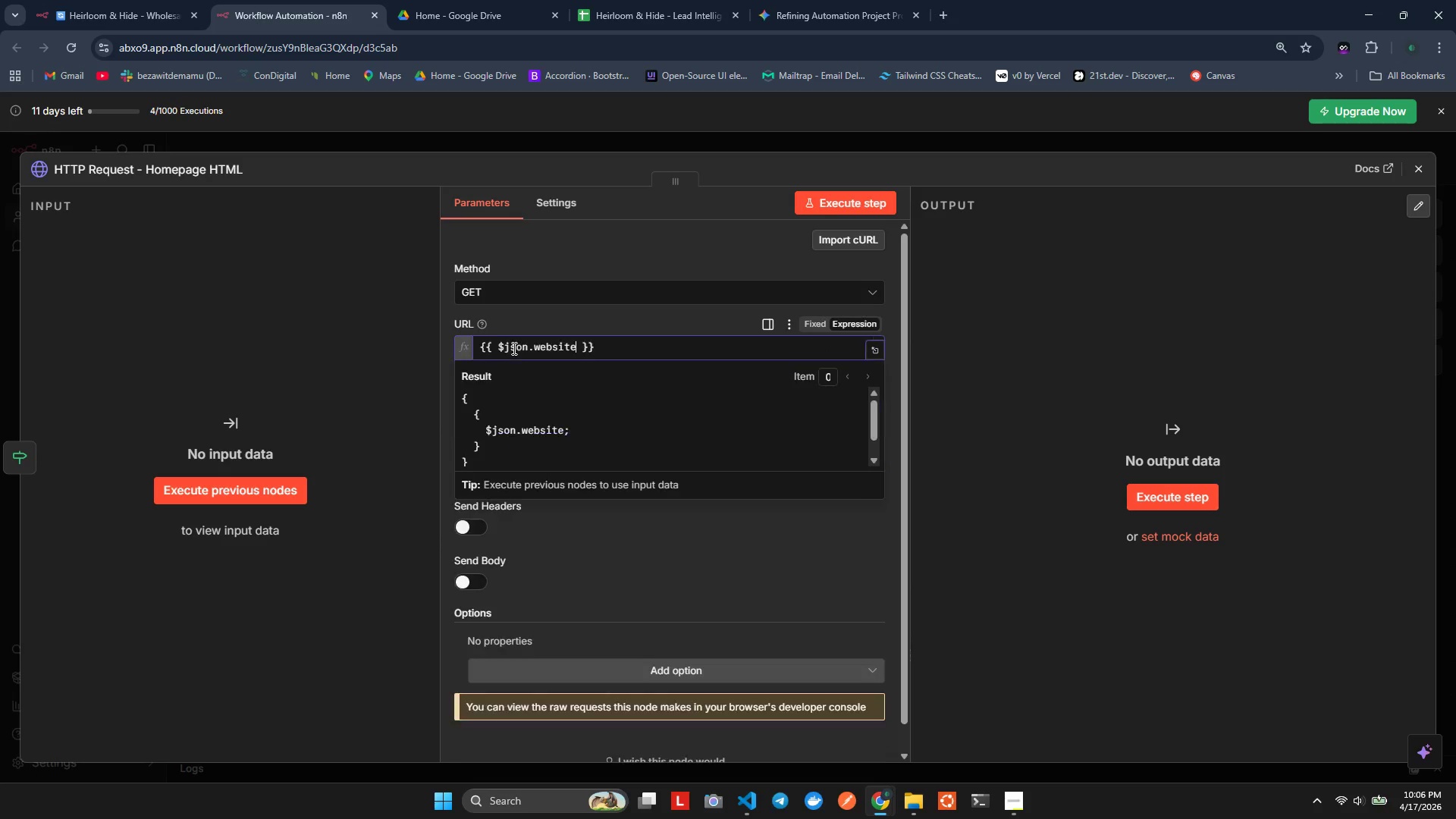 
key(Control+Z)
 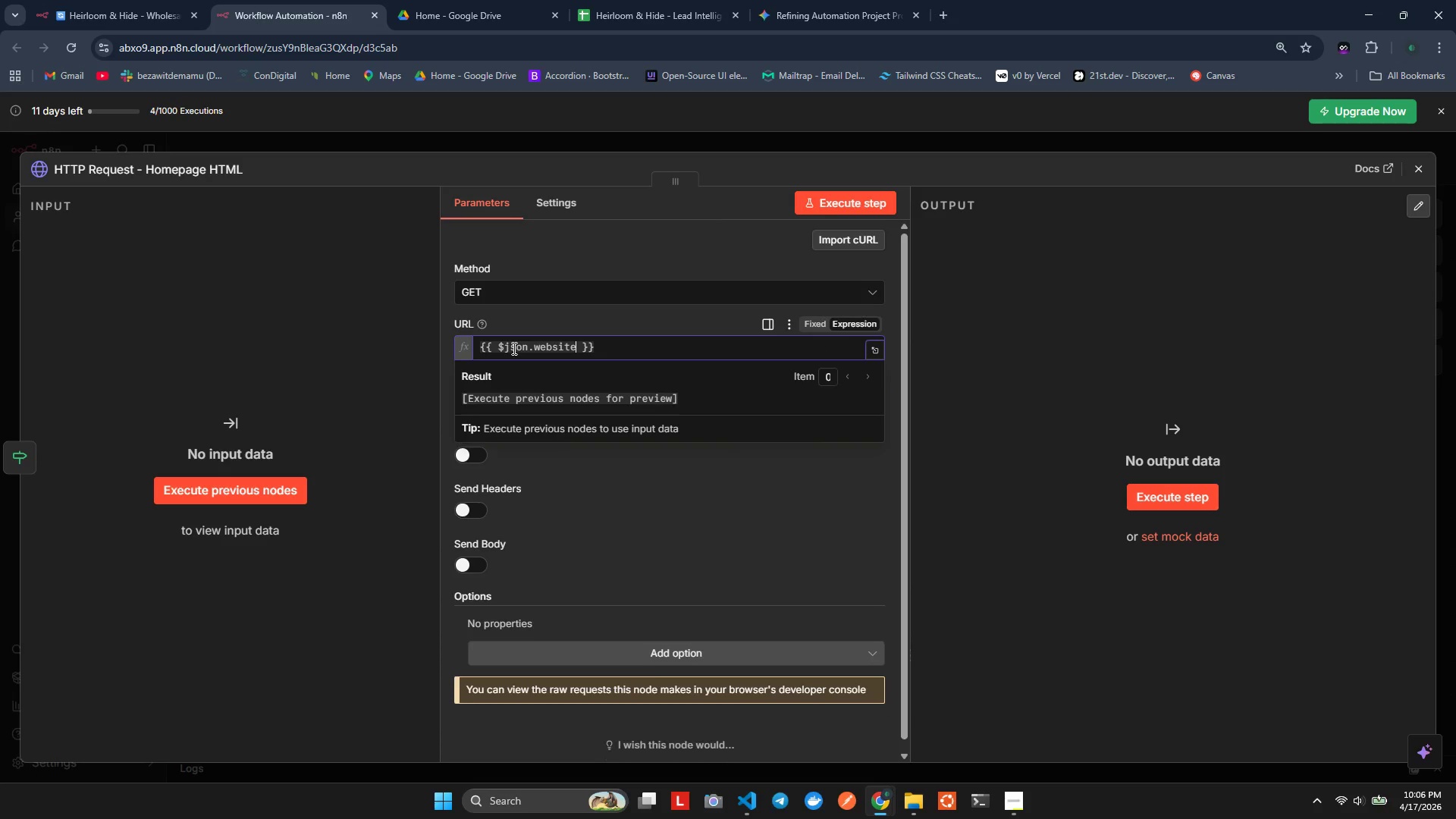 
key(Control+ControlLeft)
 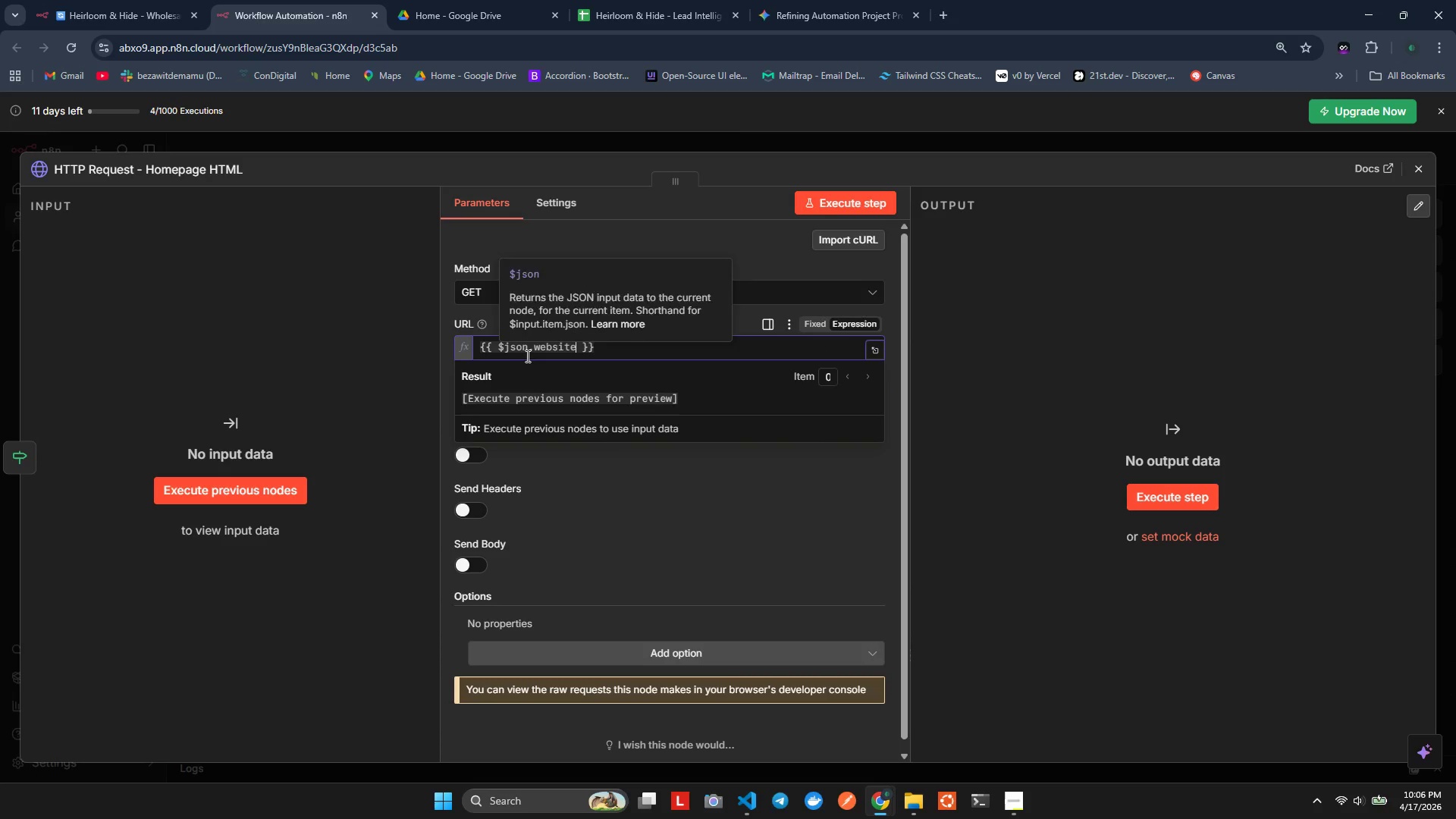 
key(Control+S)
 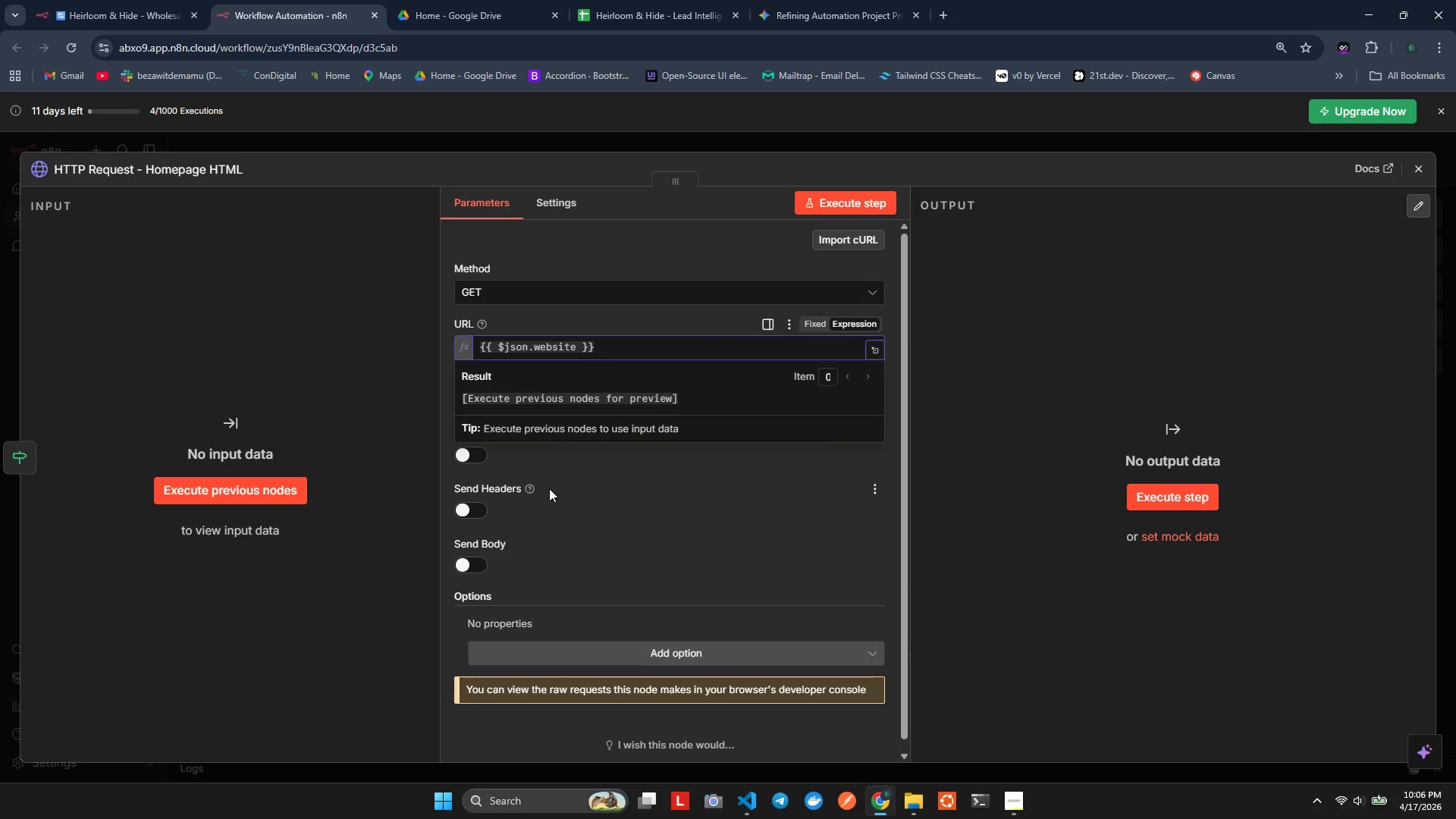 
scroll: coordinate [490, 589], scroll_direction: down, amount: 3.0
 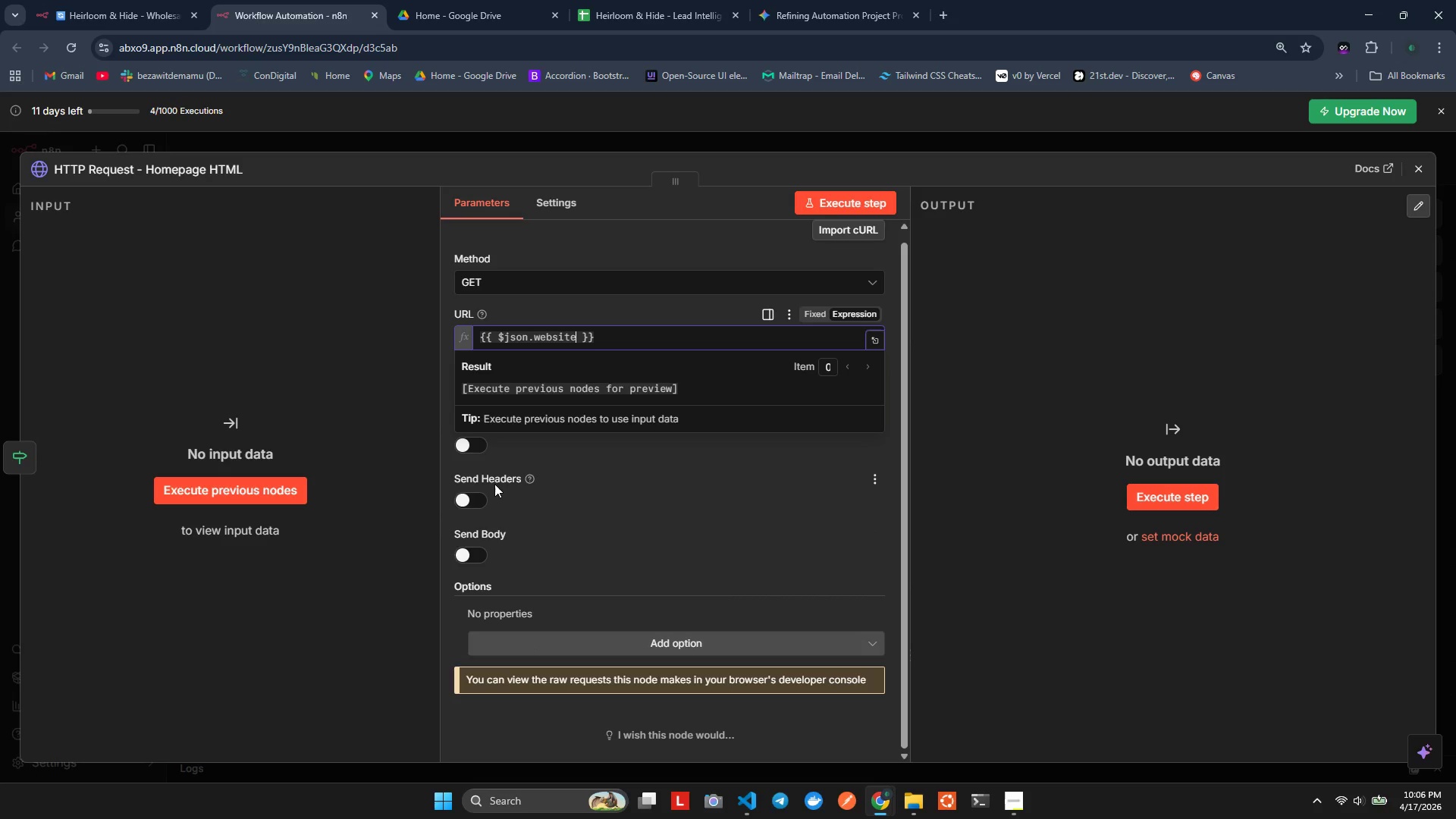 
wait(7.38)
 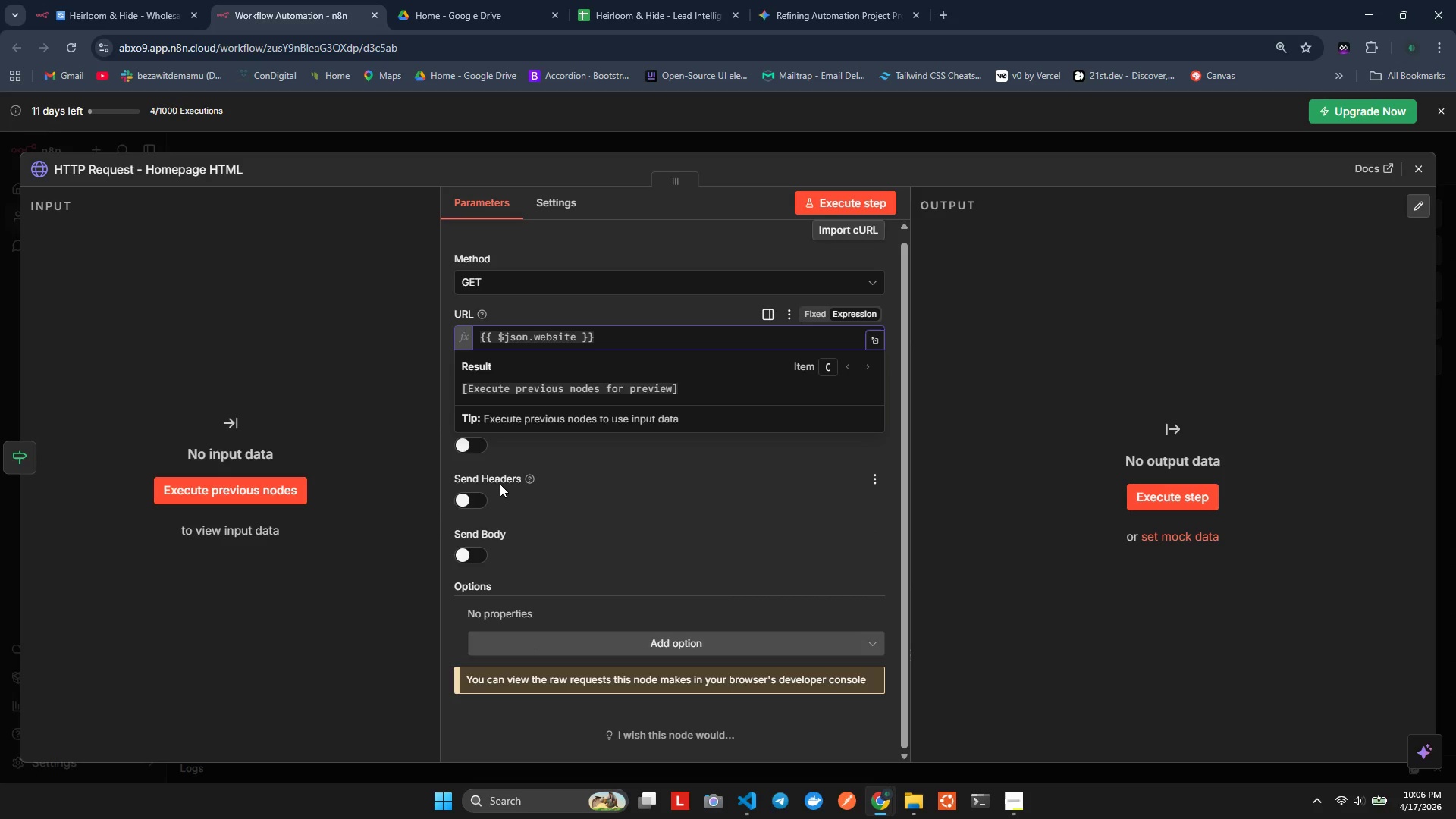 
left_click([460, 499])
 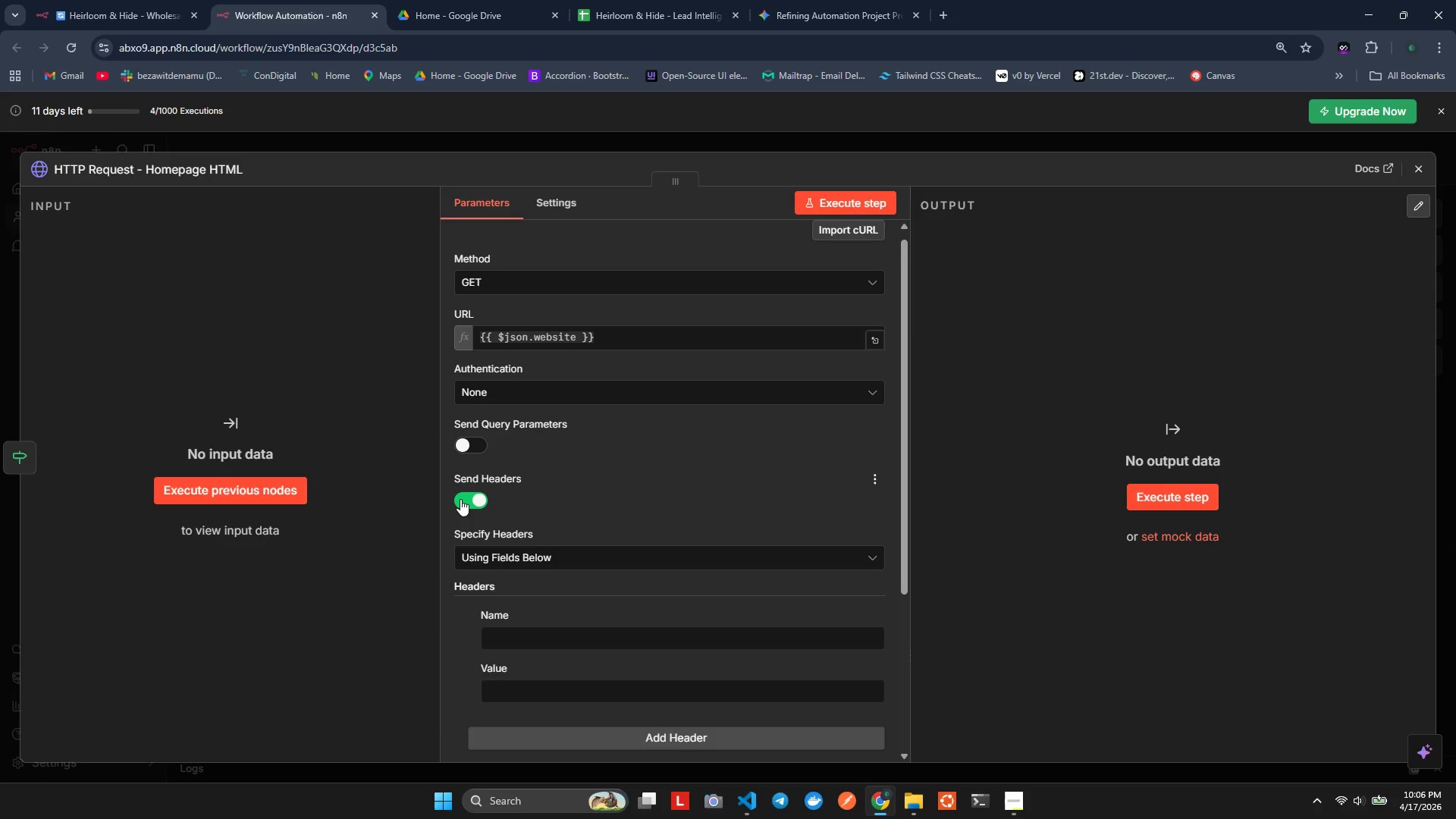 
scroll: coordinate [459, 504], scroll_direction: down, amount: 2.0
 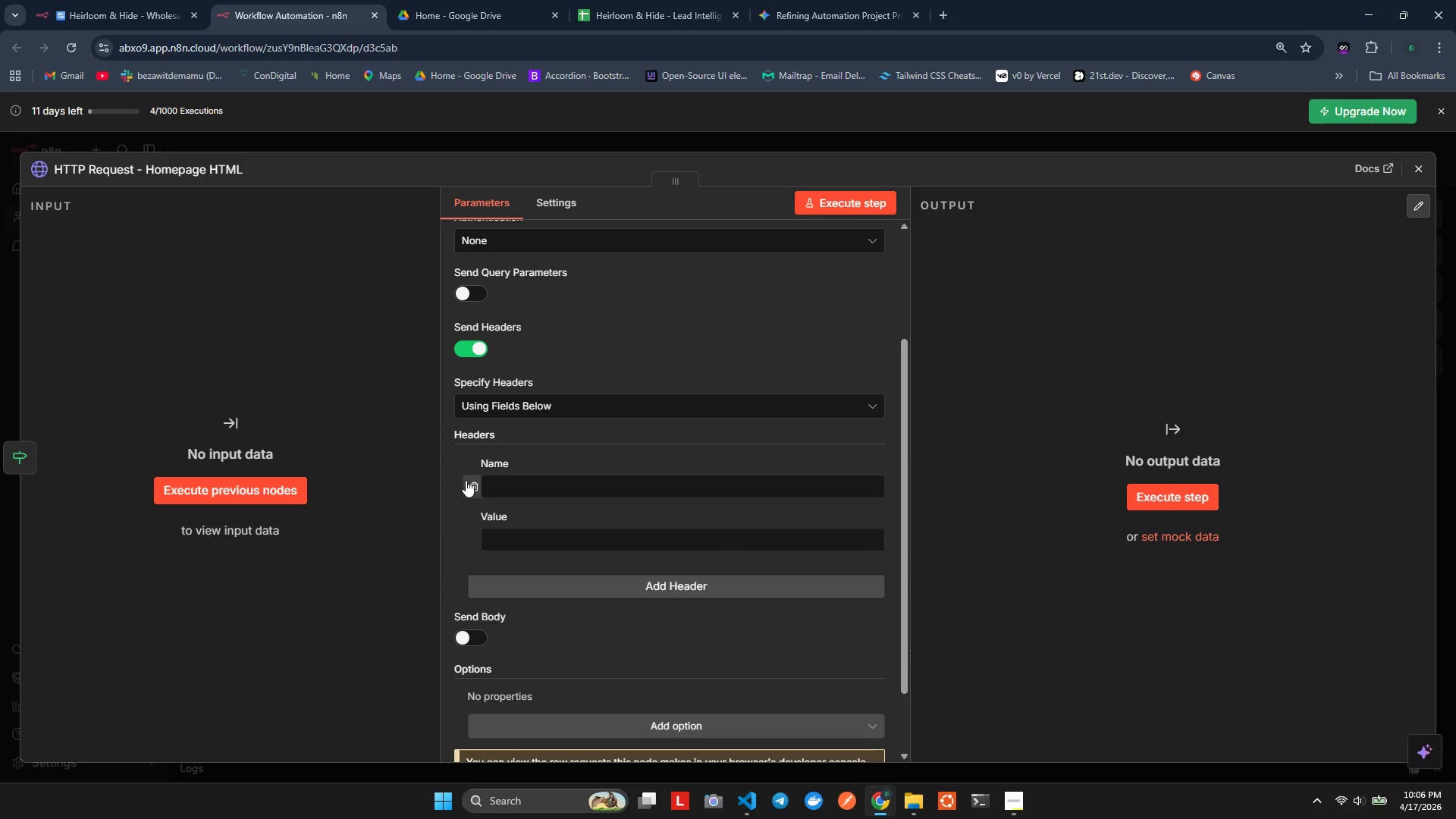 
mouse_move([465, 400])
 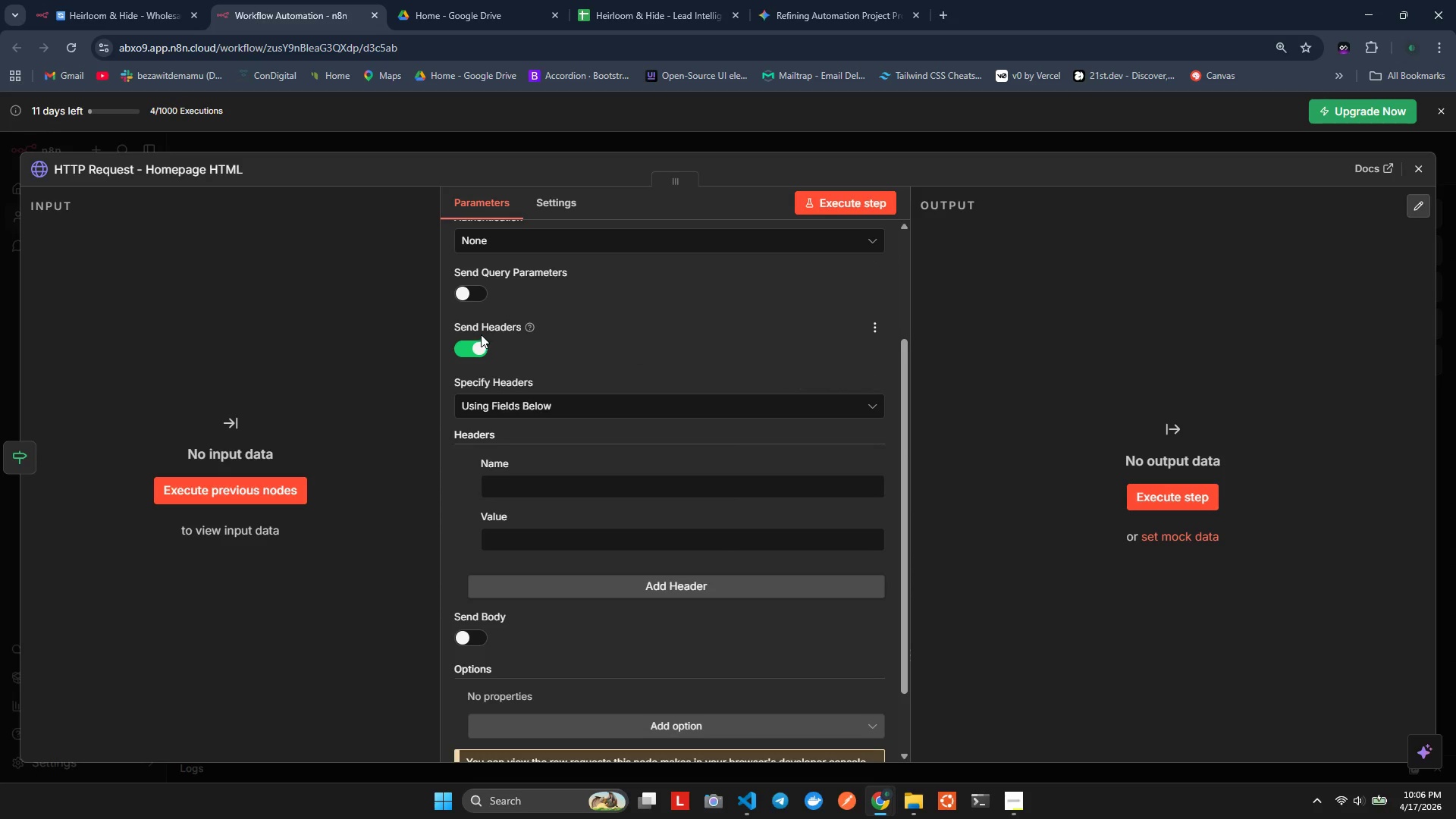 
left_click([481, 334])
 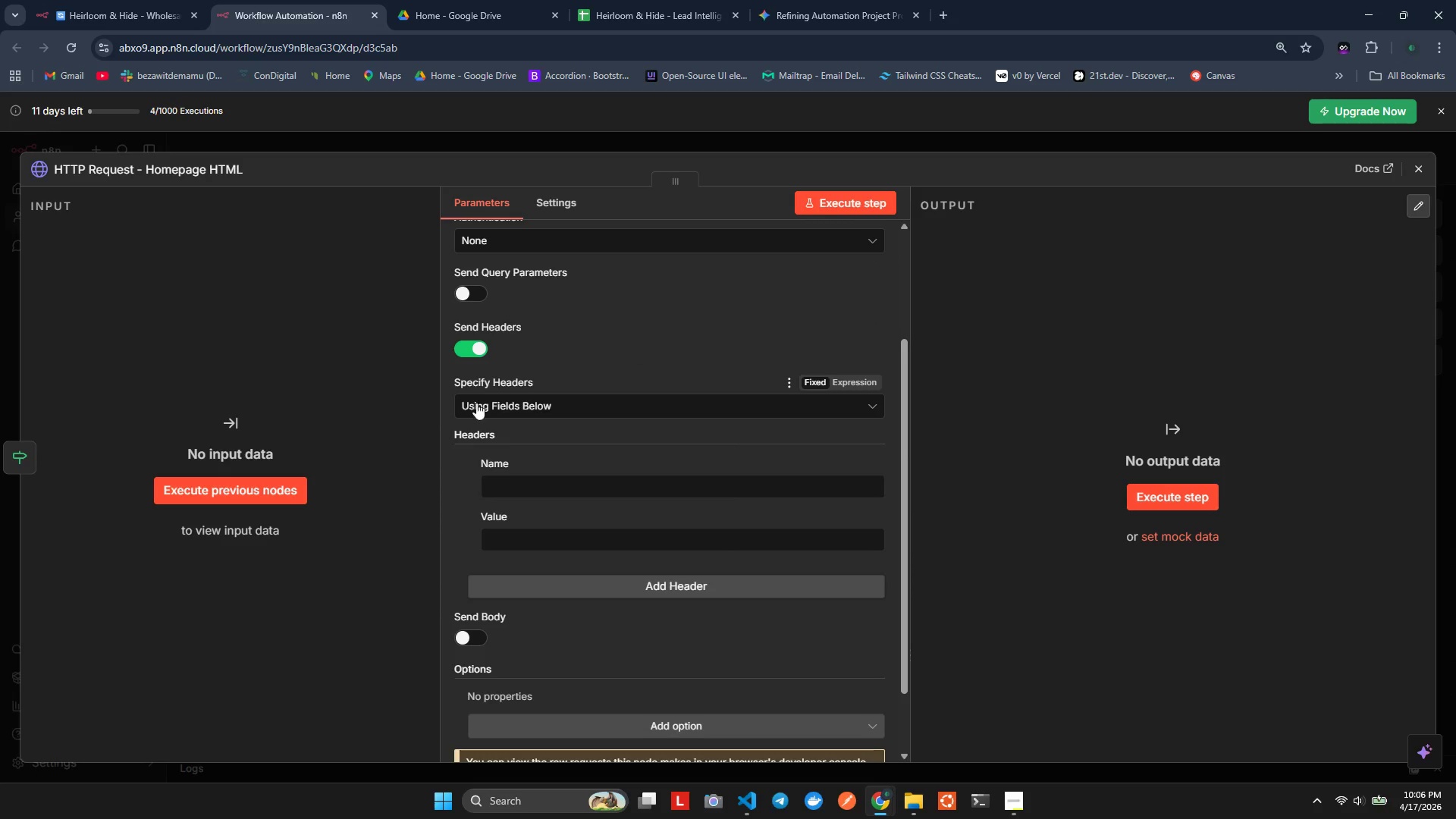 
left_click([467, 350])
 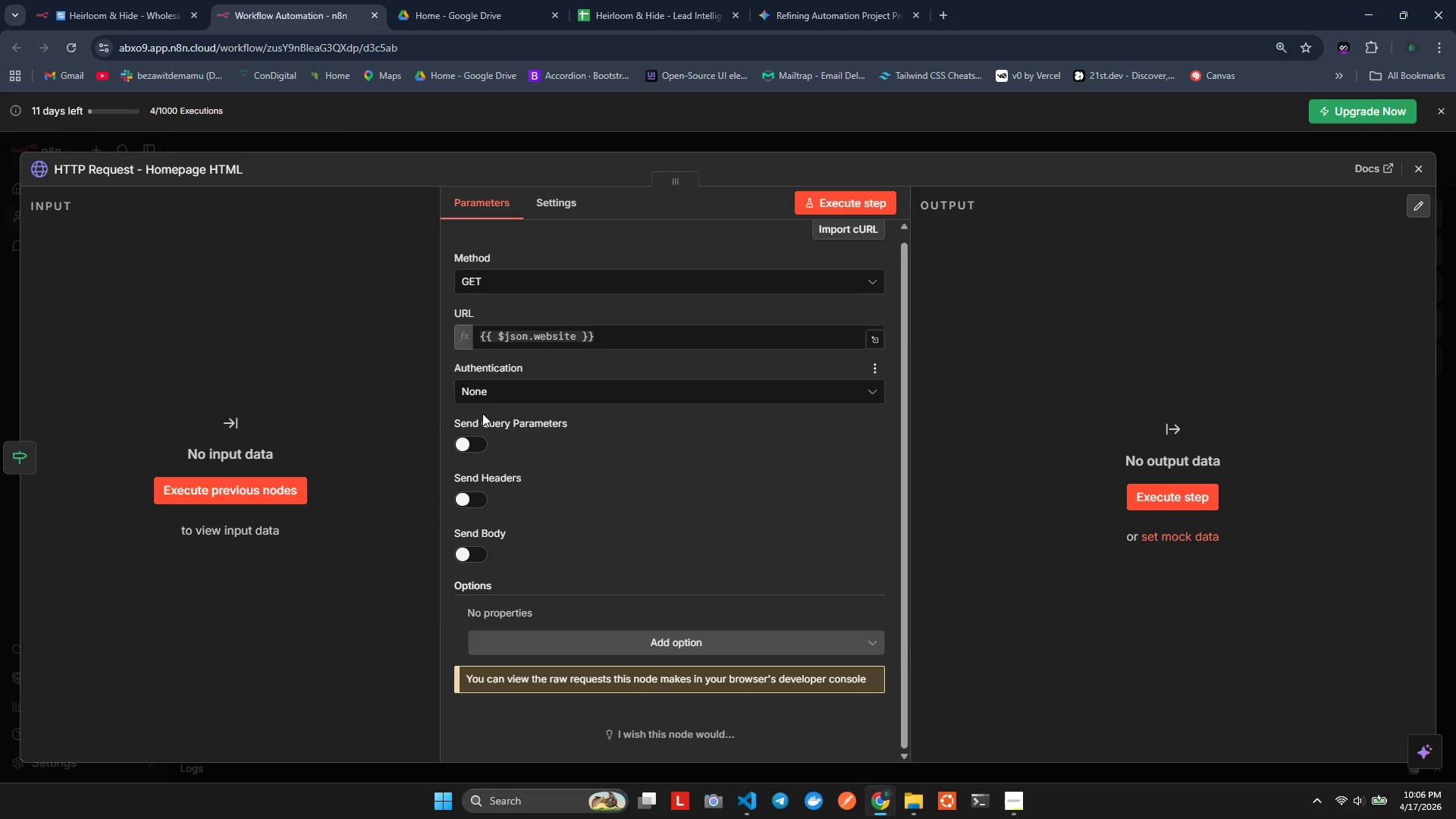 
scroll: coordinate [523, 588], scroll_direction: down, amount: 3.0
 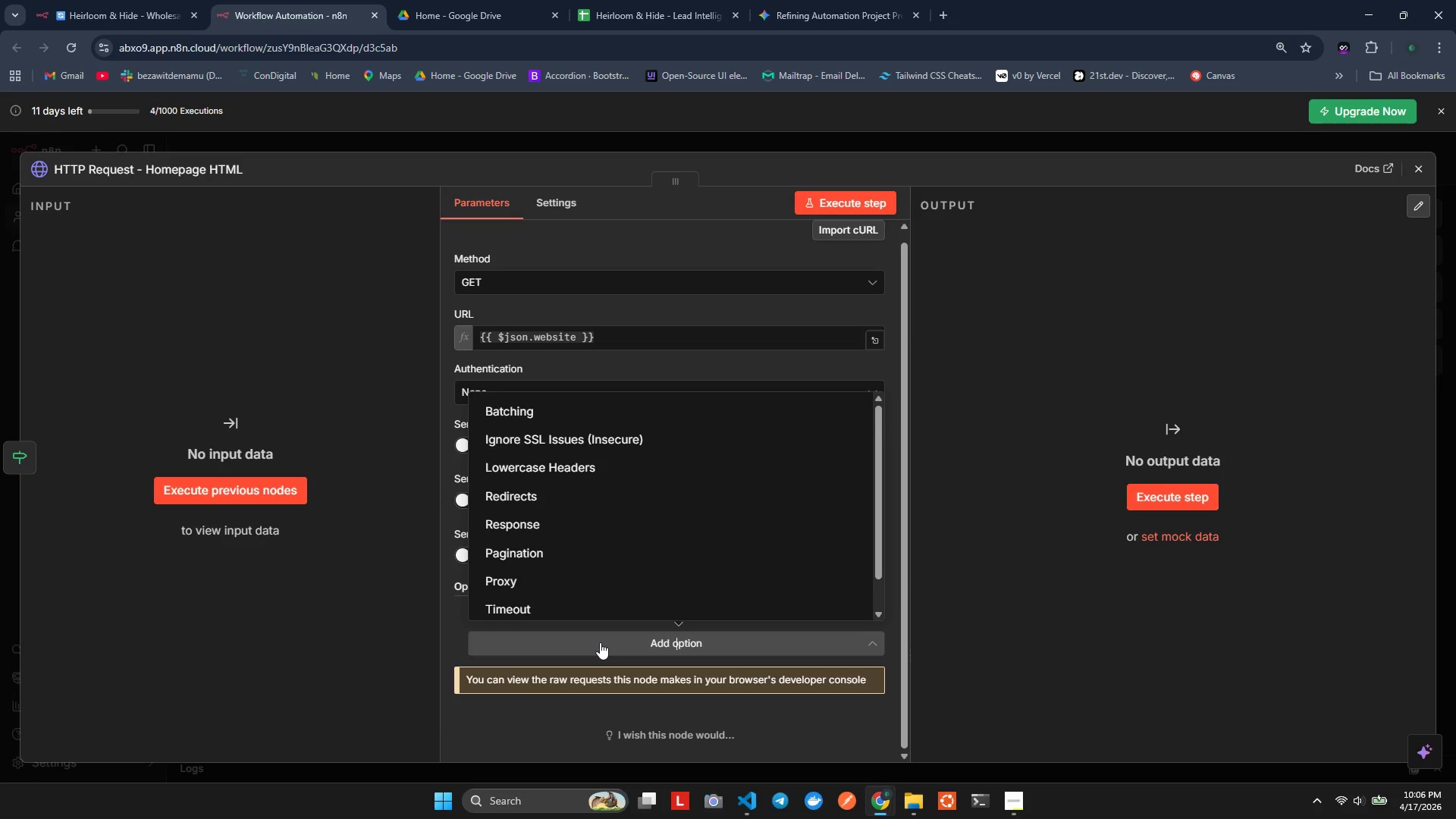 
wait(8.13)
 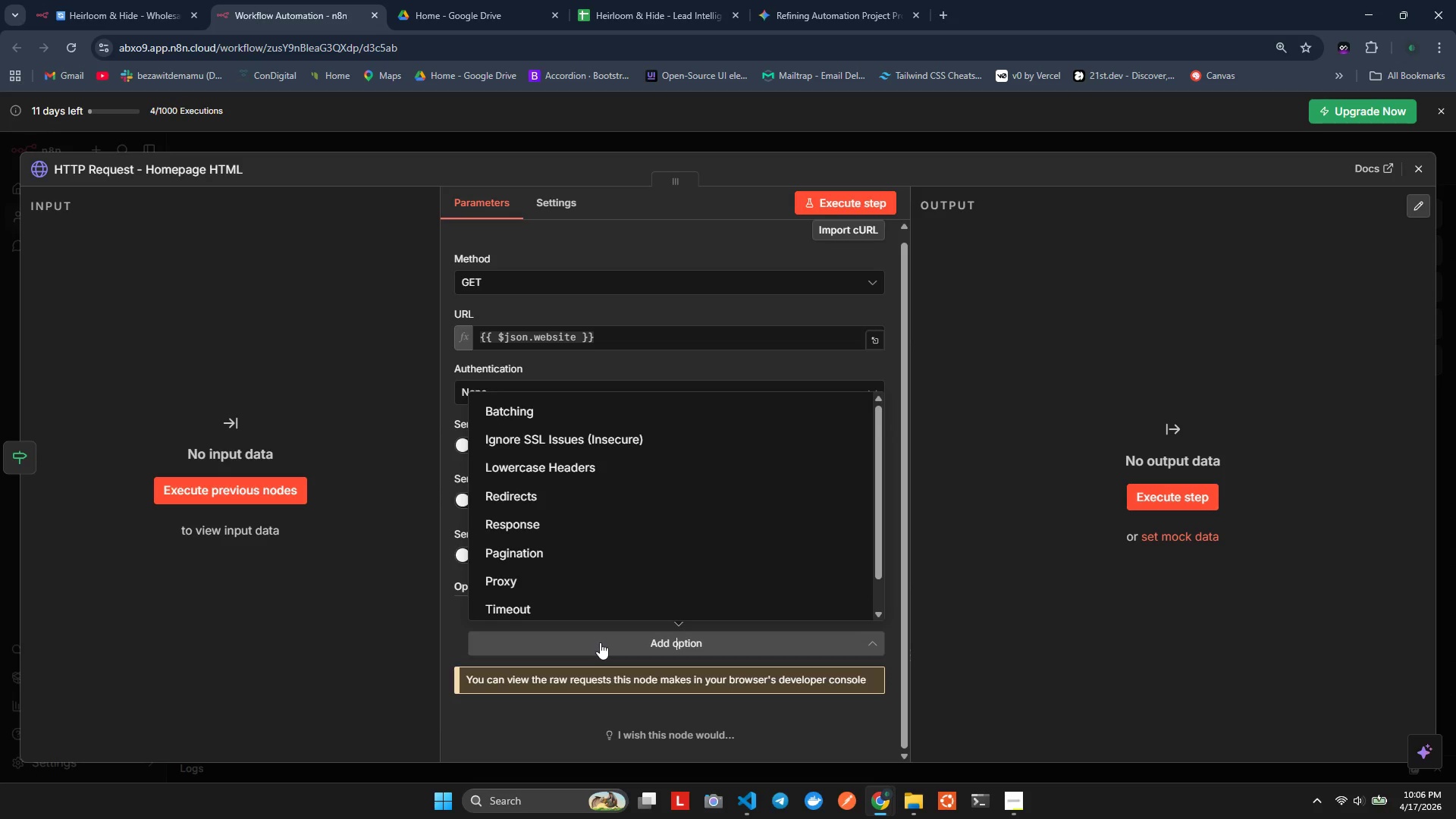 
left_click([600, 642])
 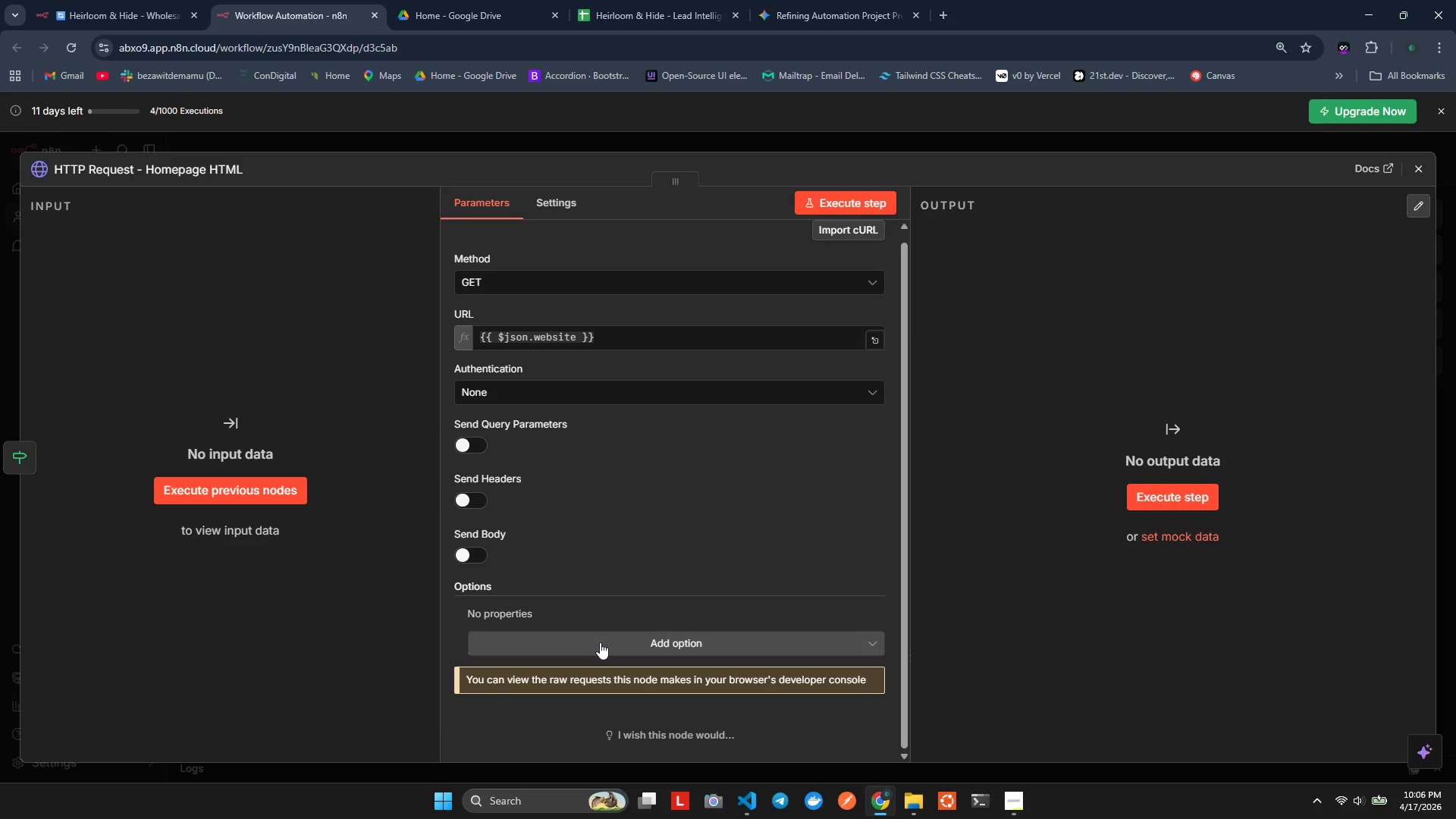 
left_click([600, 642])
 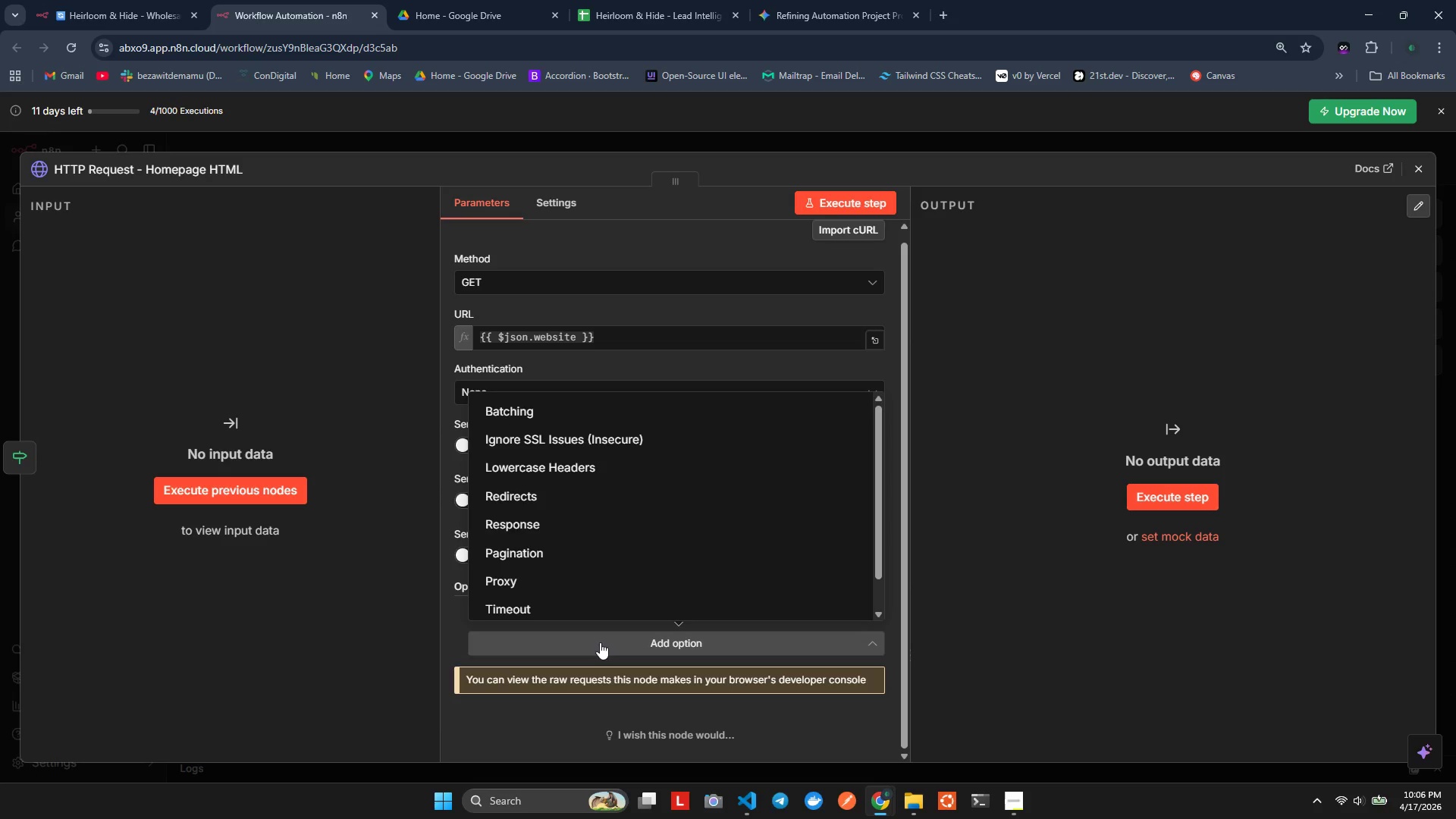 
left_click([600, 642])
 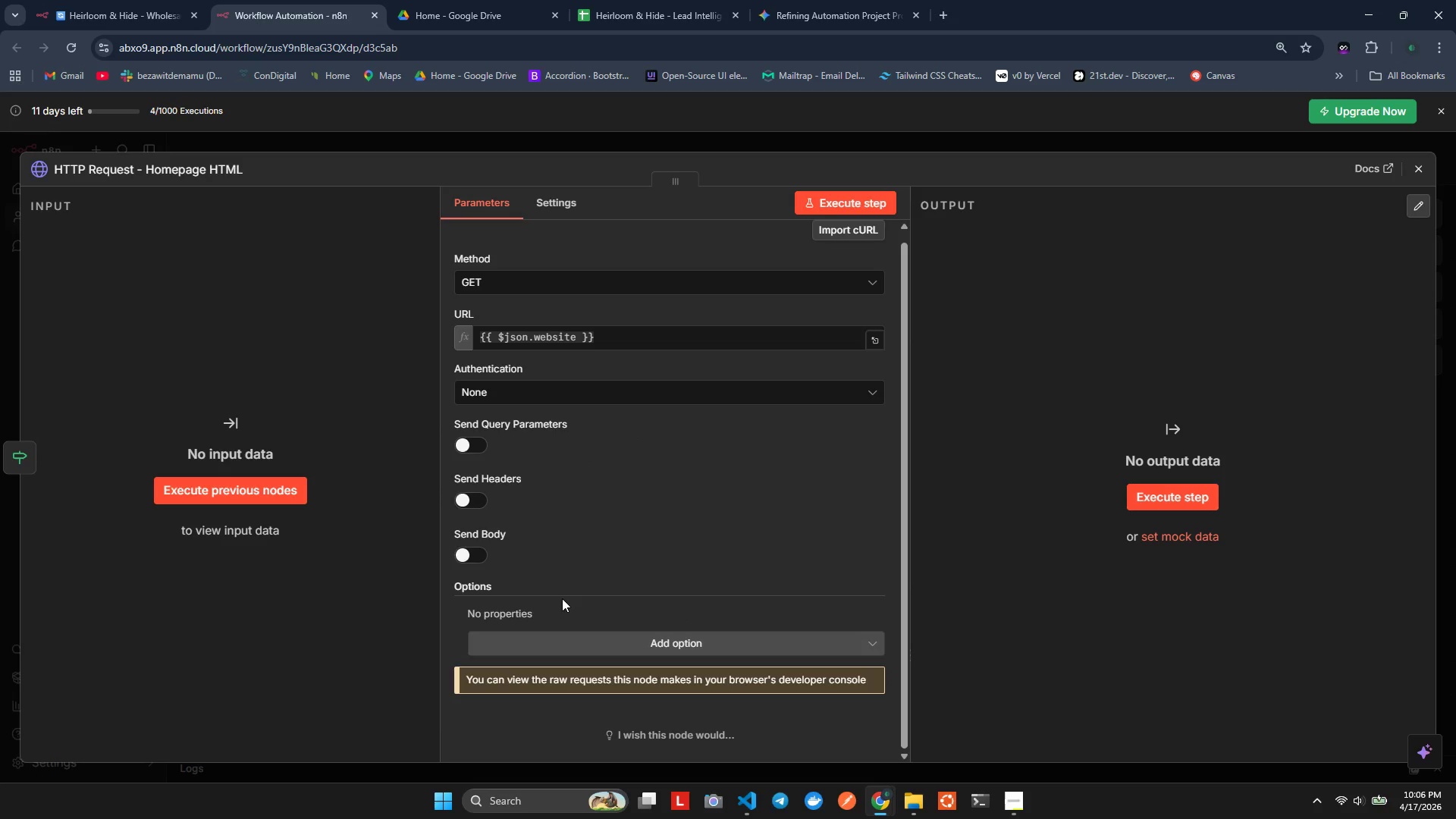 
scroll: coordinate [538, 543], scroll_direction: up, amount: 4.0
 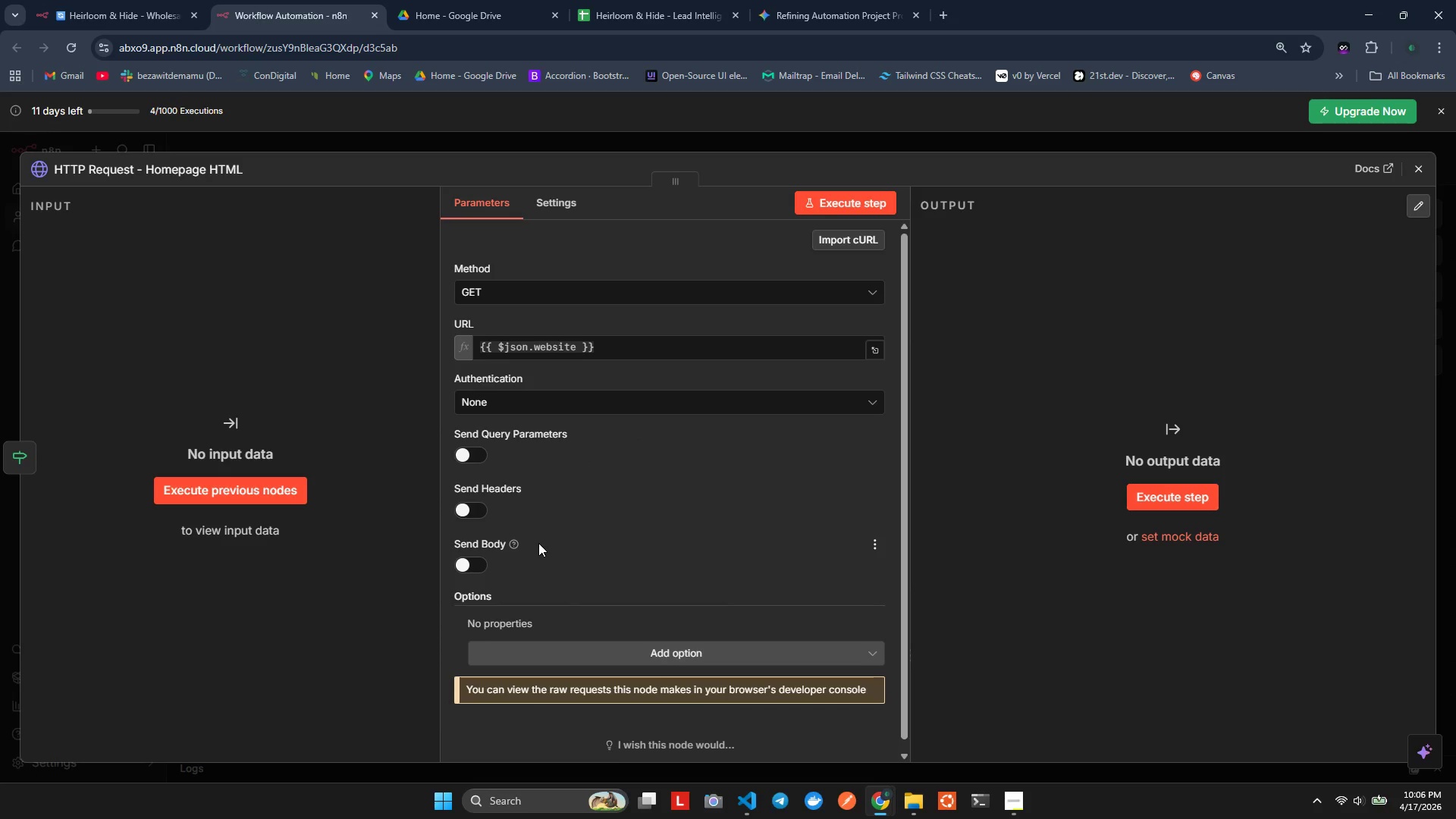 
scroll: coordinate [538, 543], scroll_direction: down, amount: 5.0
 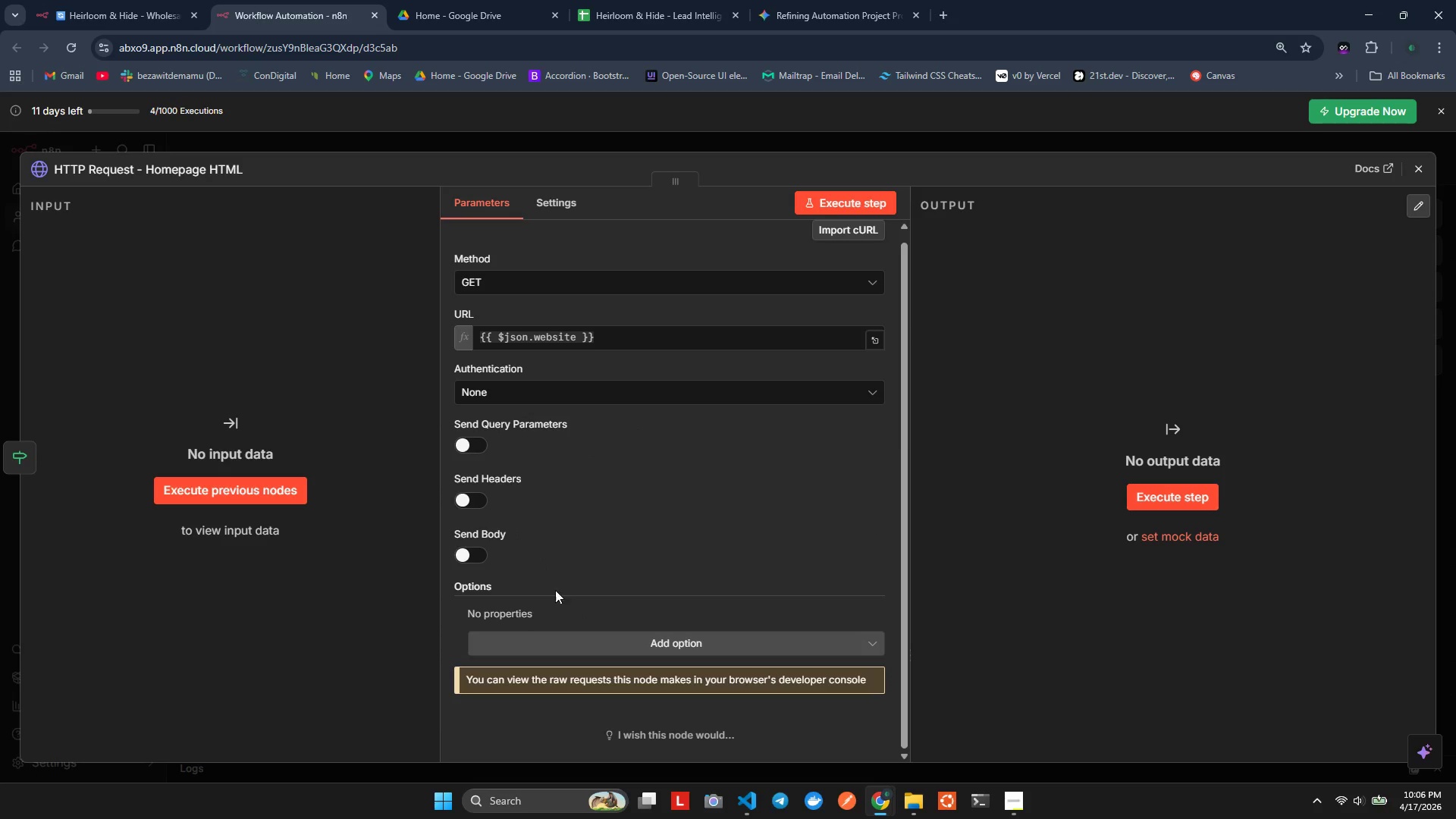 
scroll: coordinate [524, 470], scroll_direction: up, amount: 3.0
 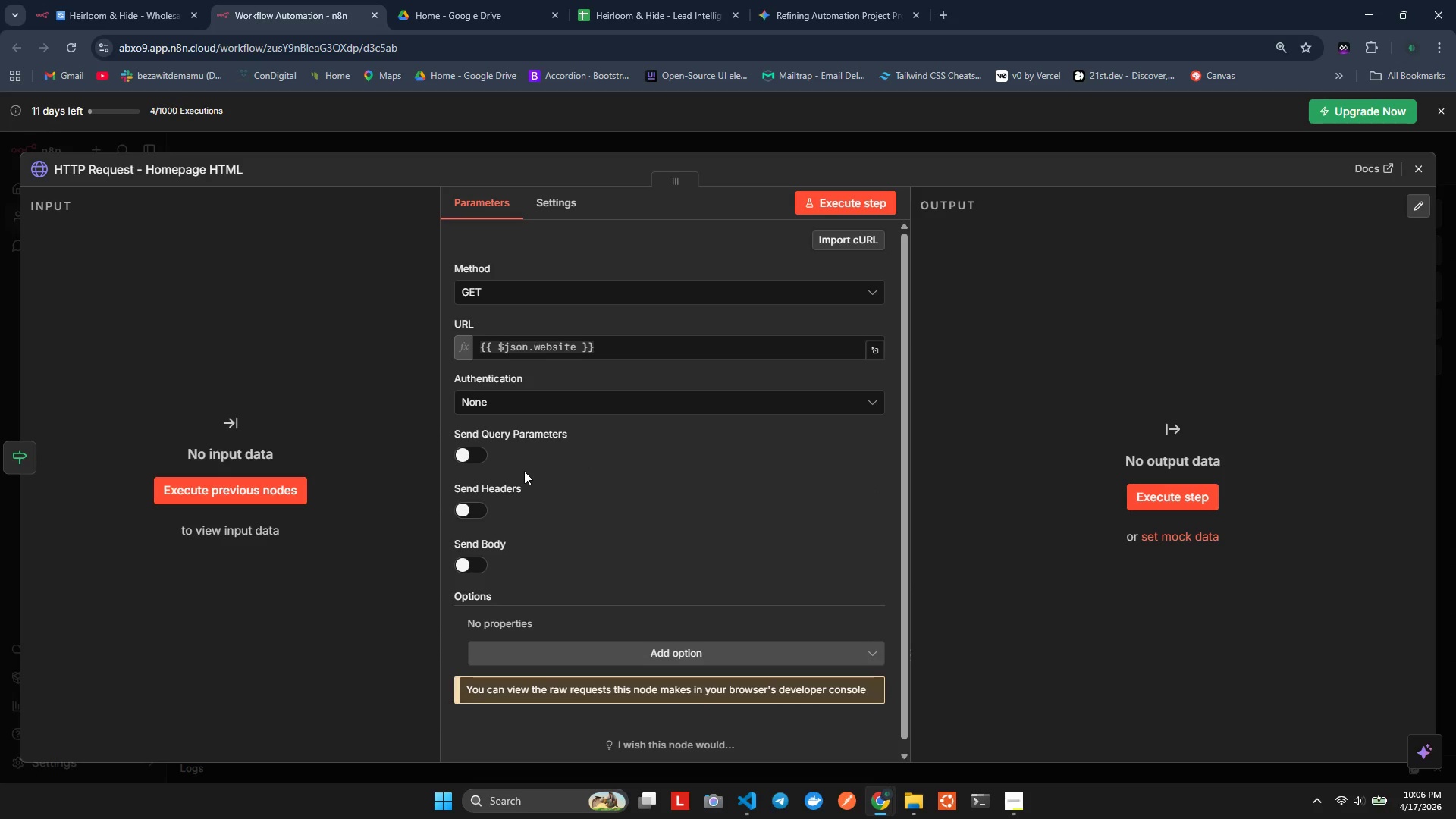 
wait(8.62)
 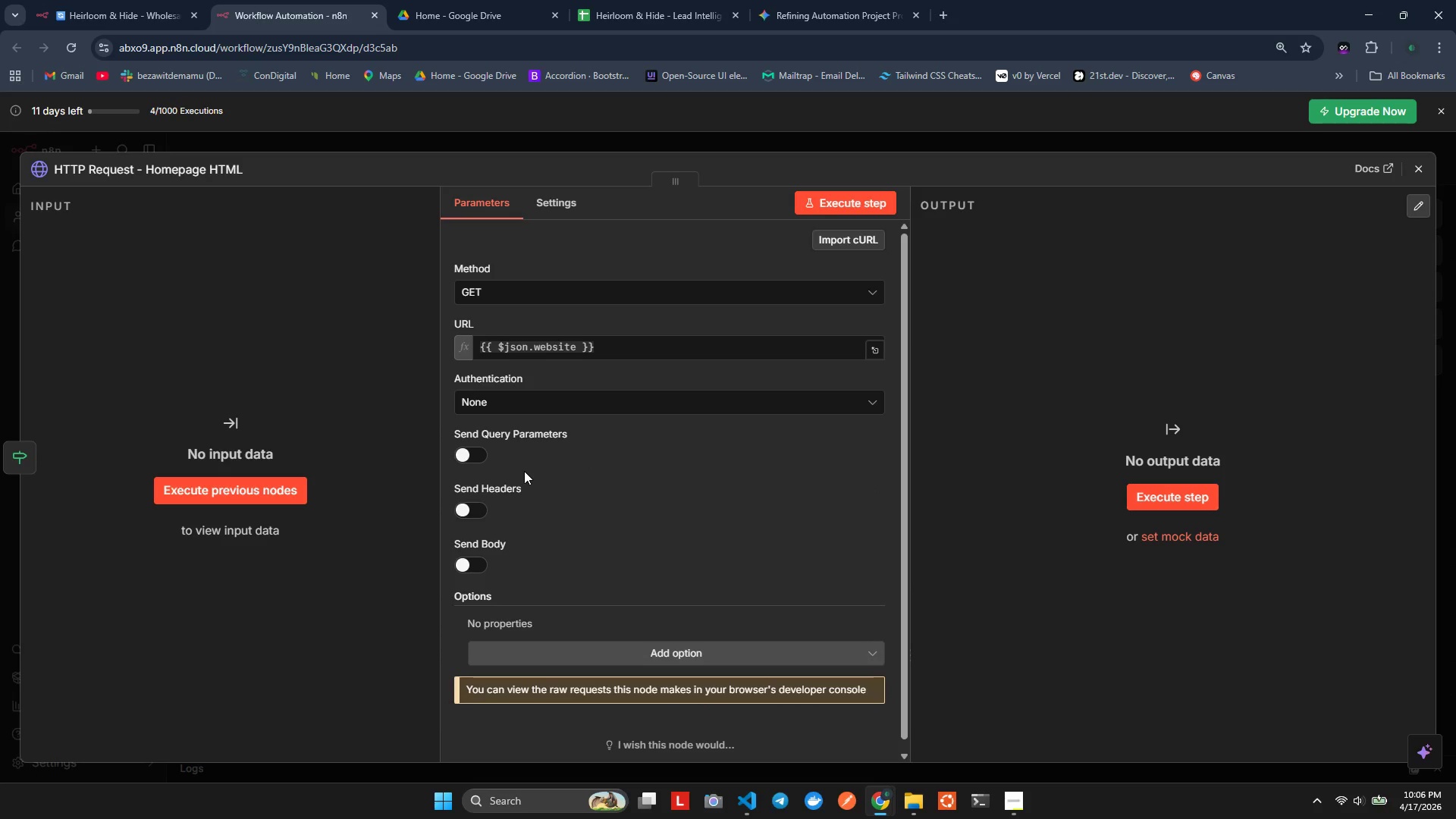 
mouse_move([507, 439])
 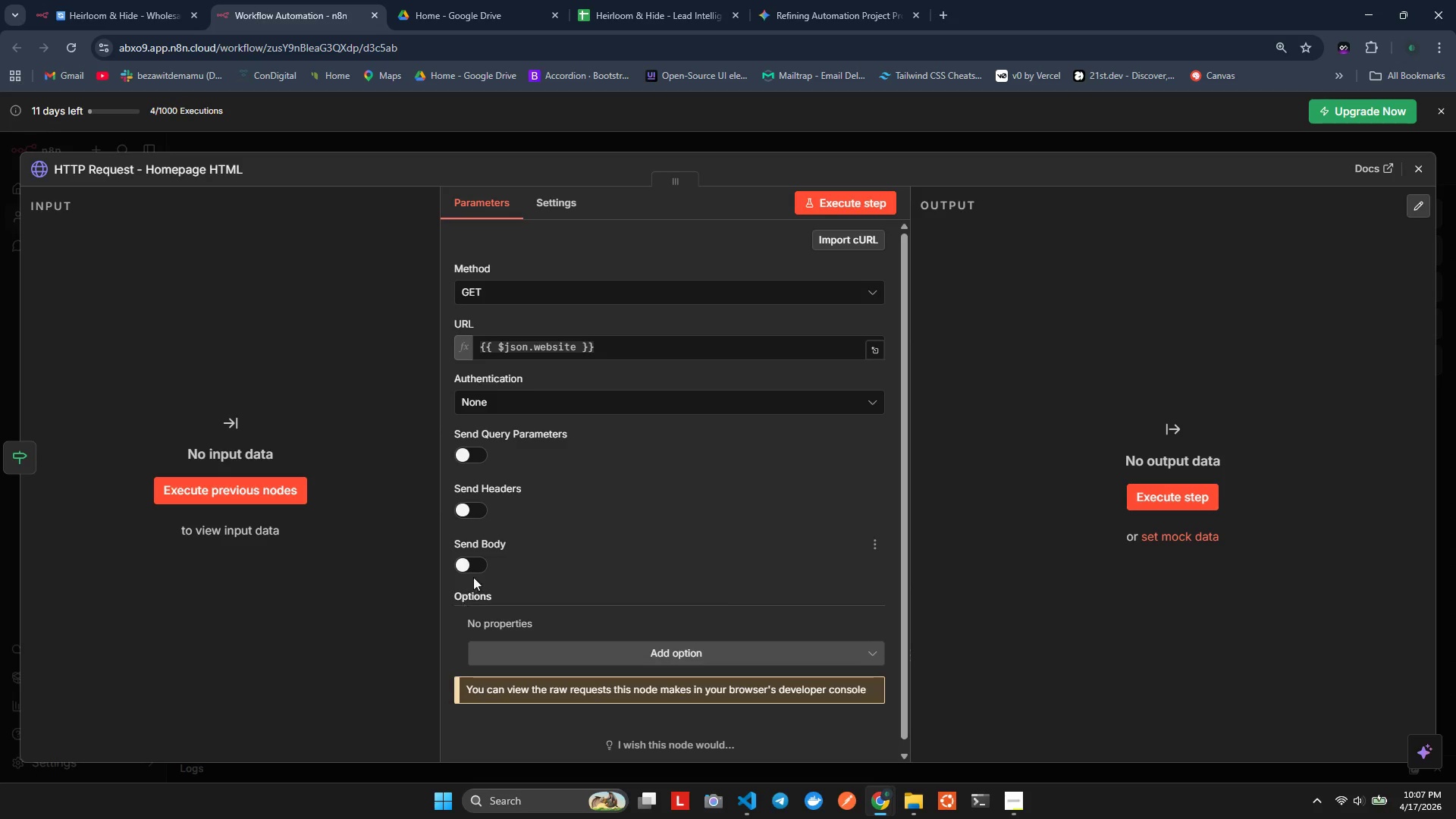 
scroll: coordinate [581, 580], scroll_direction: down, amount: 4.0
 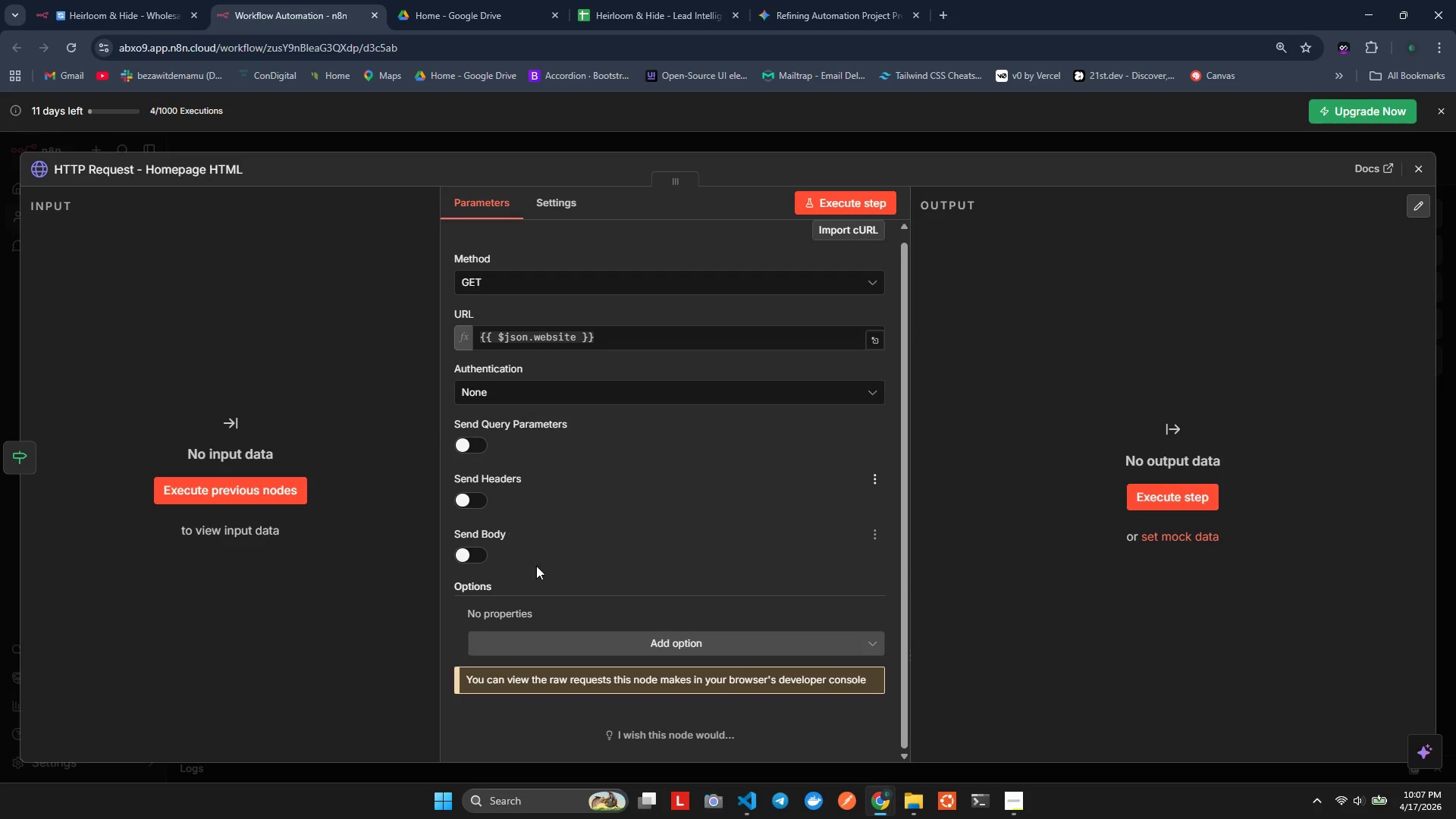 
left_click([591, 635])
 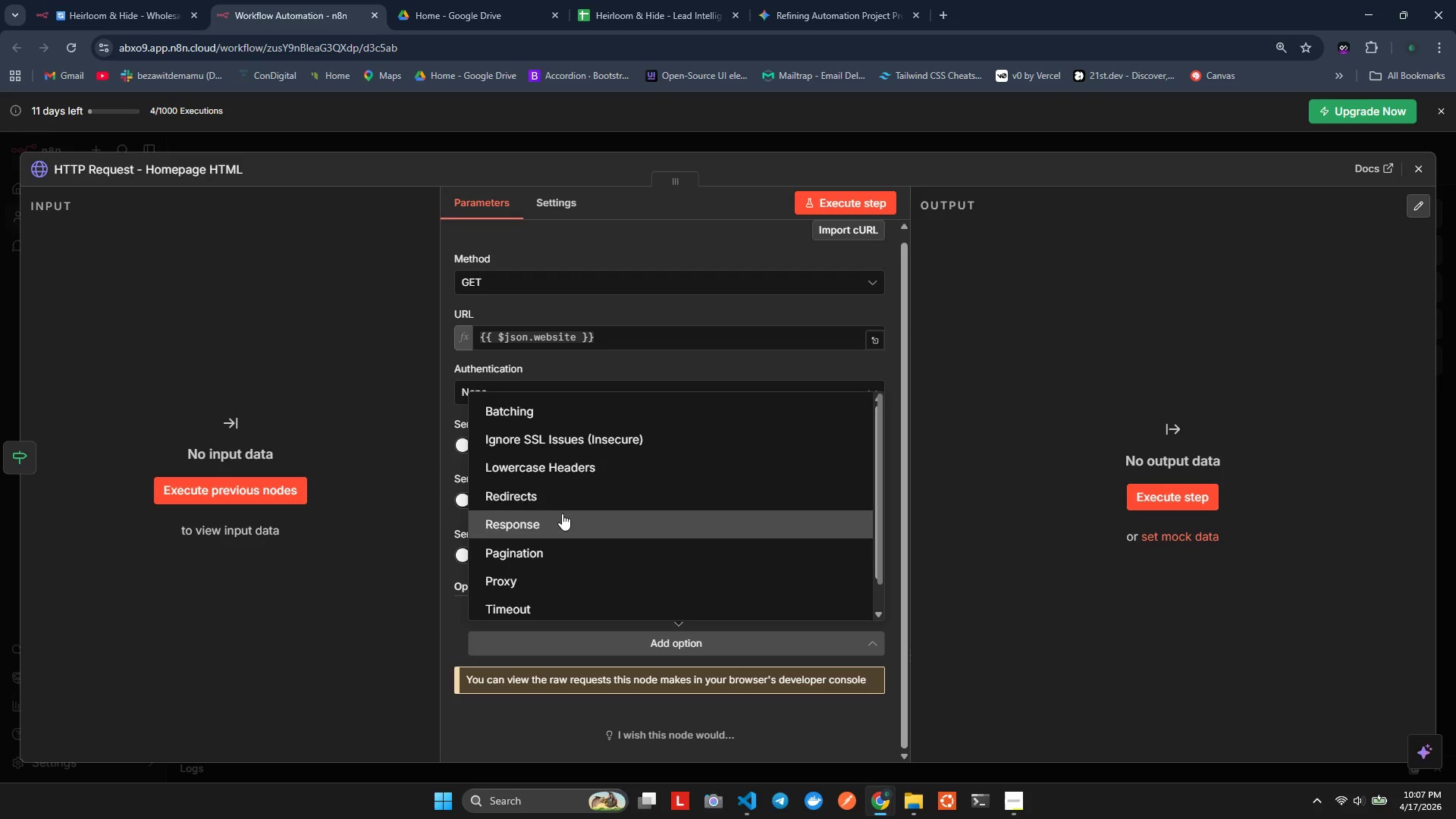 
scroll: coordinate [564, 506], scroll_direction: down, amount: 1.0
 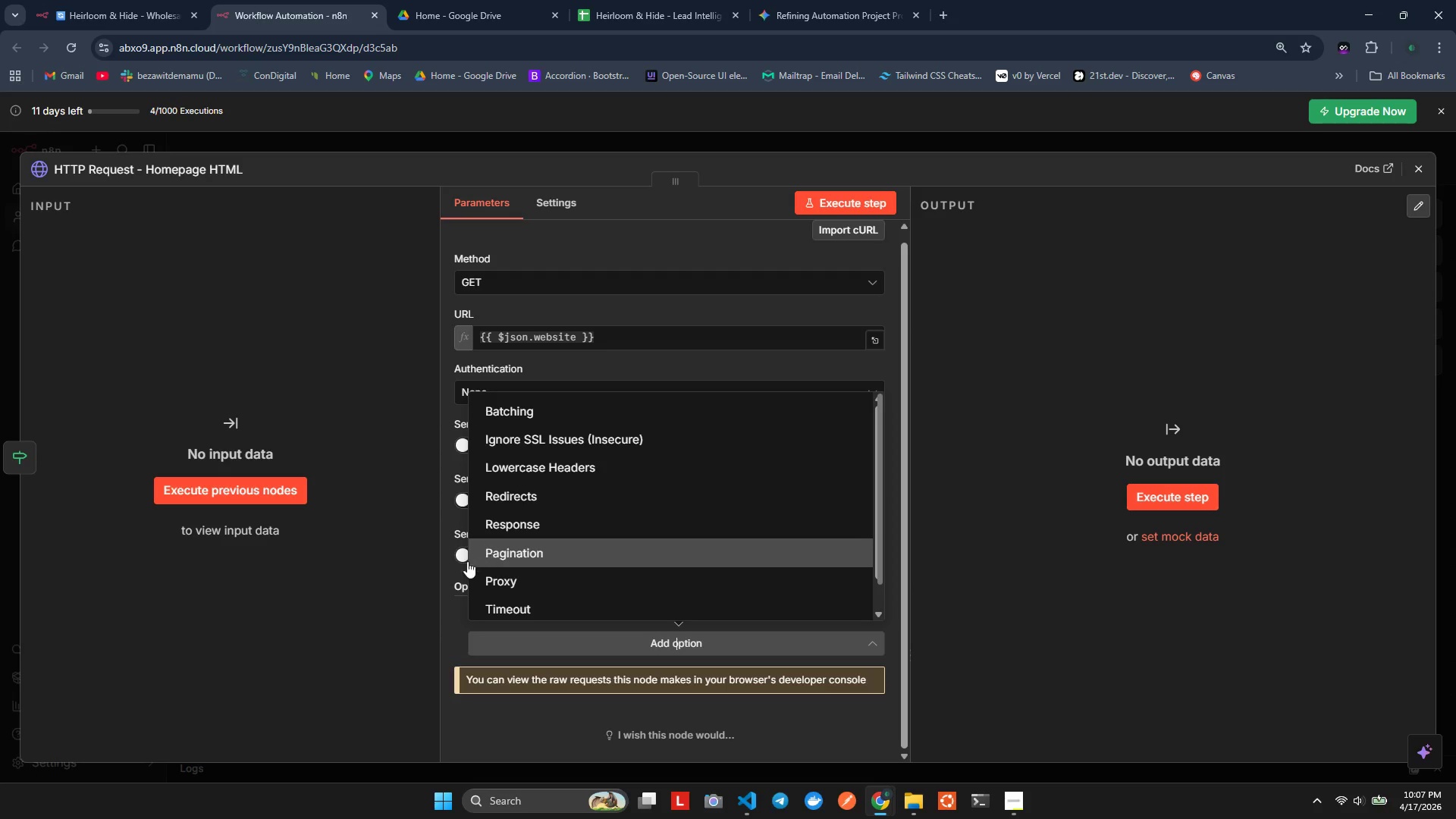 
left_click([460, 591])
 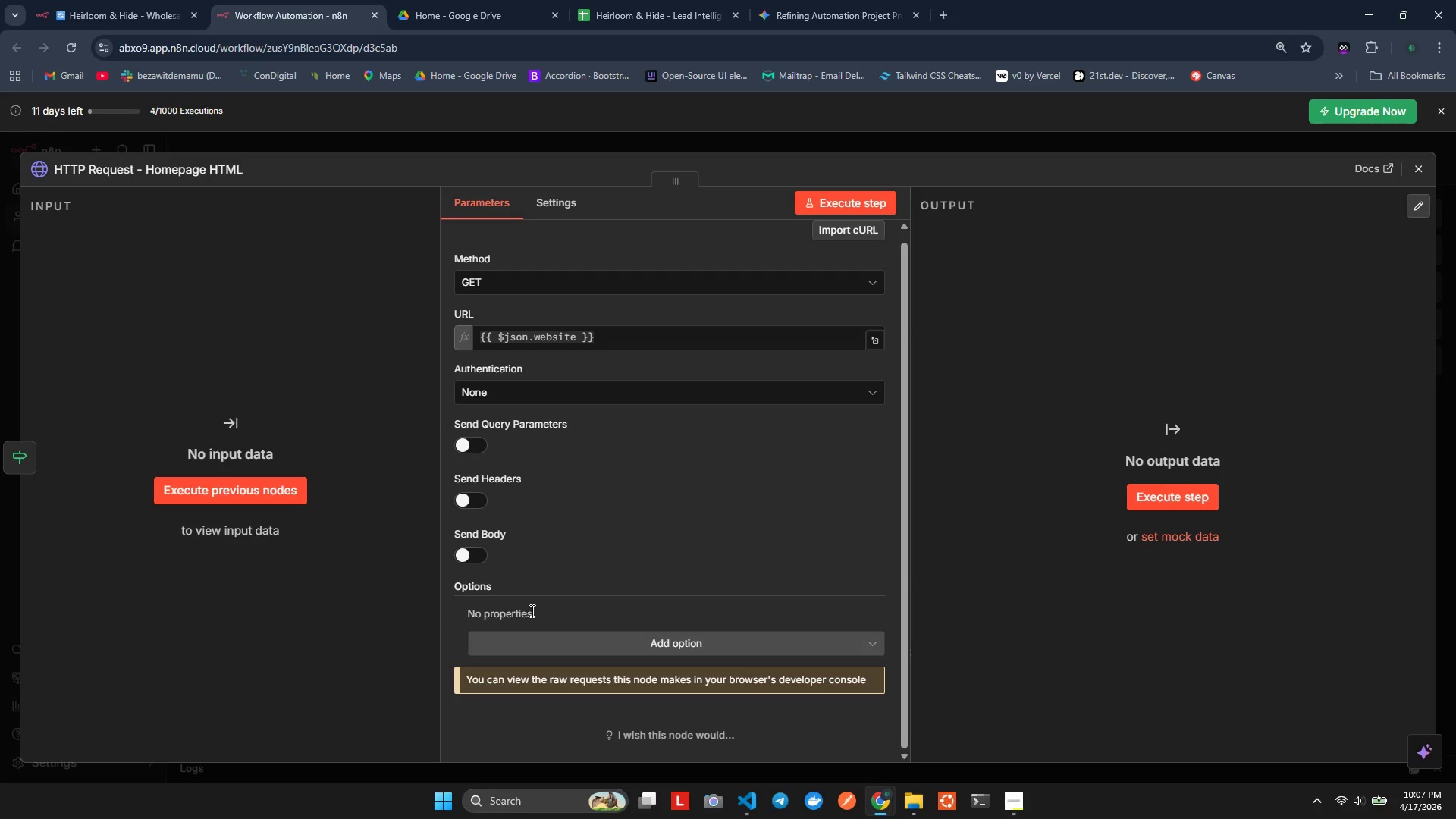 
left_click([545, 632])
 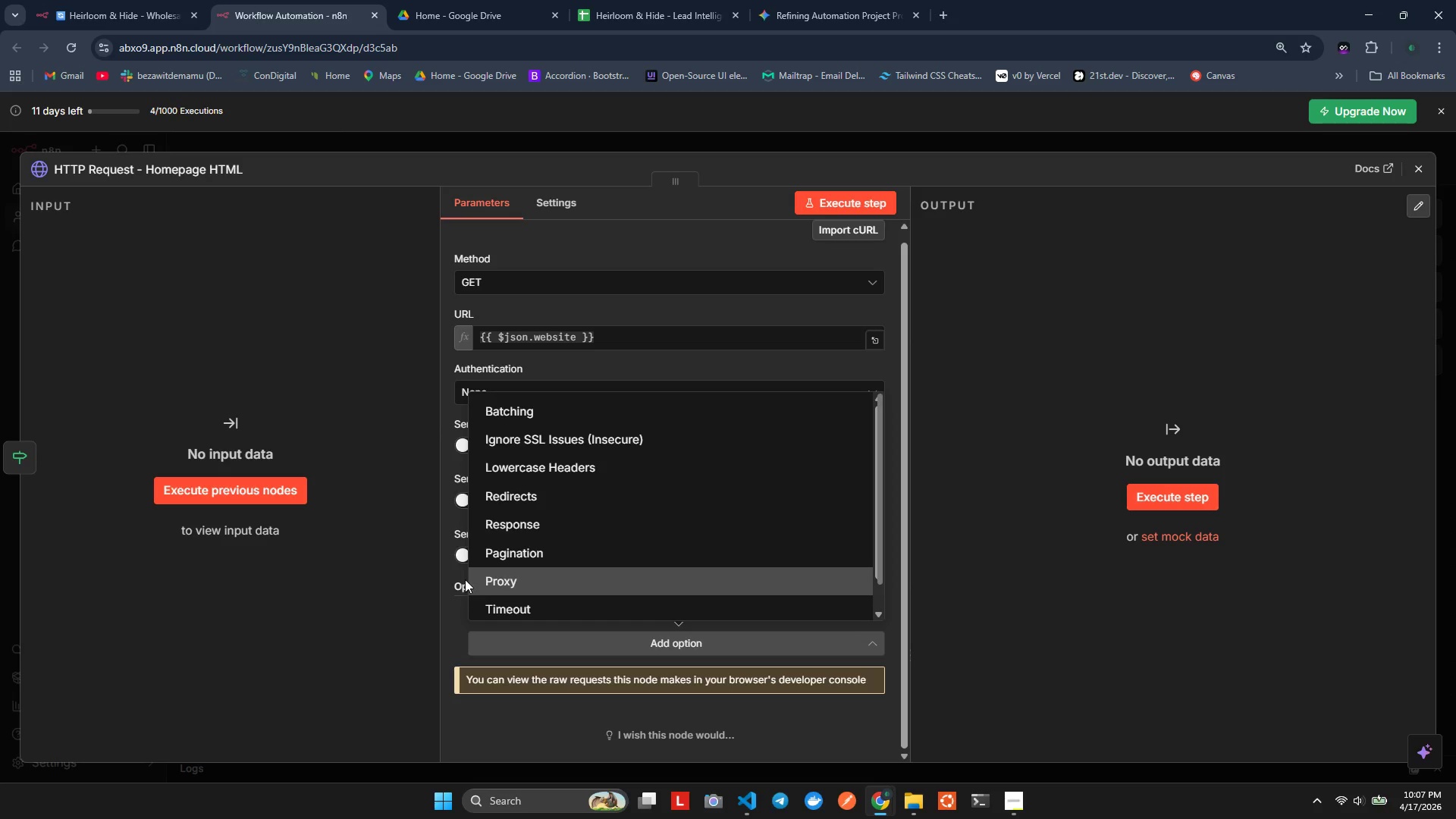 
left_click([457, 579])
 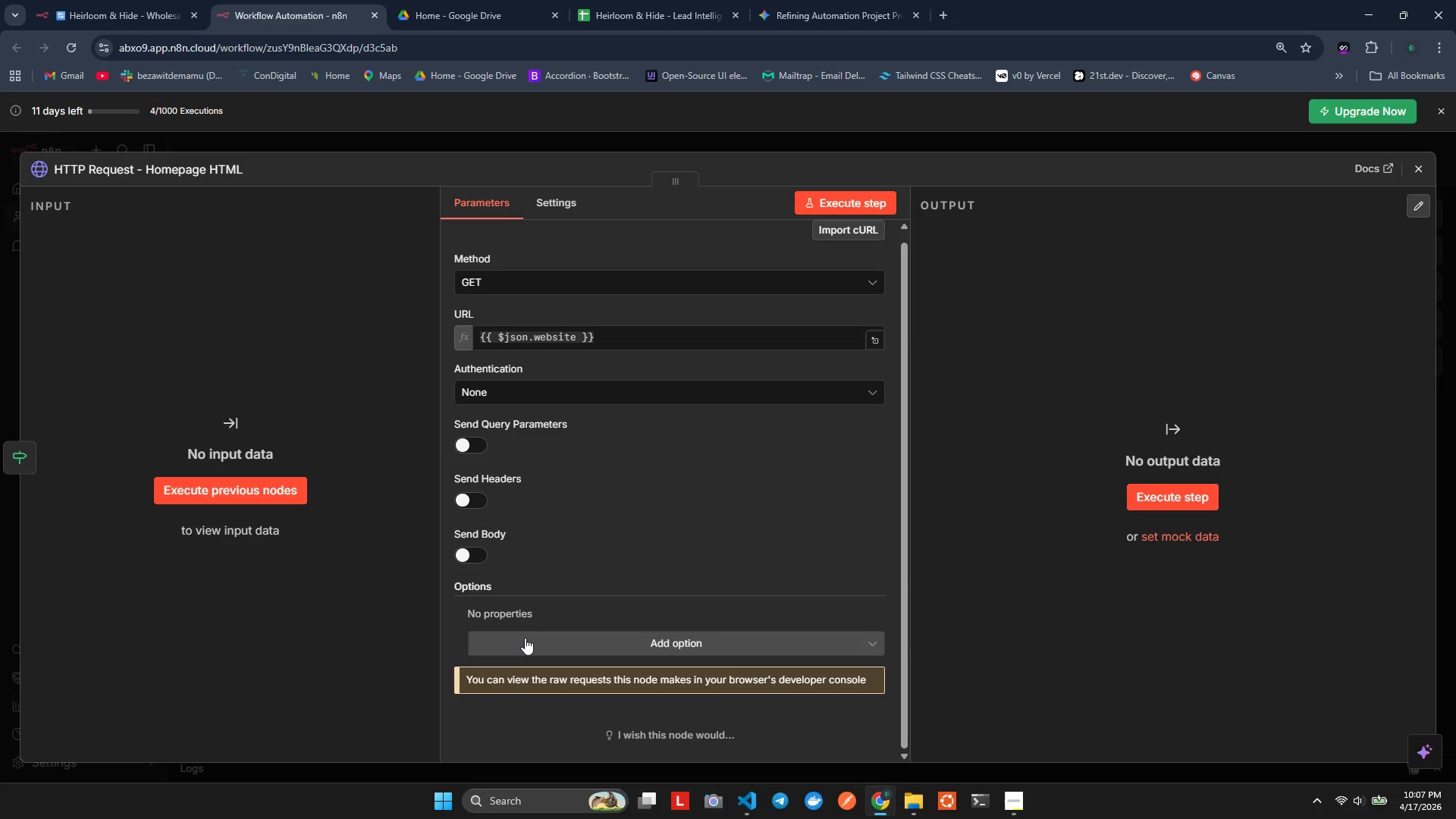 
wait(7.19)
 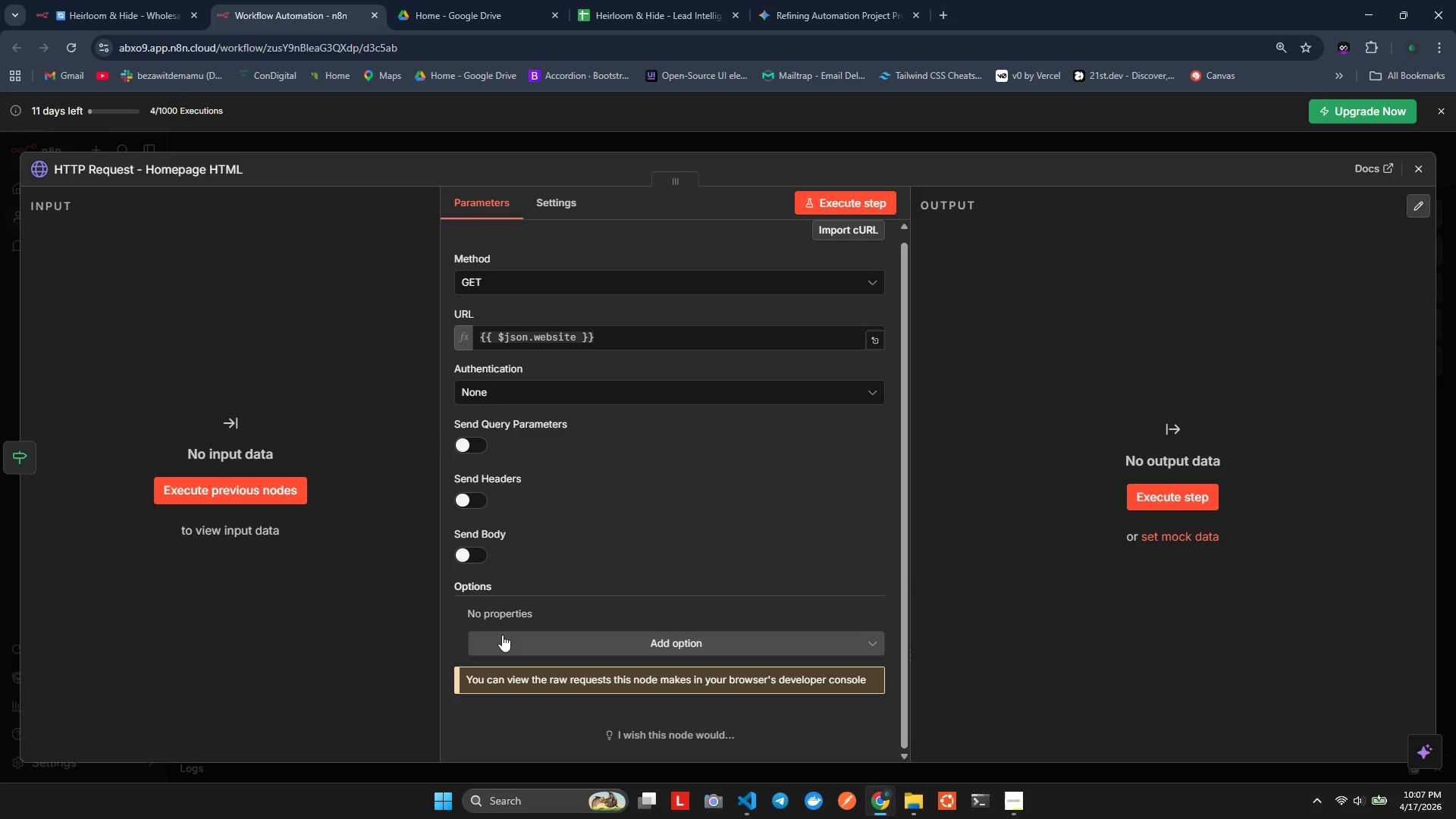 
left_click([526, 639])
 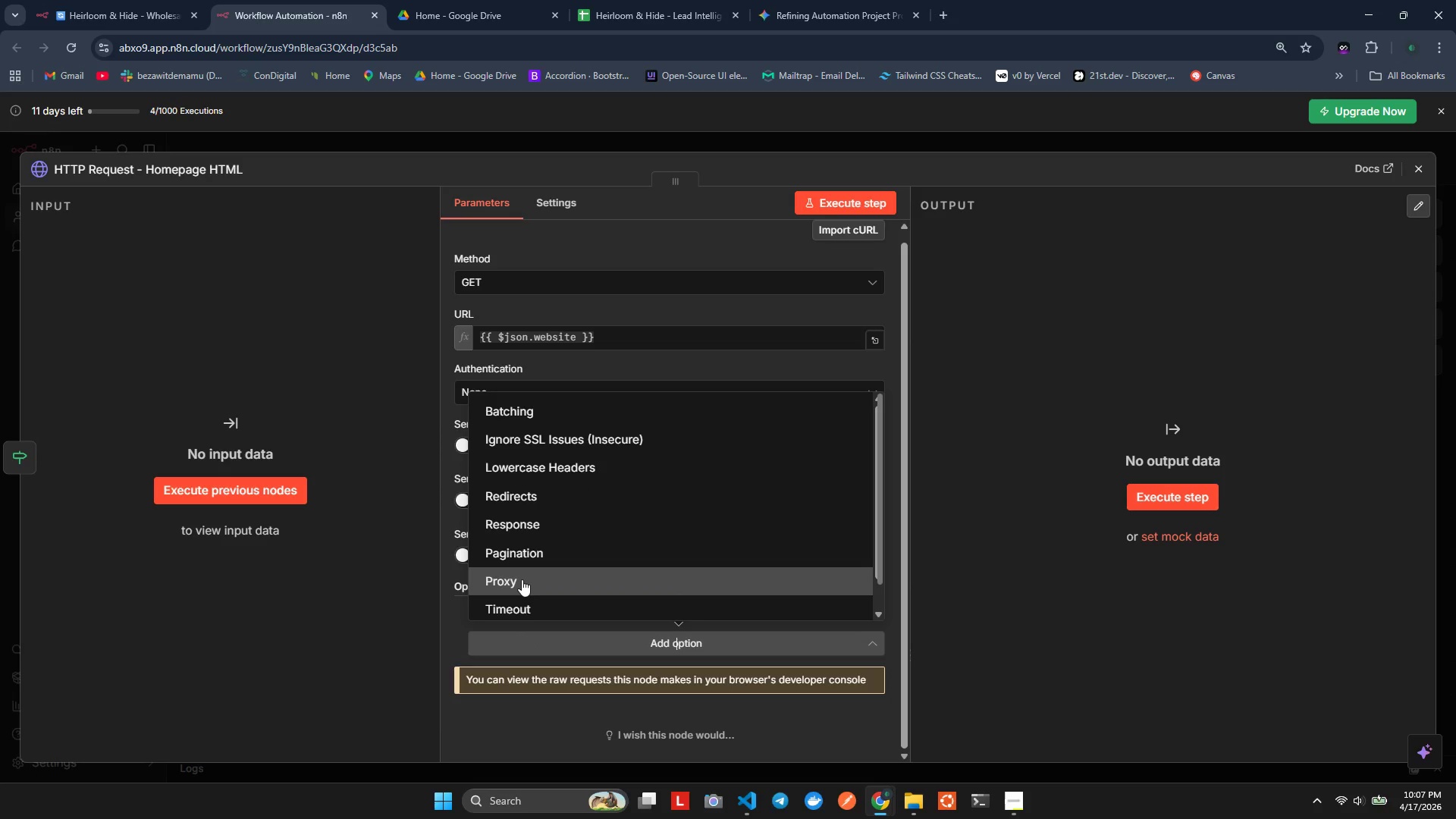 
left_click([522, 605])
 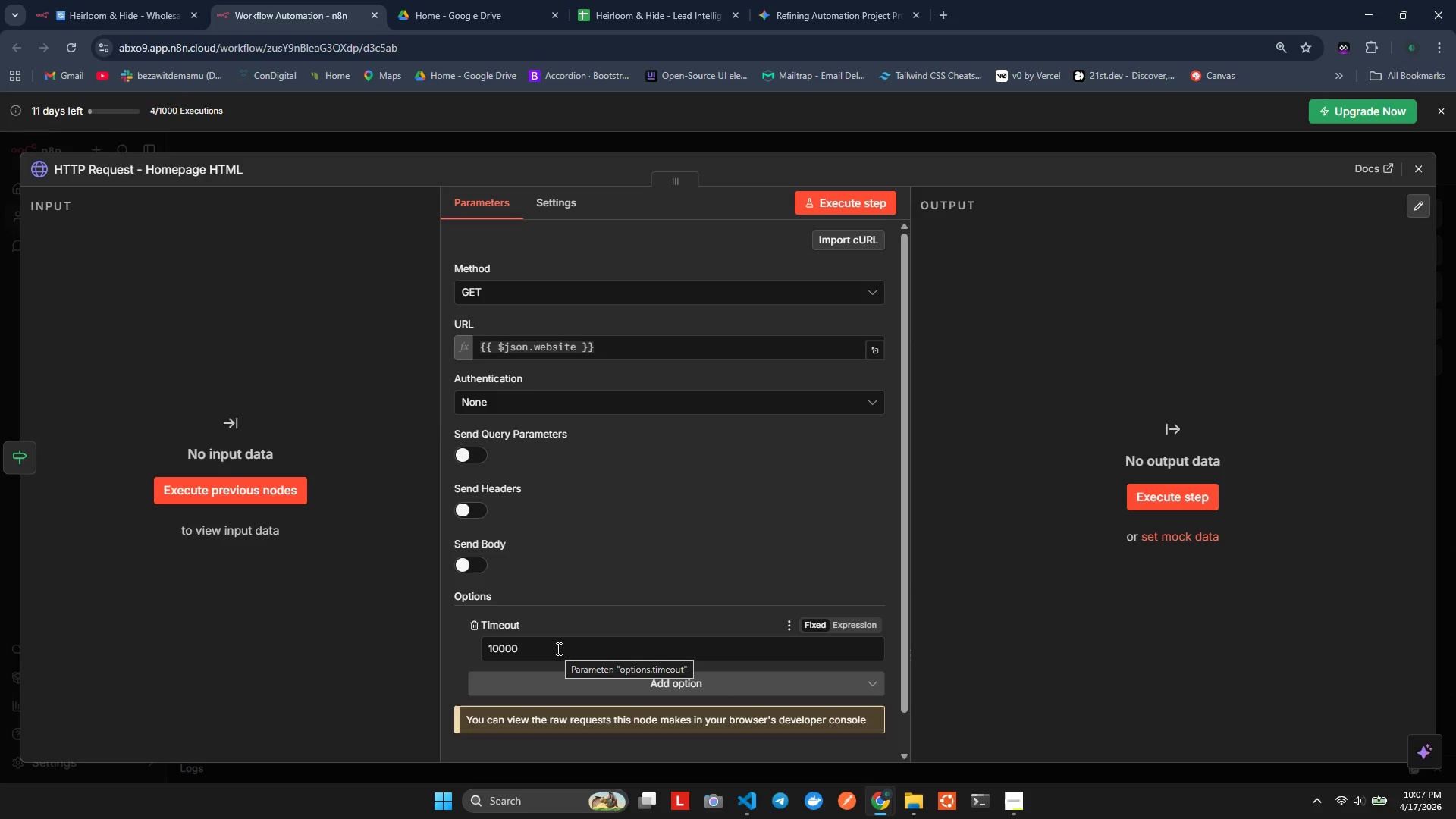 
double_click([557, 648])
 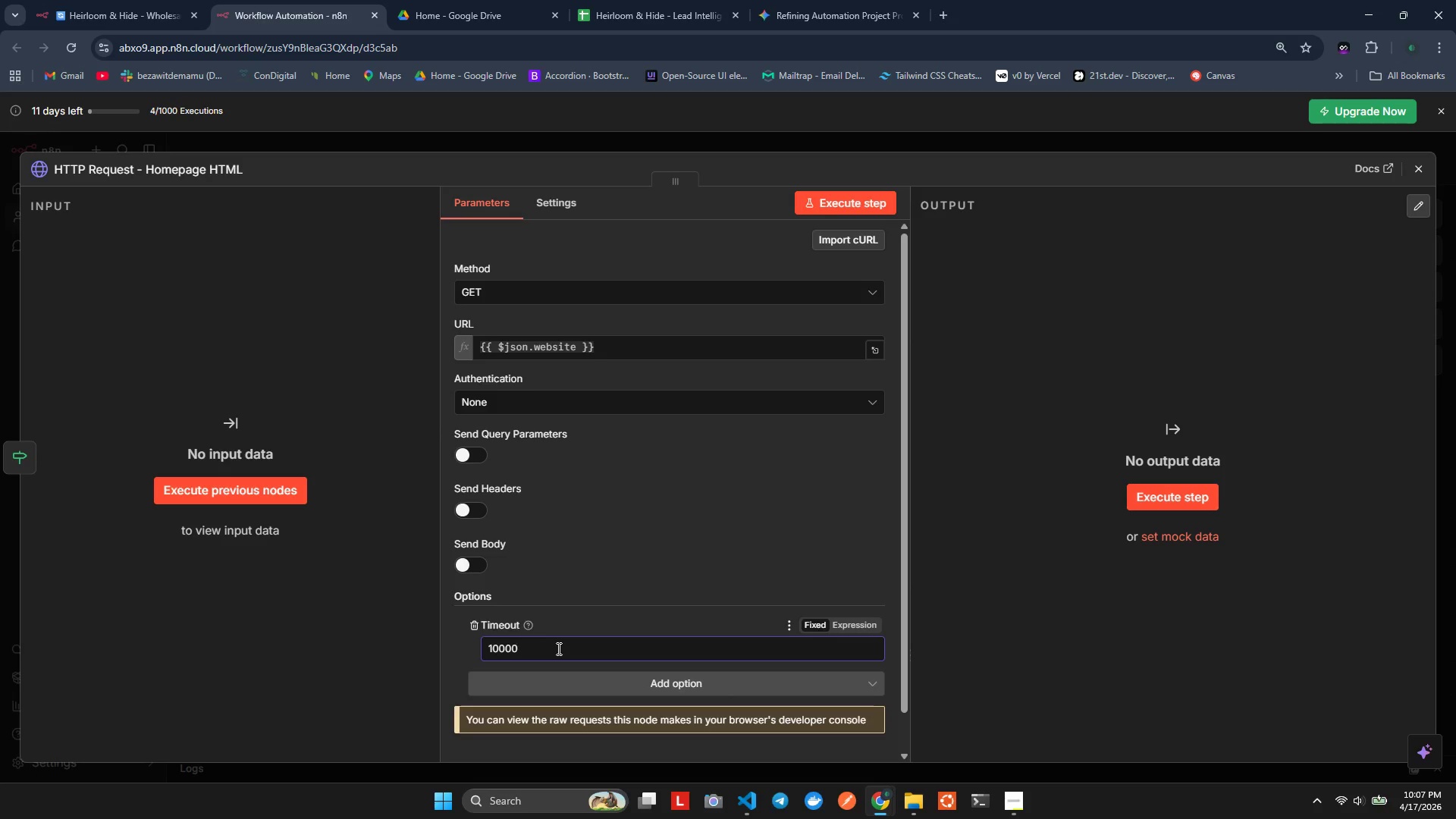 
left_click_drag(start_coordinate=[557, 648], to_coordinate=[538, 649])
 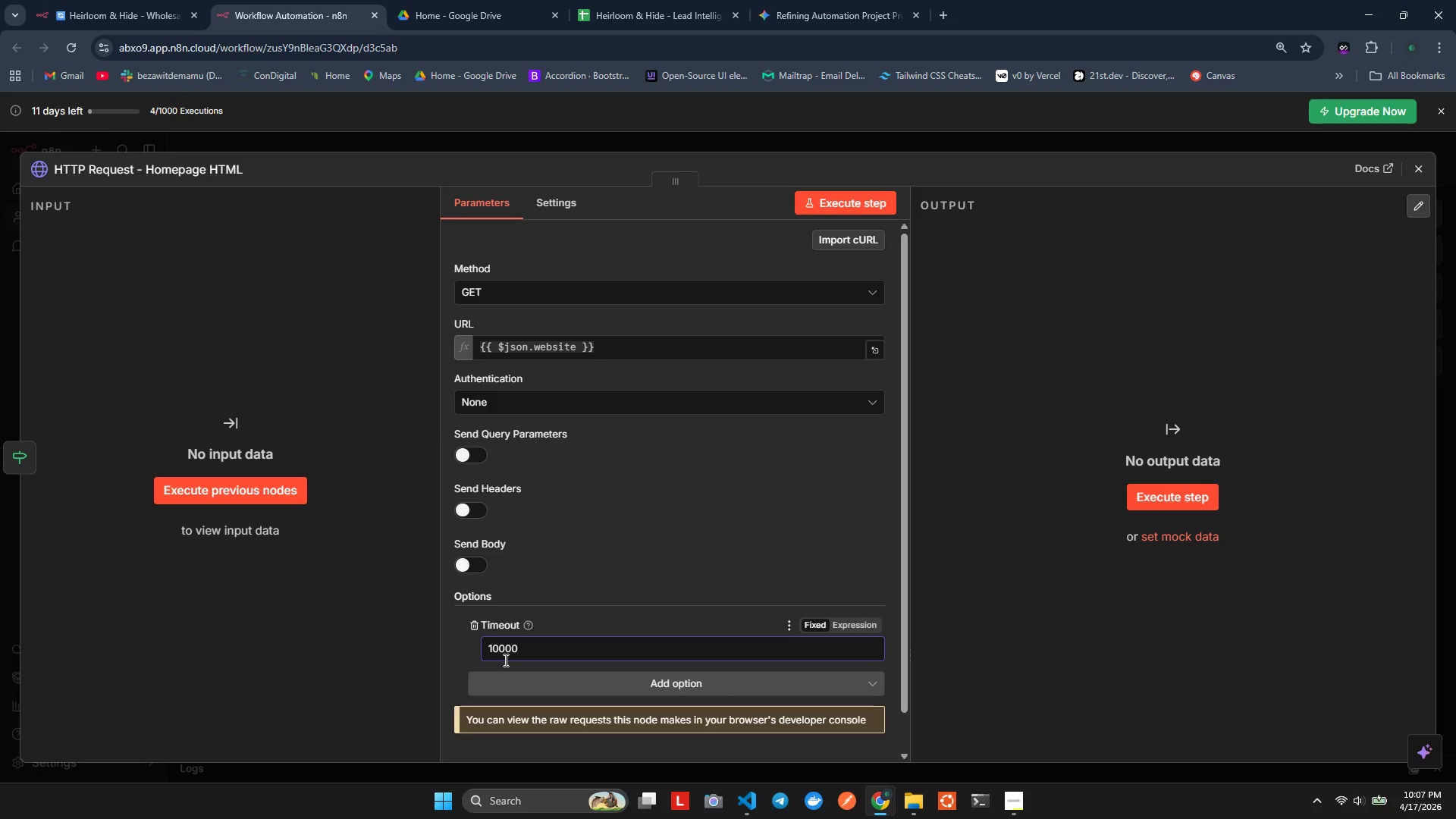 
key(Control+Backspace)
 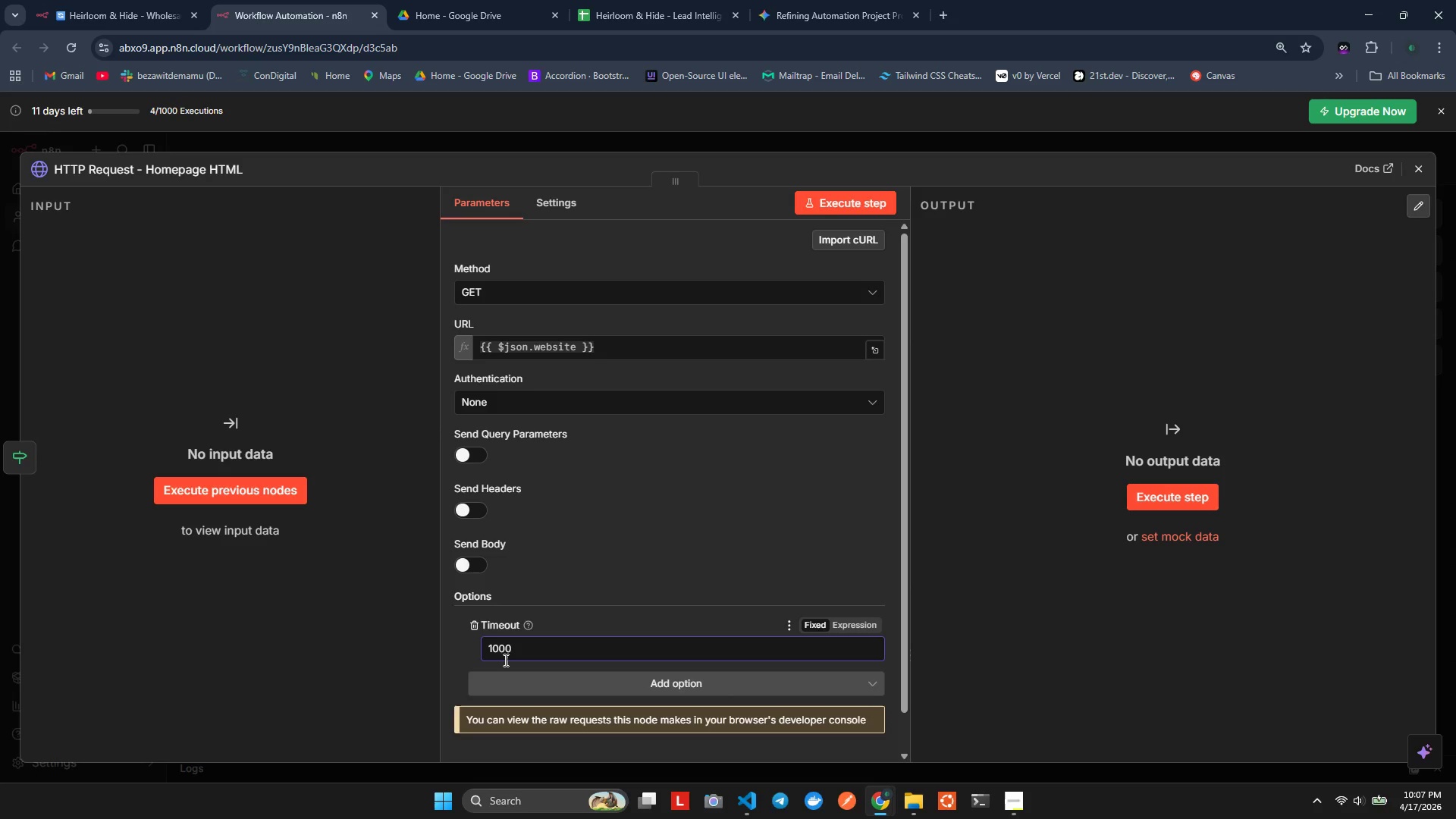 
key(Control+5)
 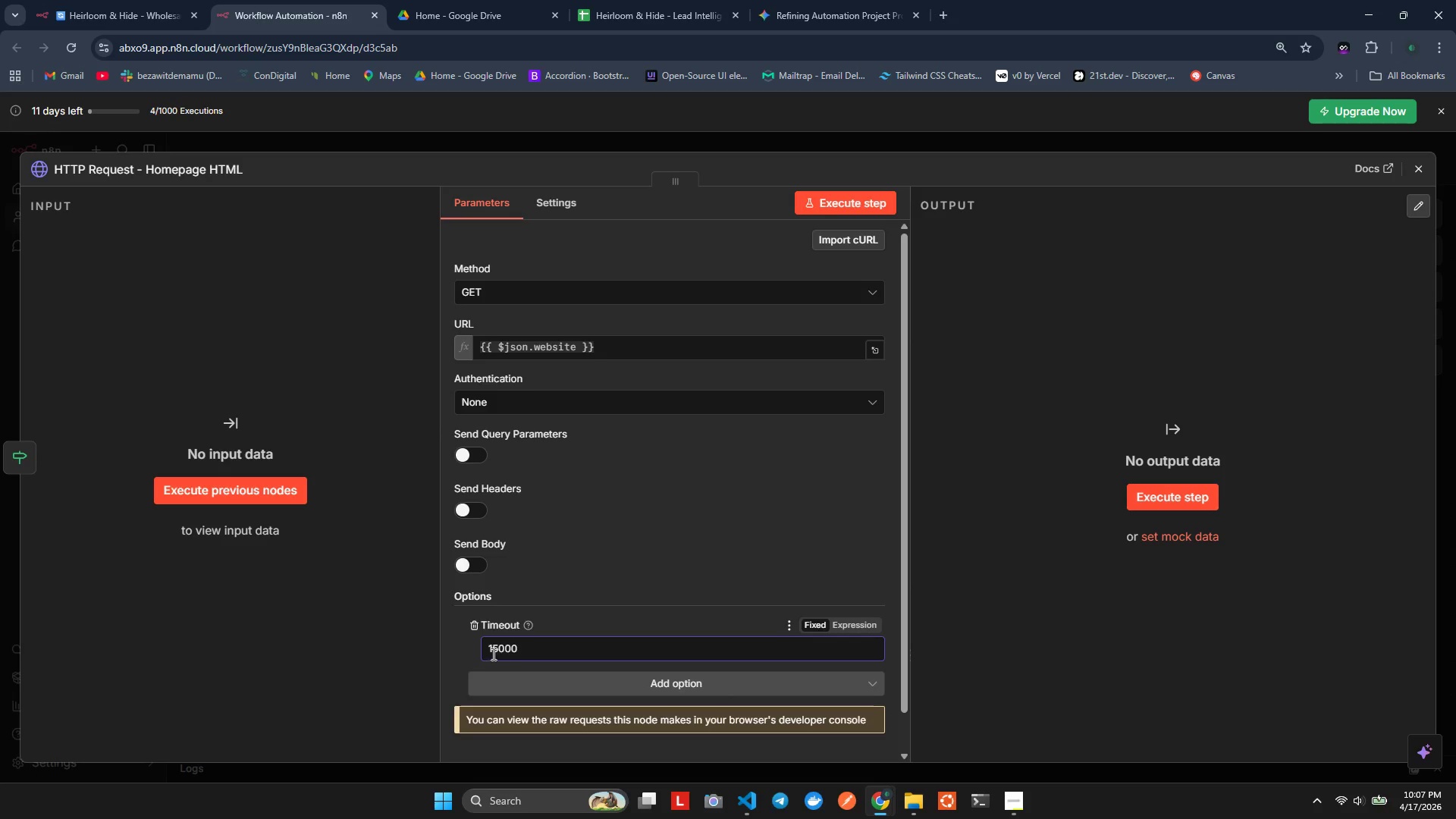 
left_click([465, 636])
 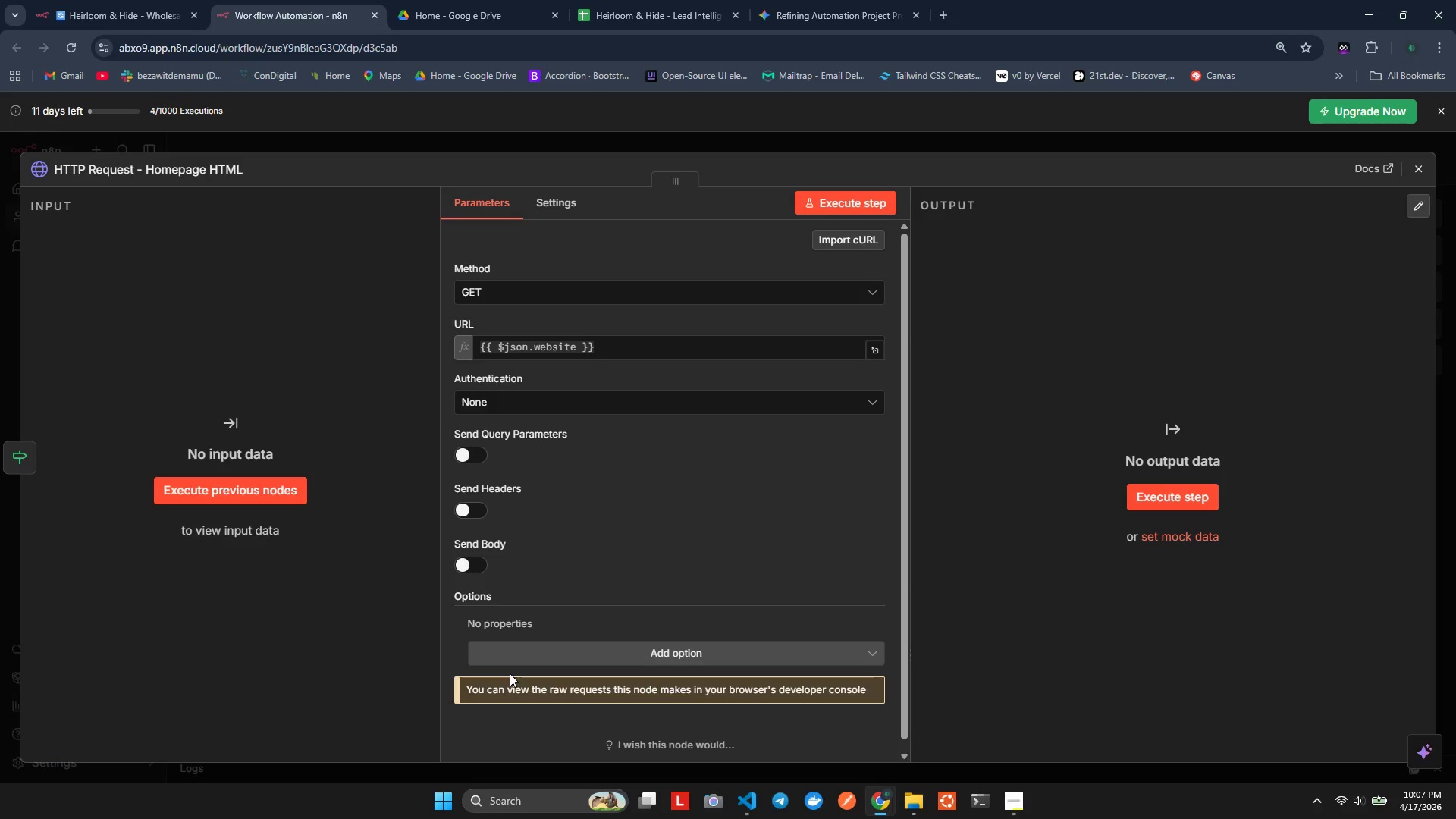 
left_click([539, 654])
 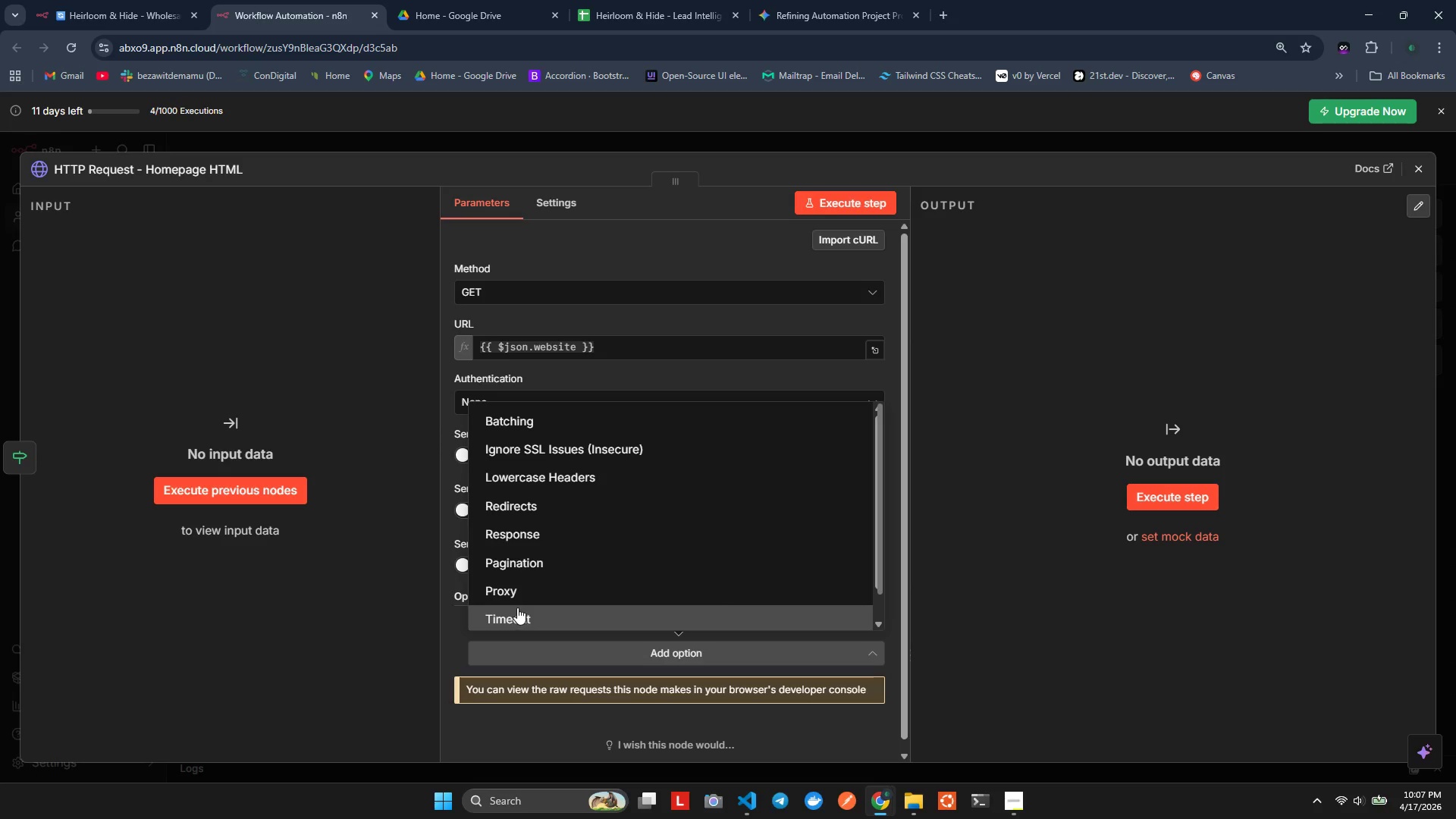 
left_click([517, 607])
 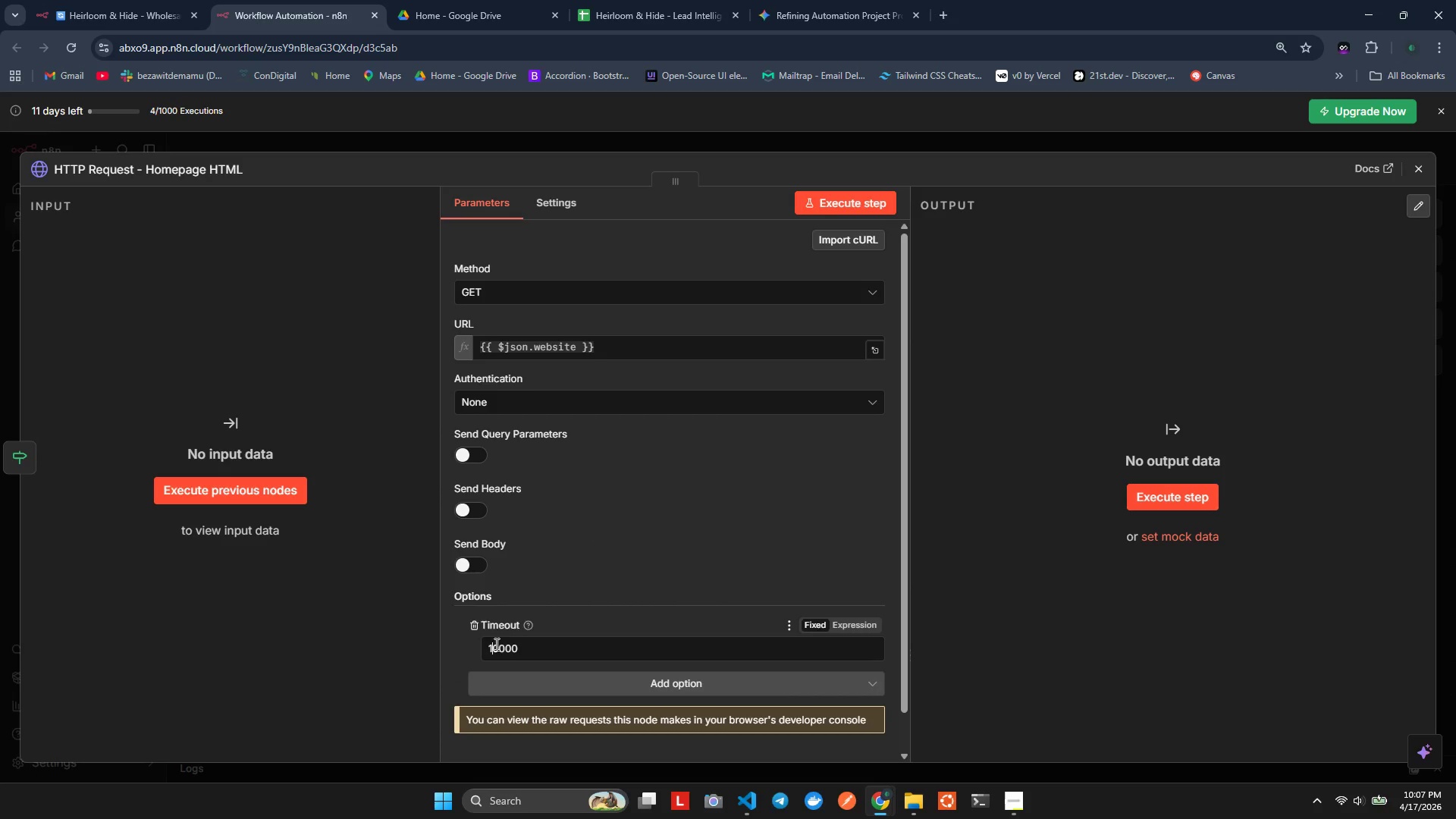 
double_click([500, 651])
 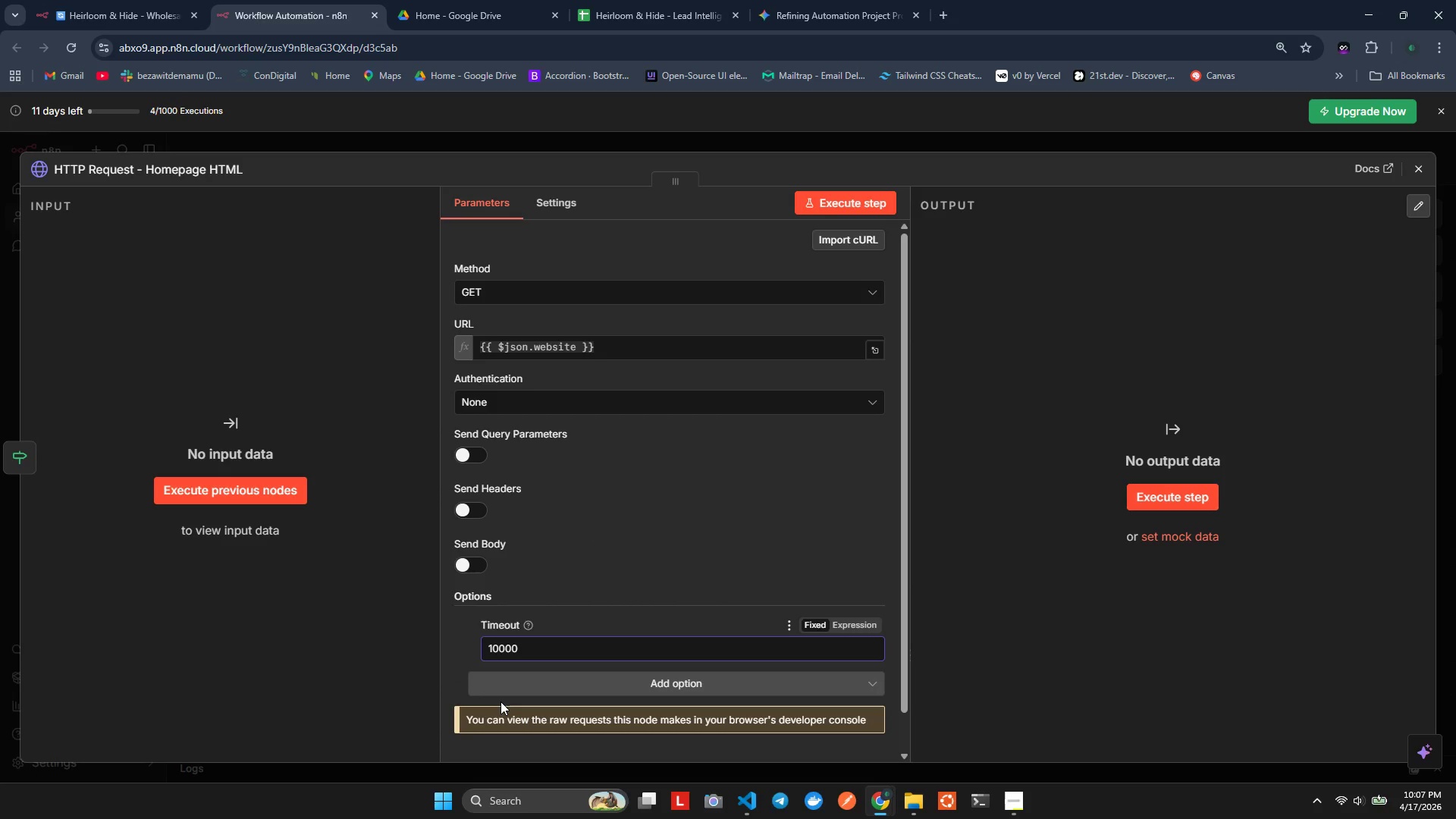 
key(Control+Backspace)
 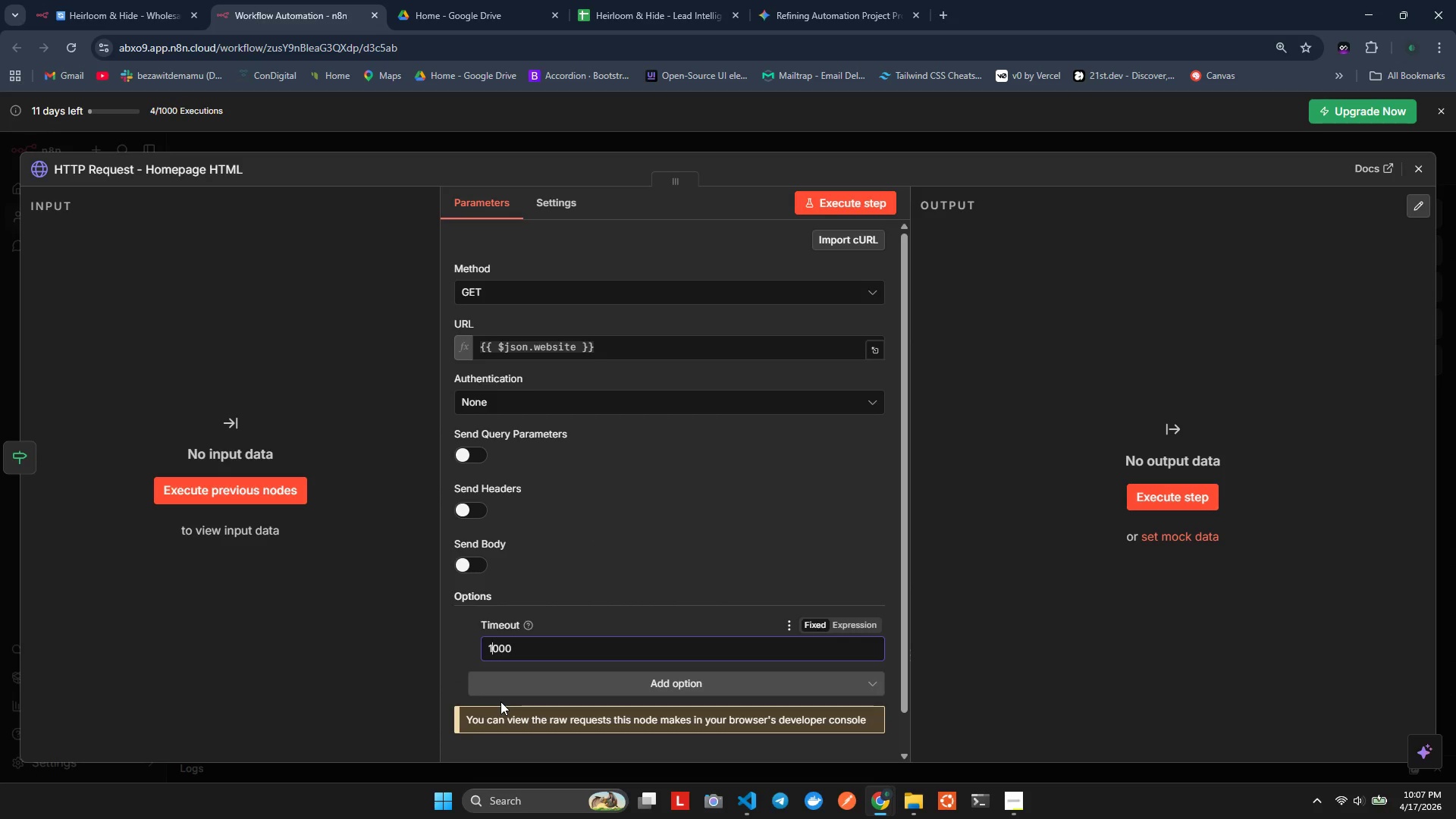 
key(Control+5)
 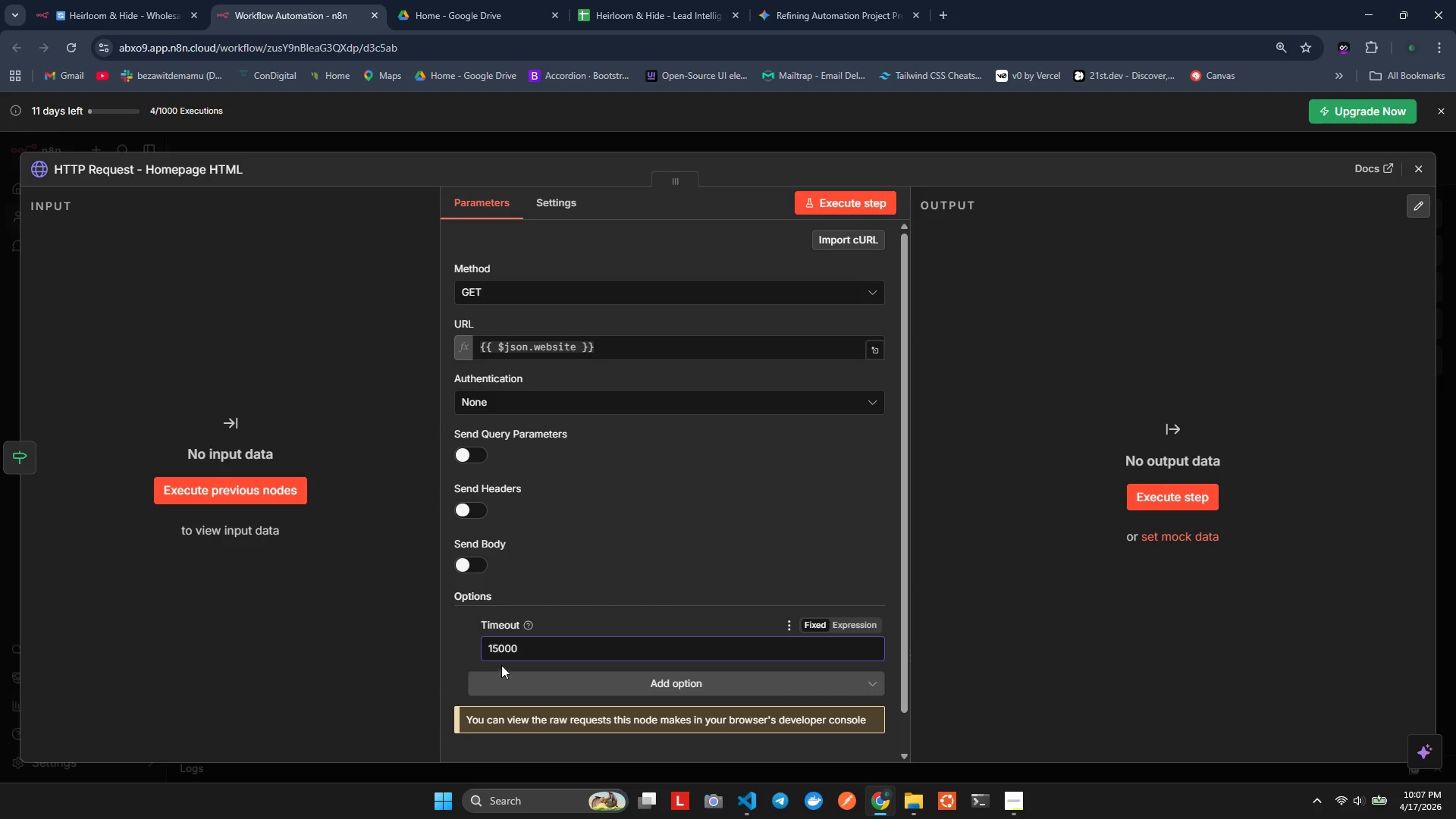 
left_click([451, 654])
 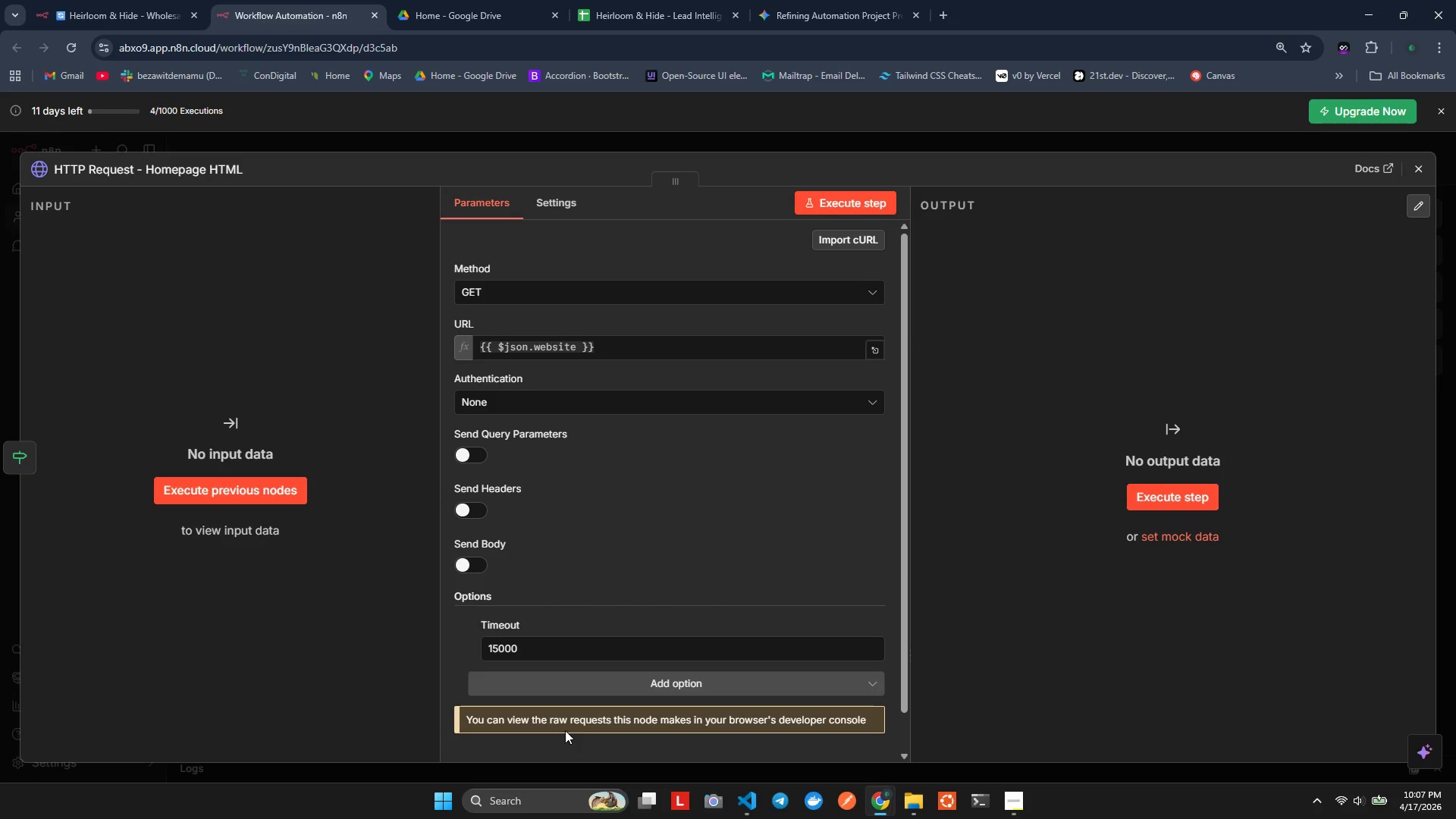 
left_click([570, 687])
 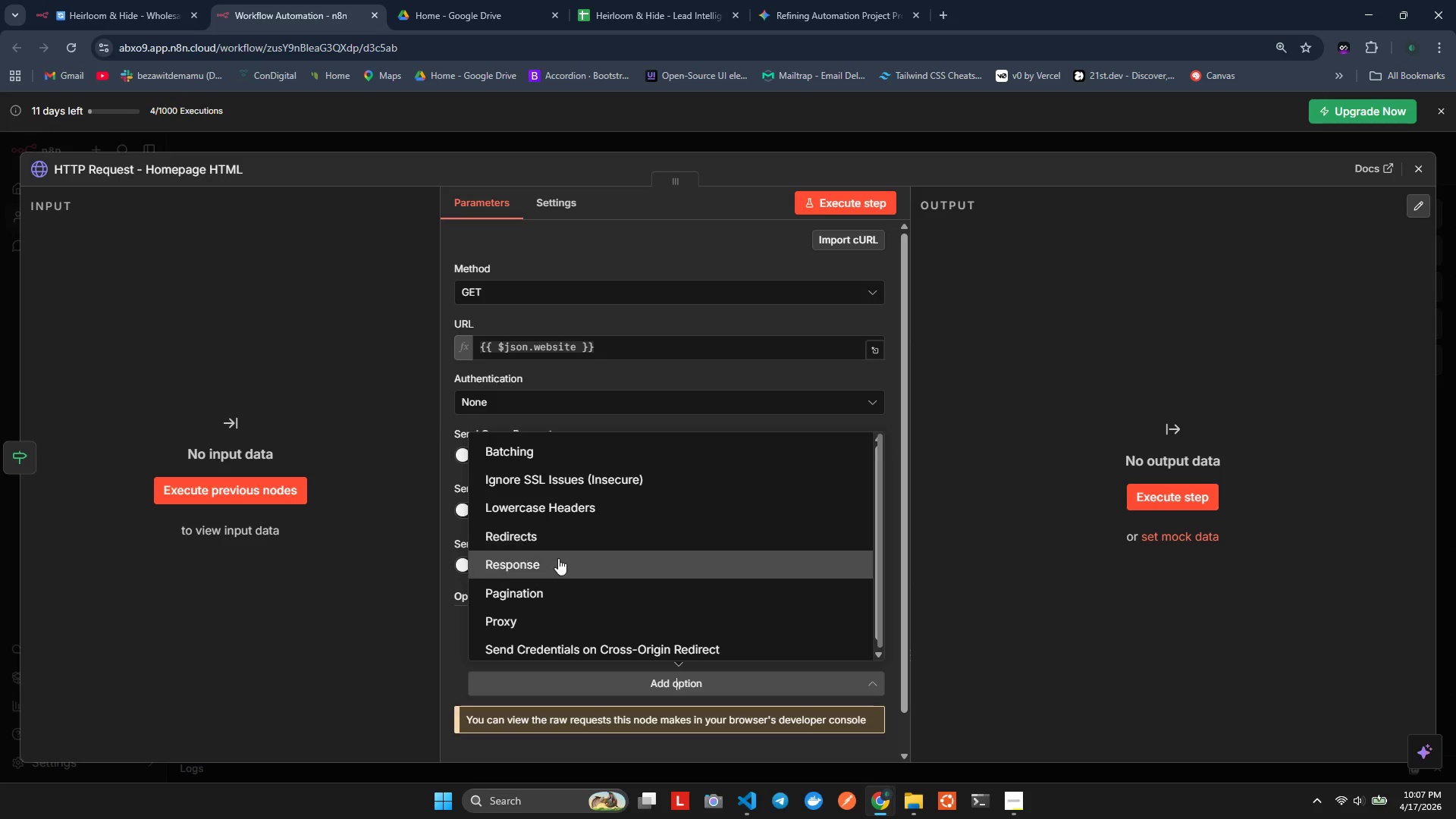 
scroll: coordinate [536, 624], scroll_direction: down, amount: 3.0
 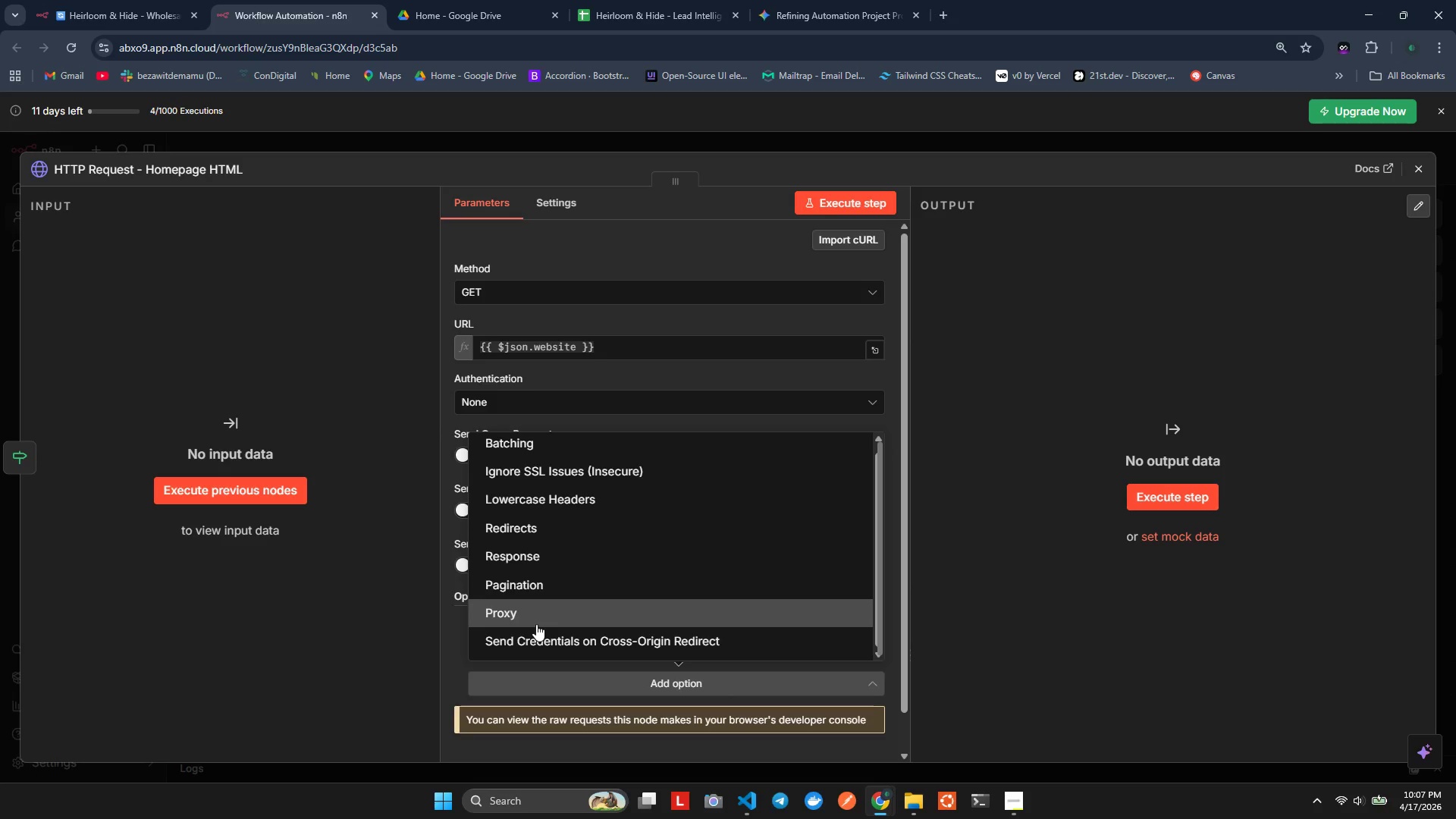 
scroll: coordinate [536, 624], scroll_direction: up, amount: 3.0
 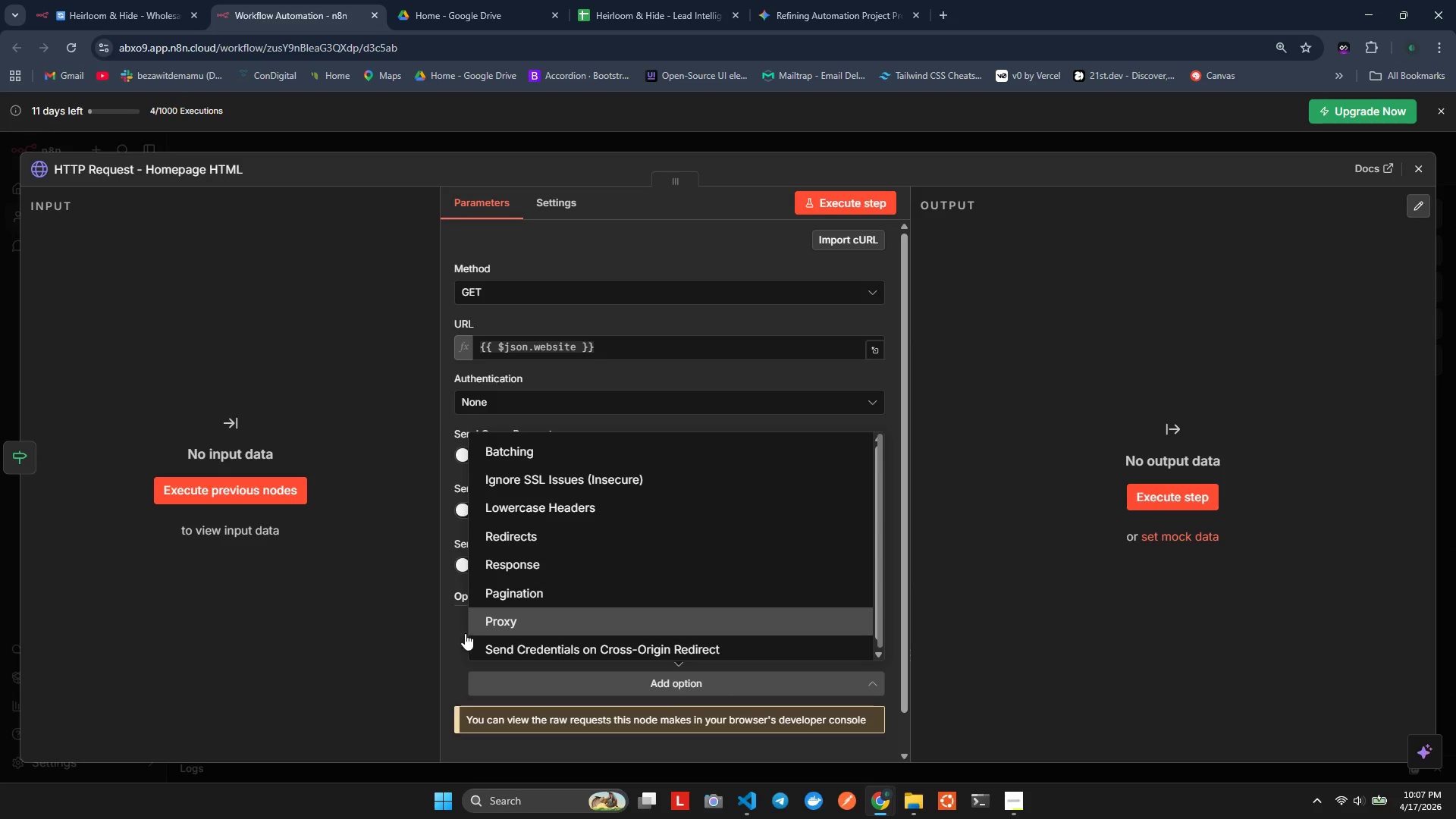 
left_click([459, 635])
 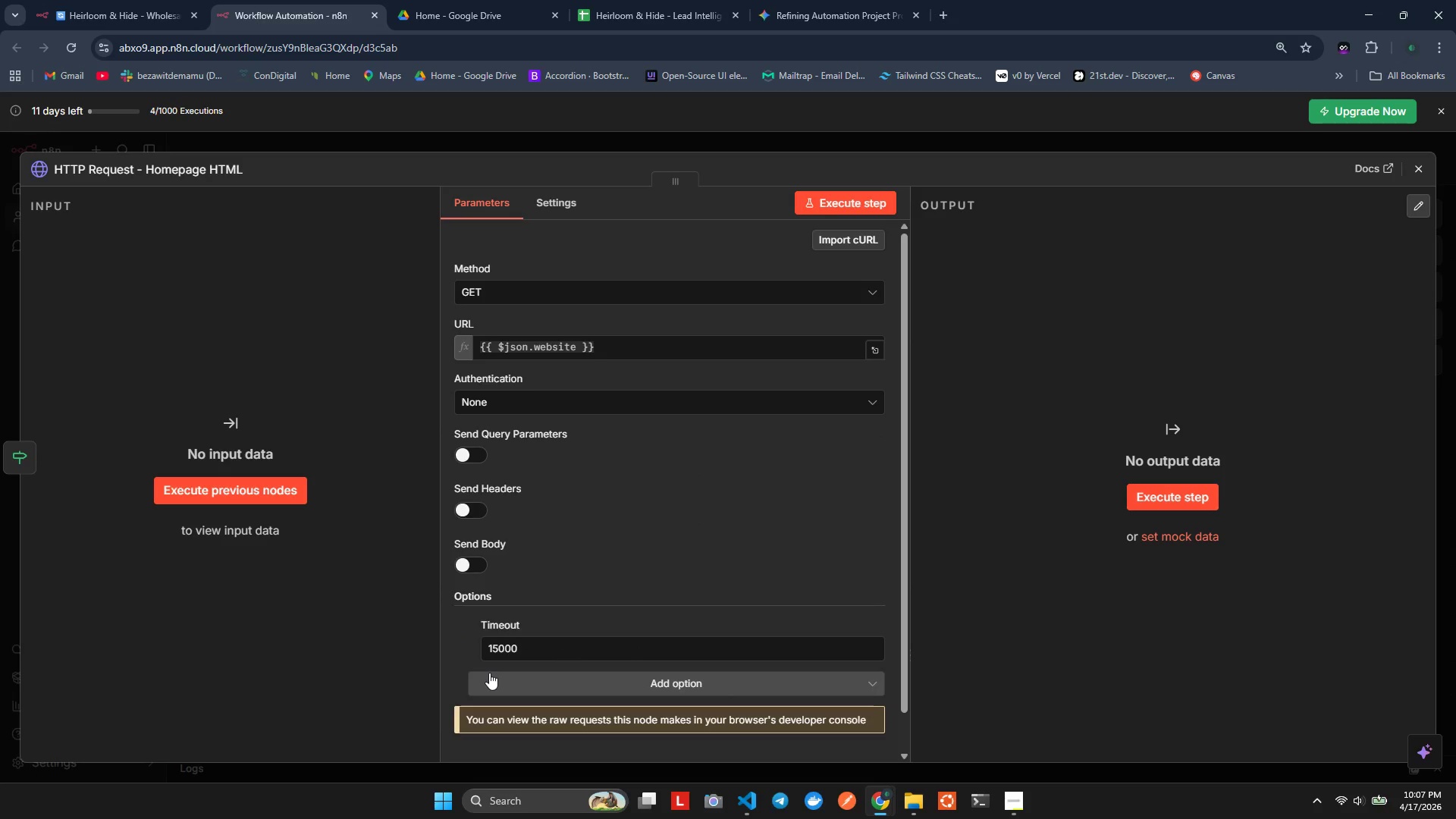 
wait(10.69)
 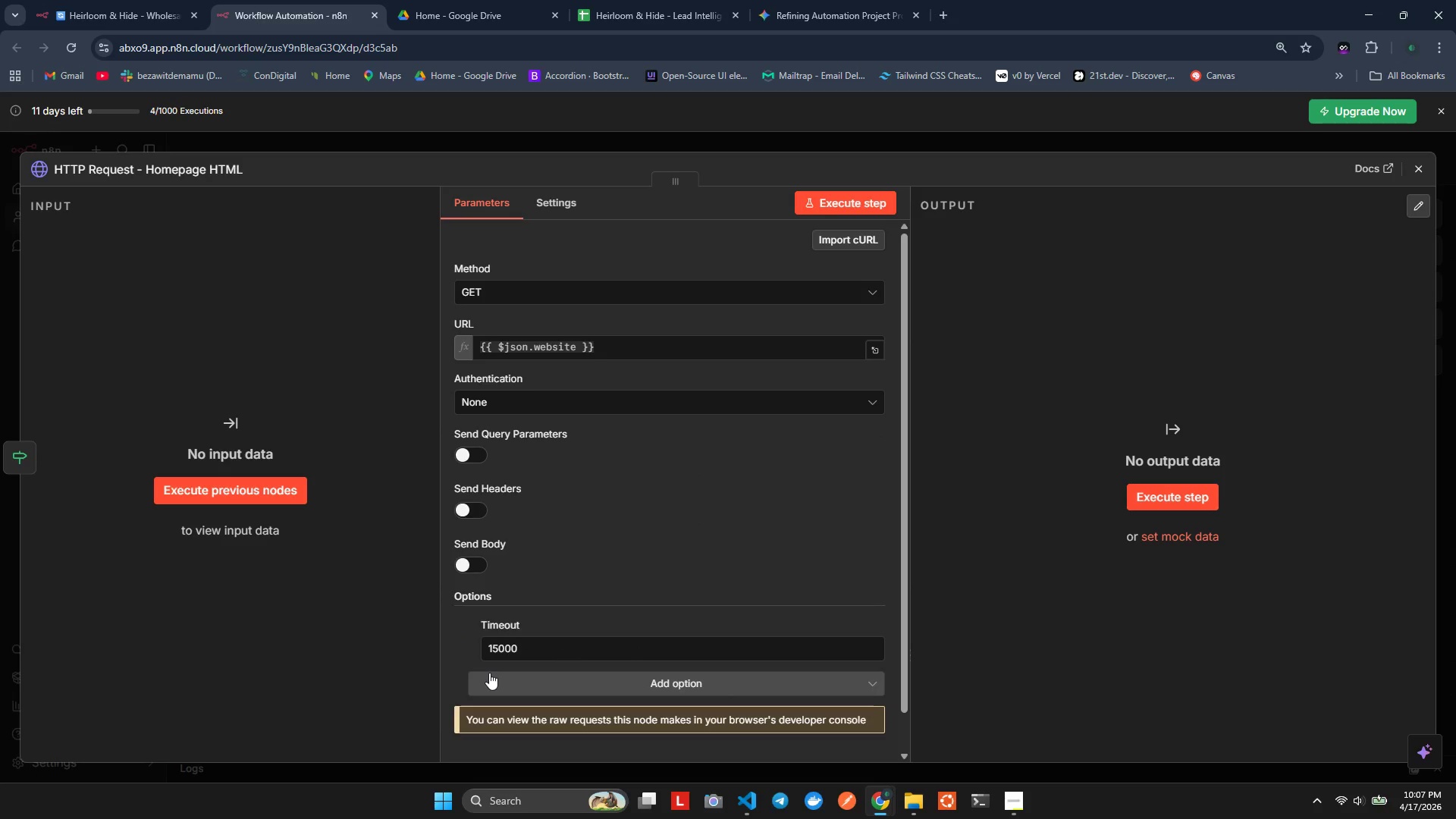 
left_click([569, 705])
 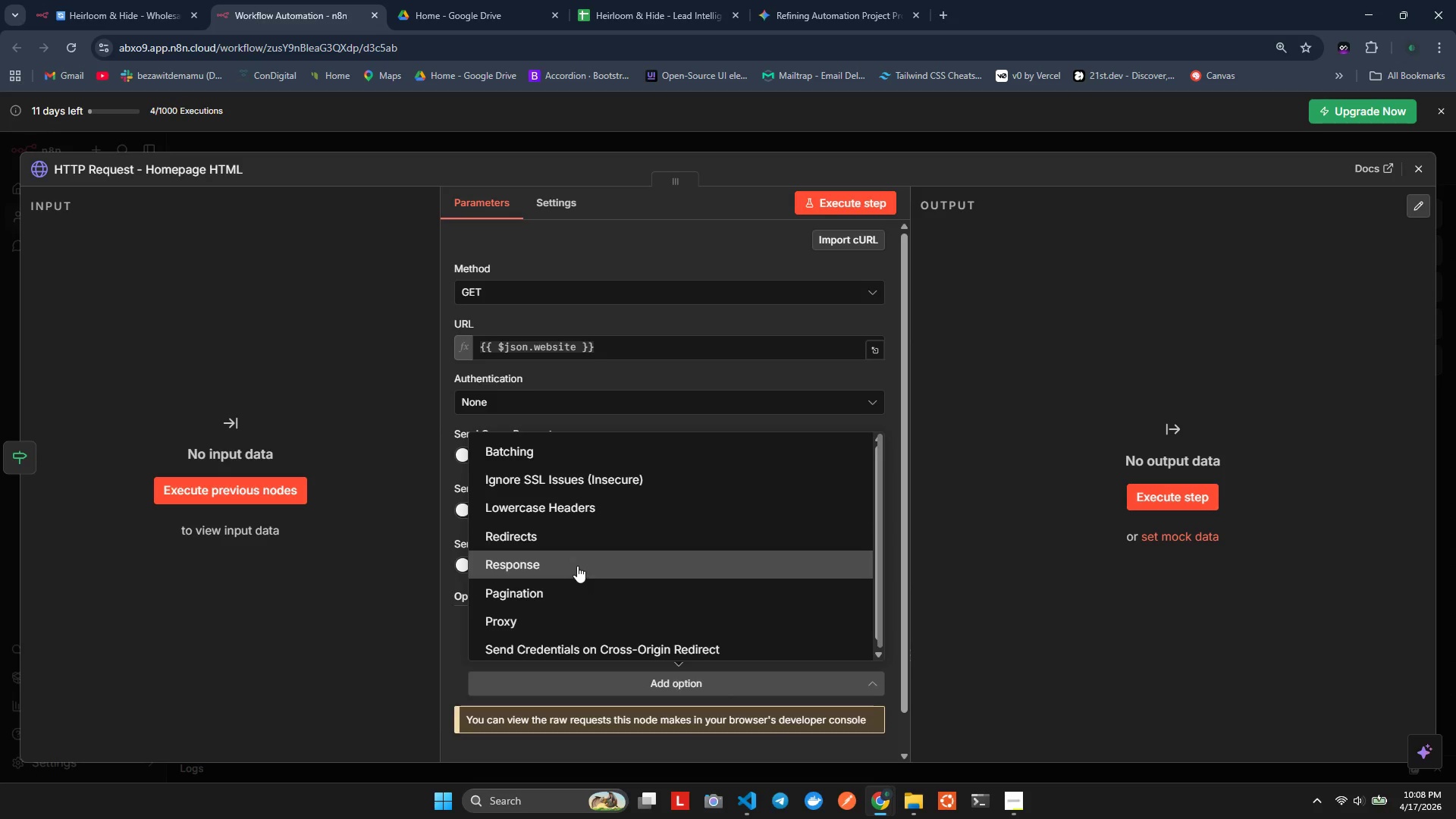 
wait(9.2)
 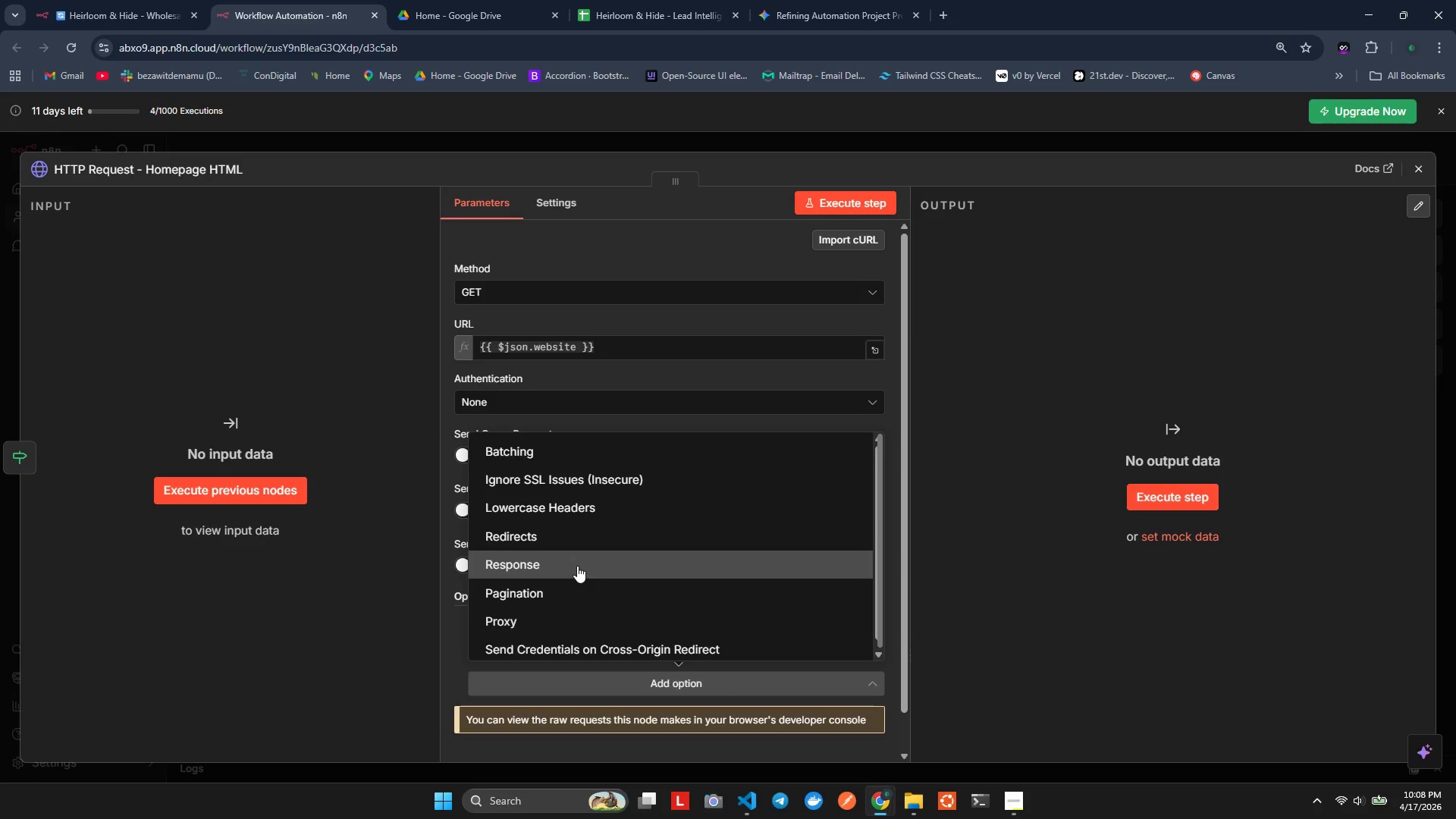 
left_click([450, 576])
 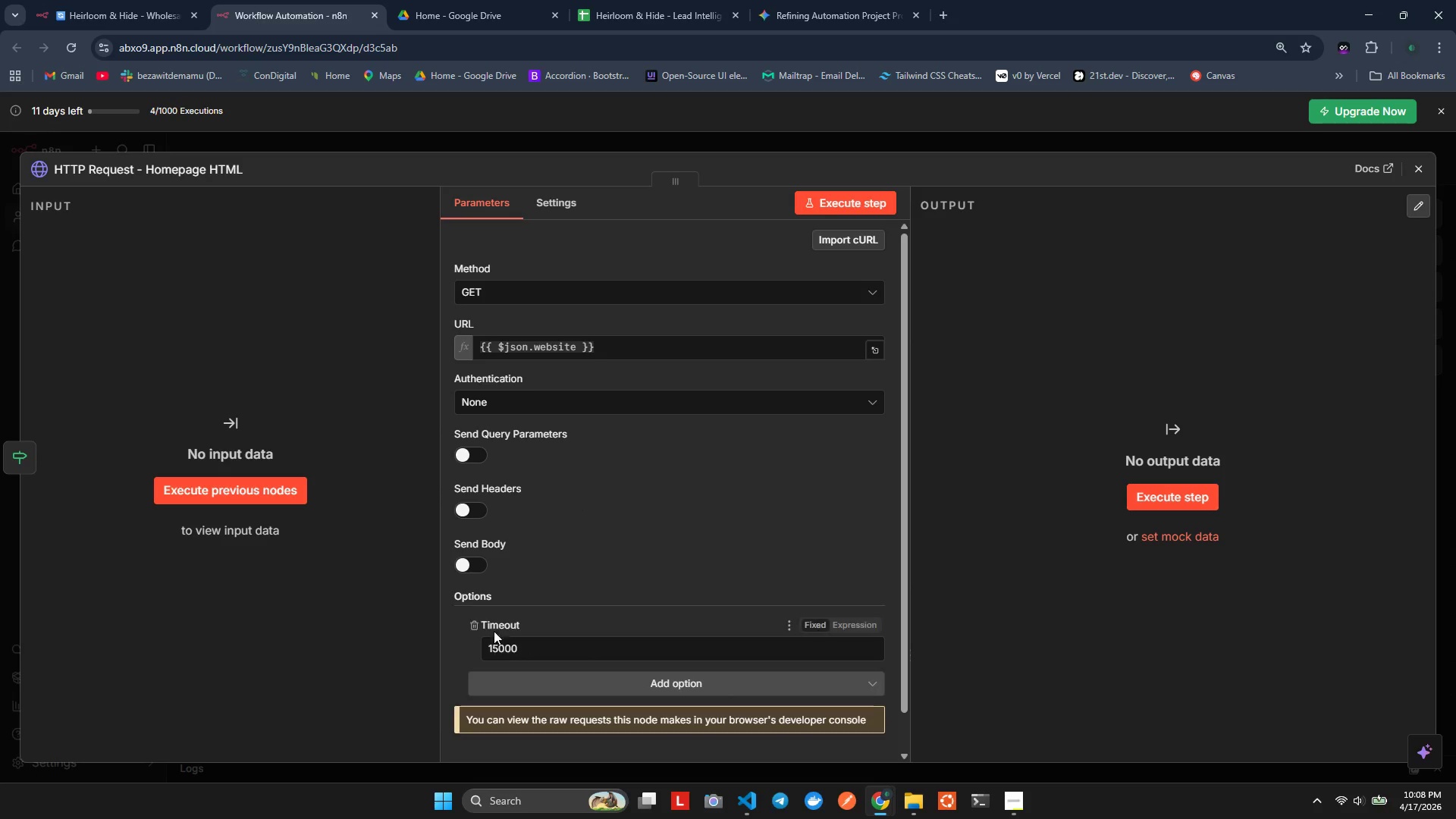 
scroll: coordinate [491, 609], scroll_direction: down, amount: 2.0
 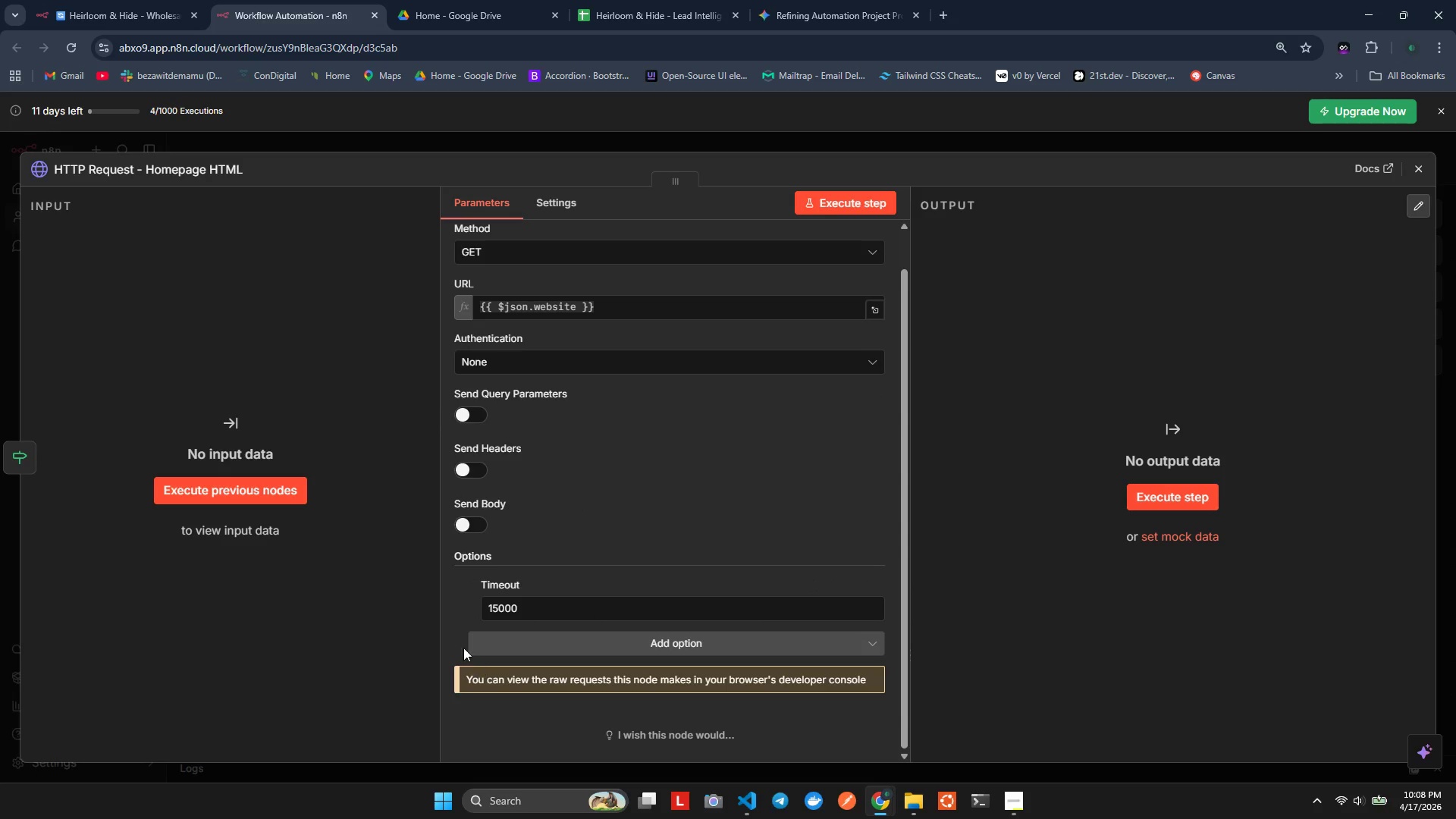 
left_click([450, 620])
 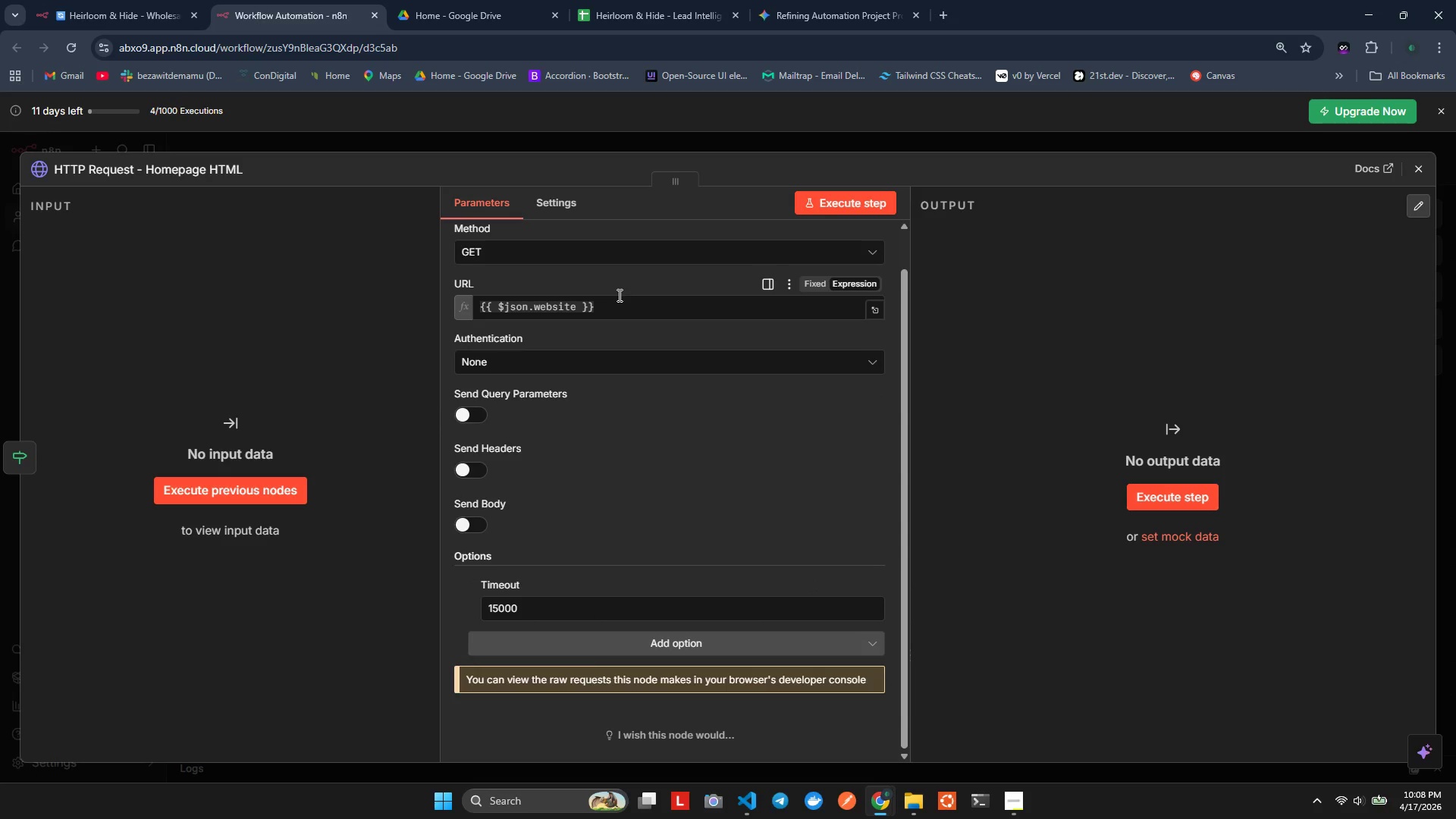 
left_click([545, 203])
 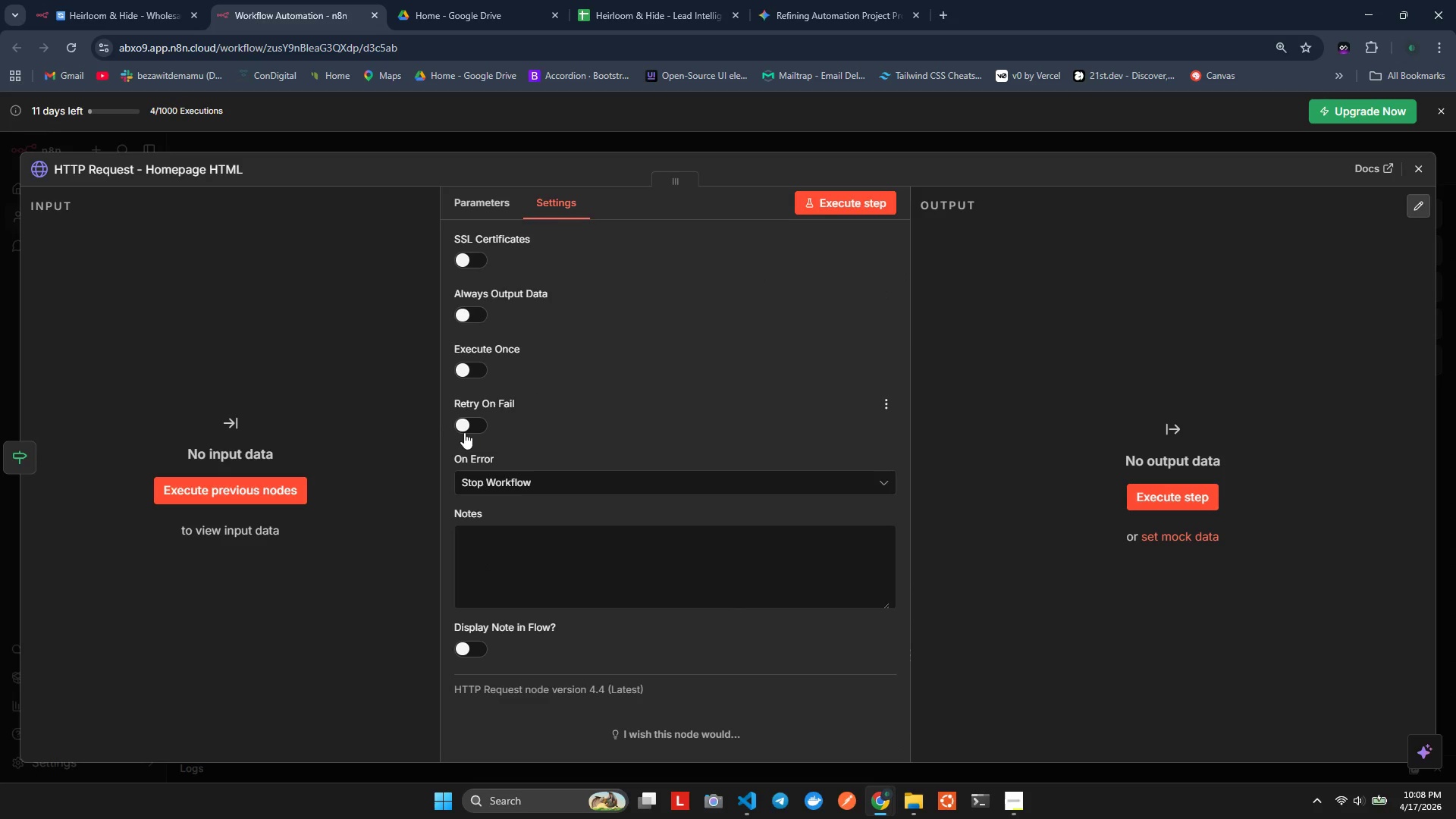 
left_click([464, 425])
 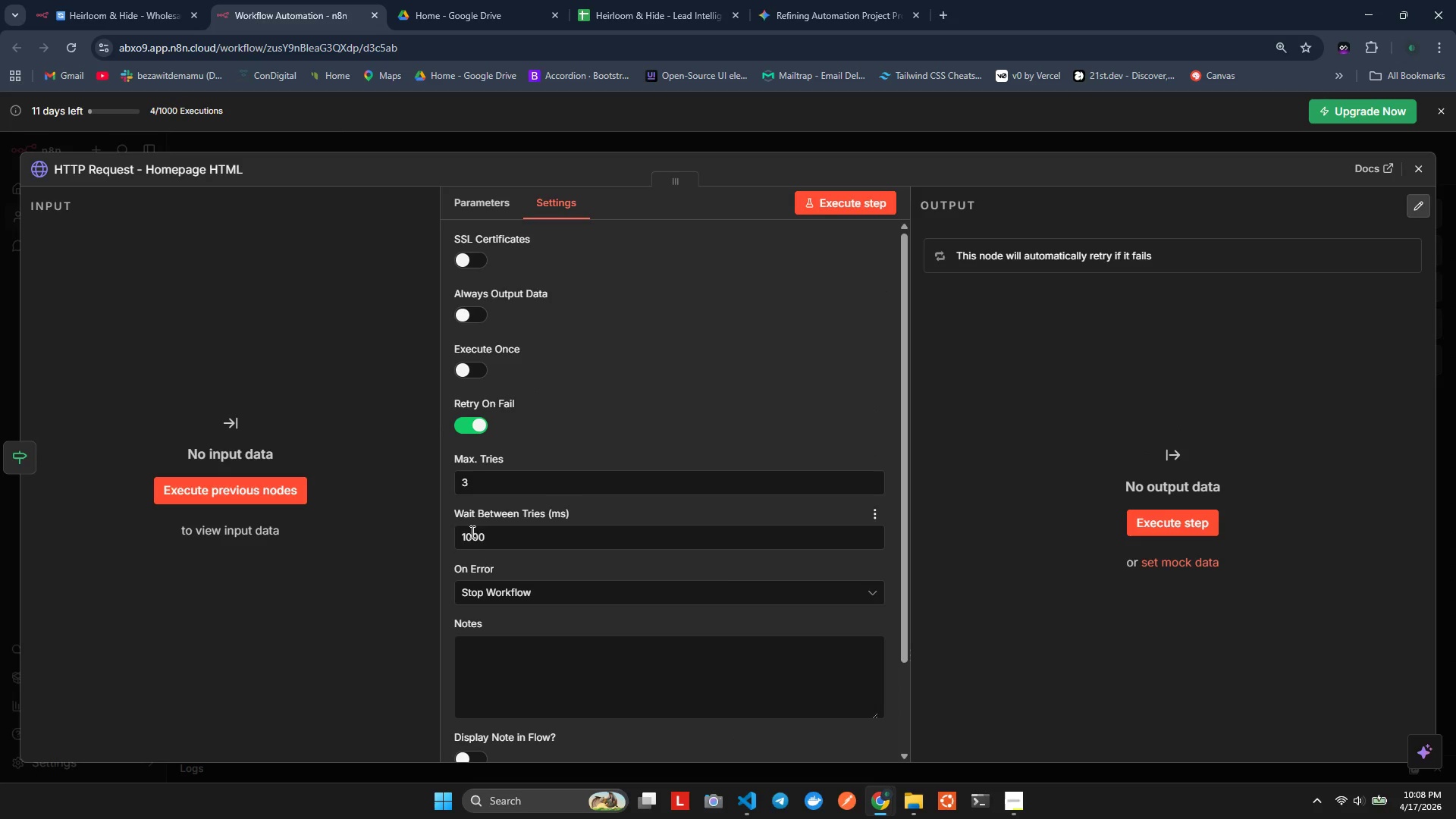 
left_click([465, 540])
 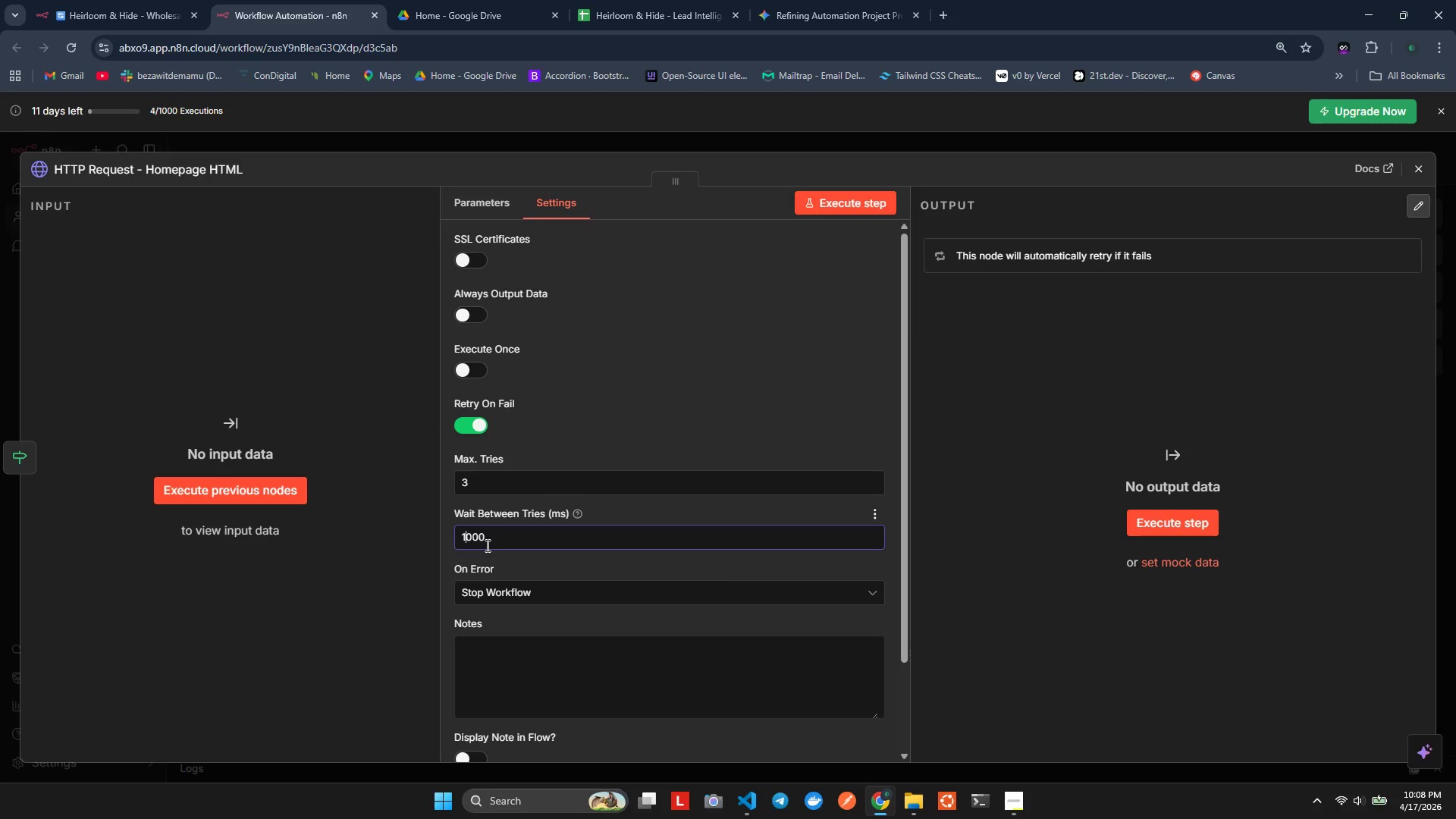 
key(Backslash)
 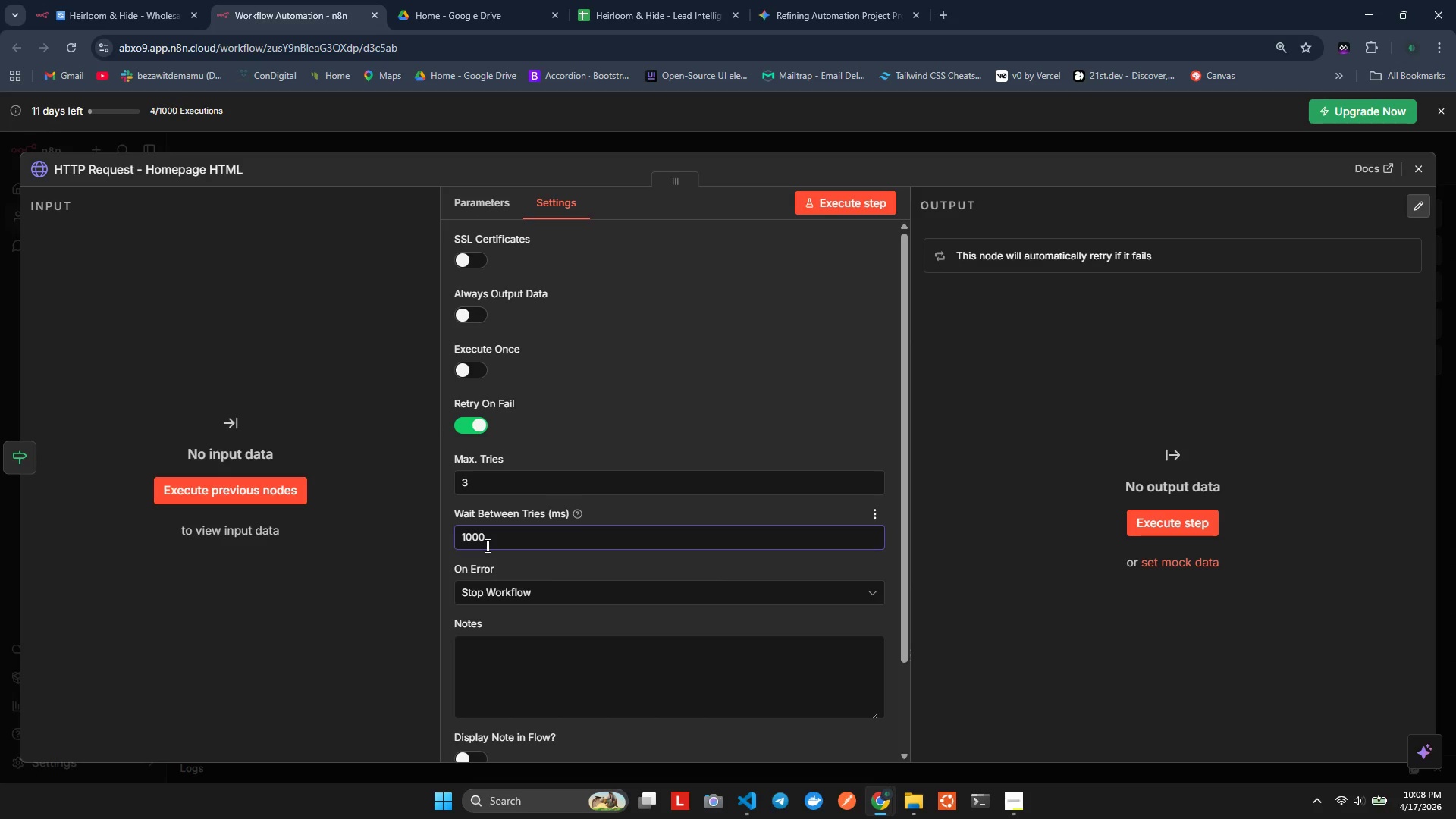 
key(2)
 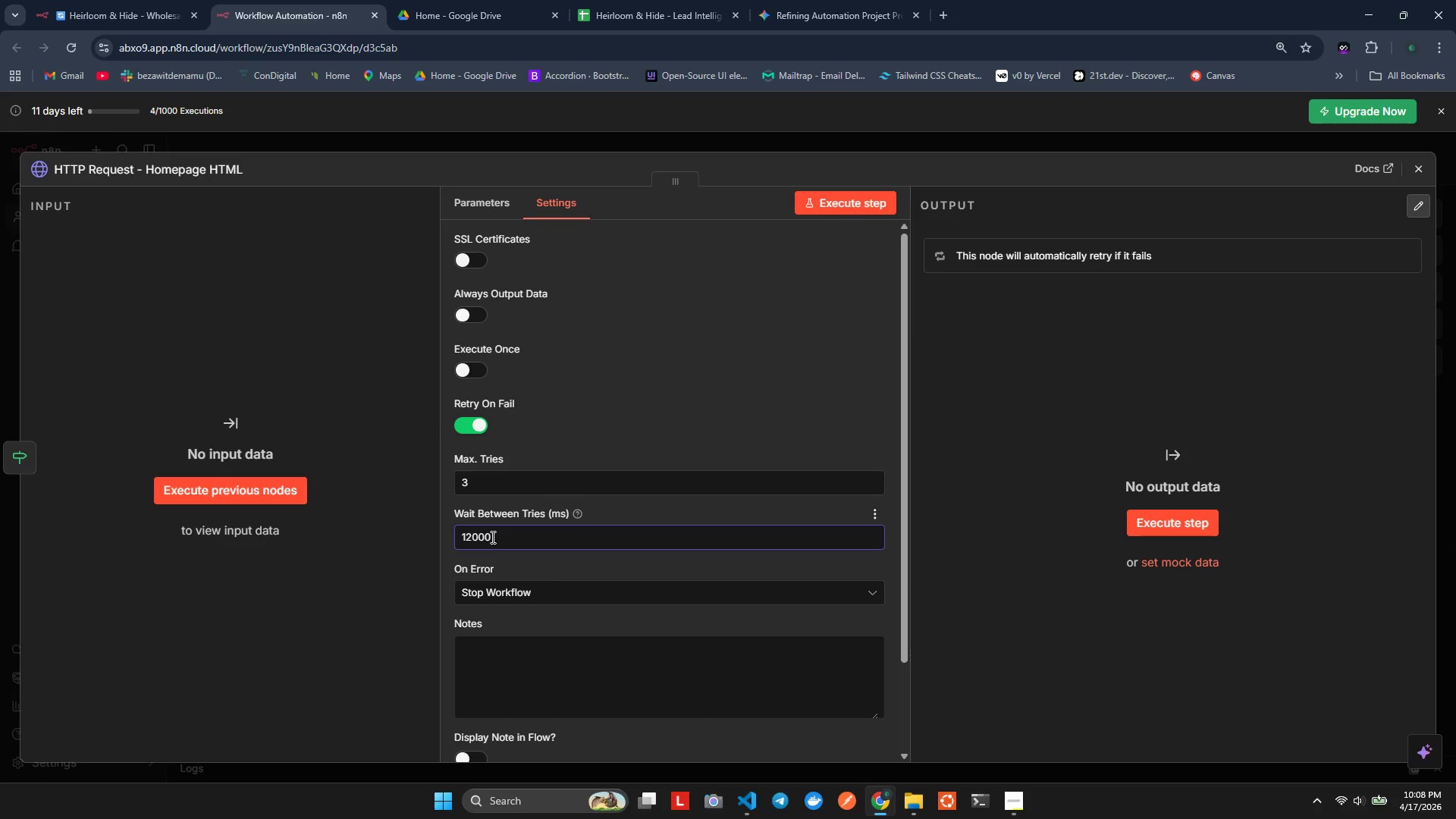 
left_click([496, 596])
 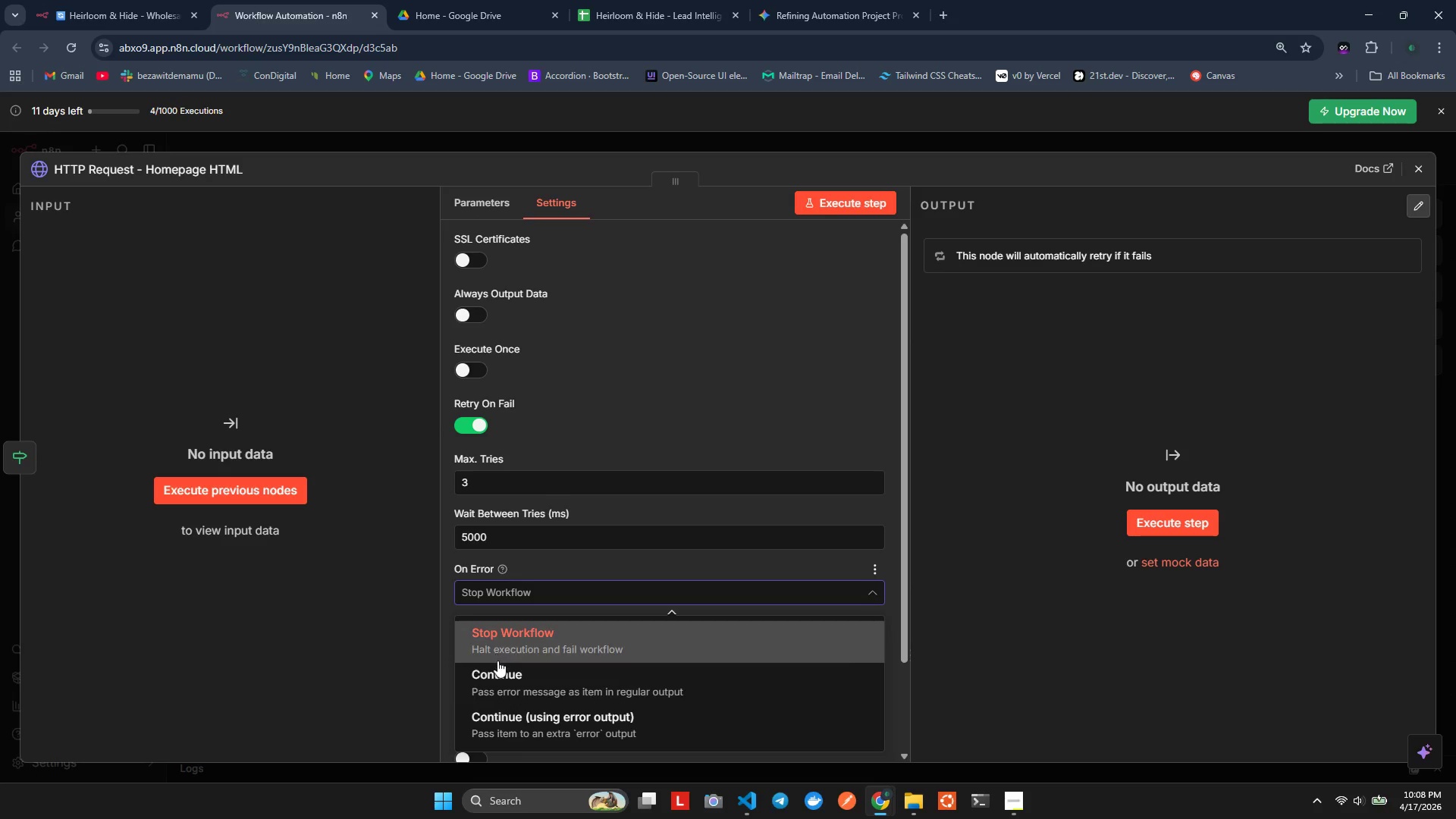 
left_click([502, 679])
 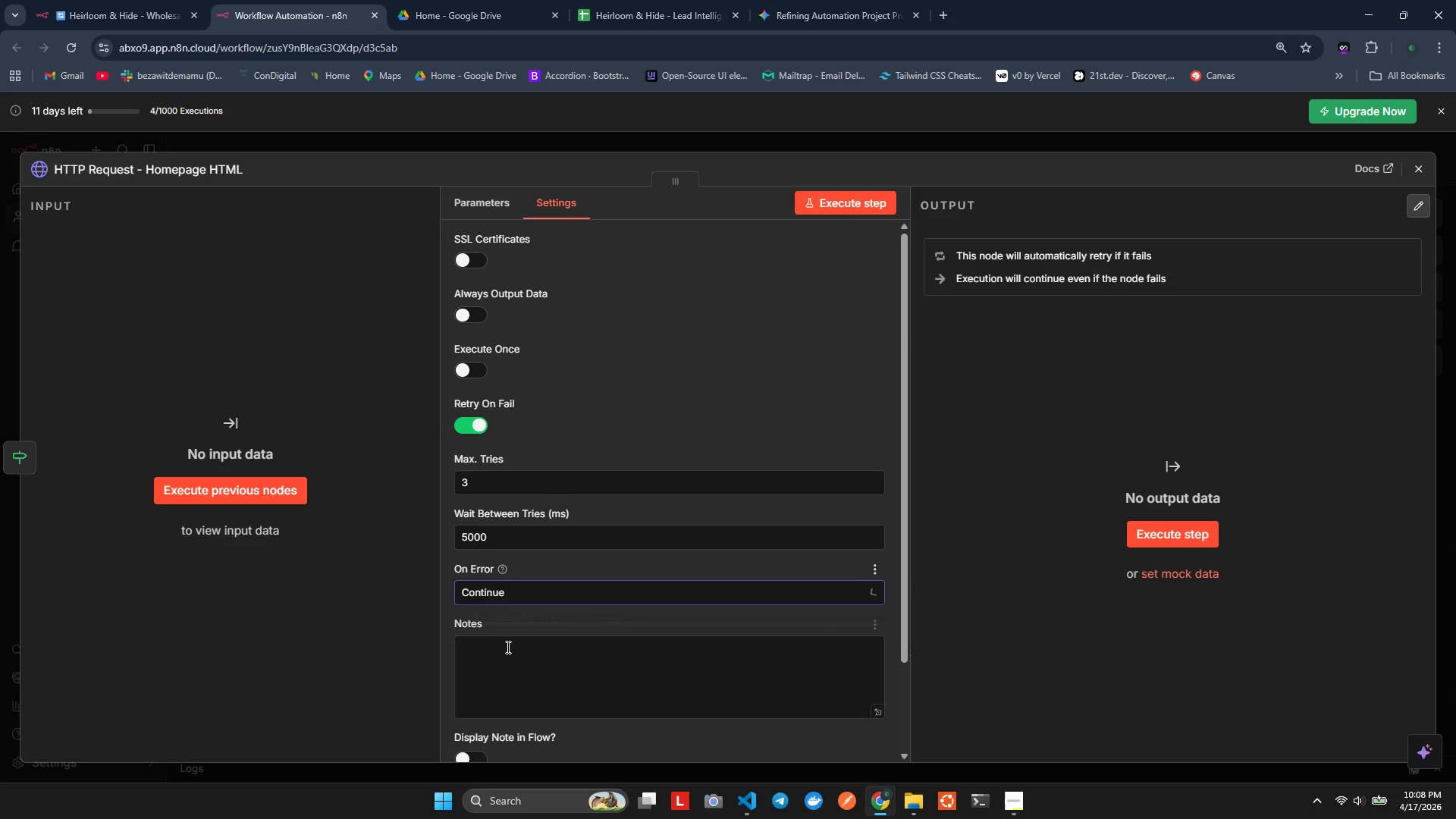 
scroll: coordinate [755, 381], scroll_direction: down, amount: 9.0
 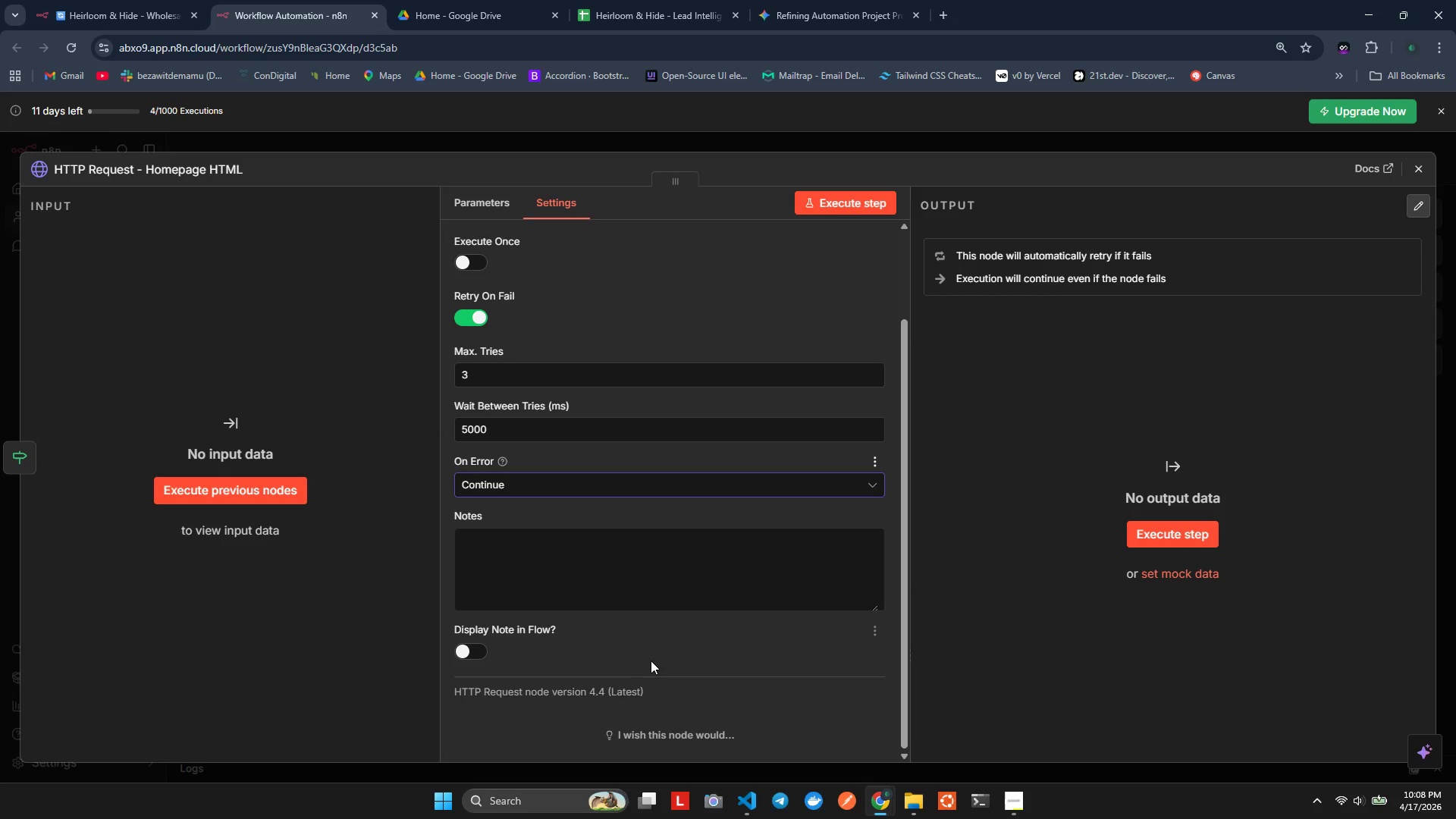 
wait(12.16)
 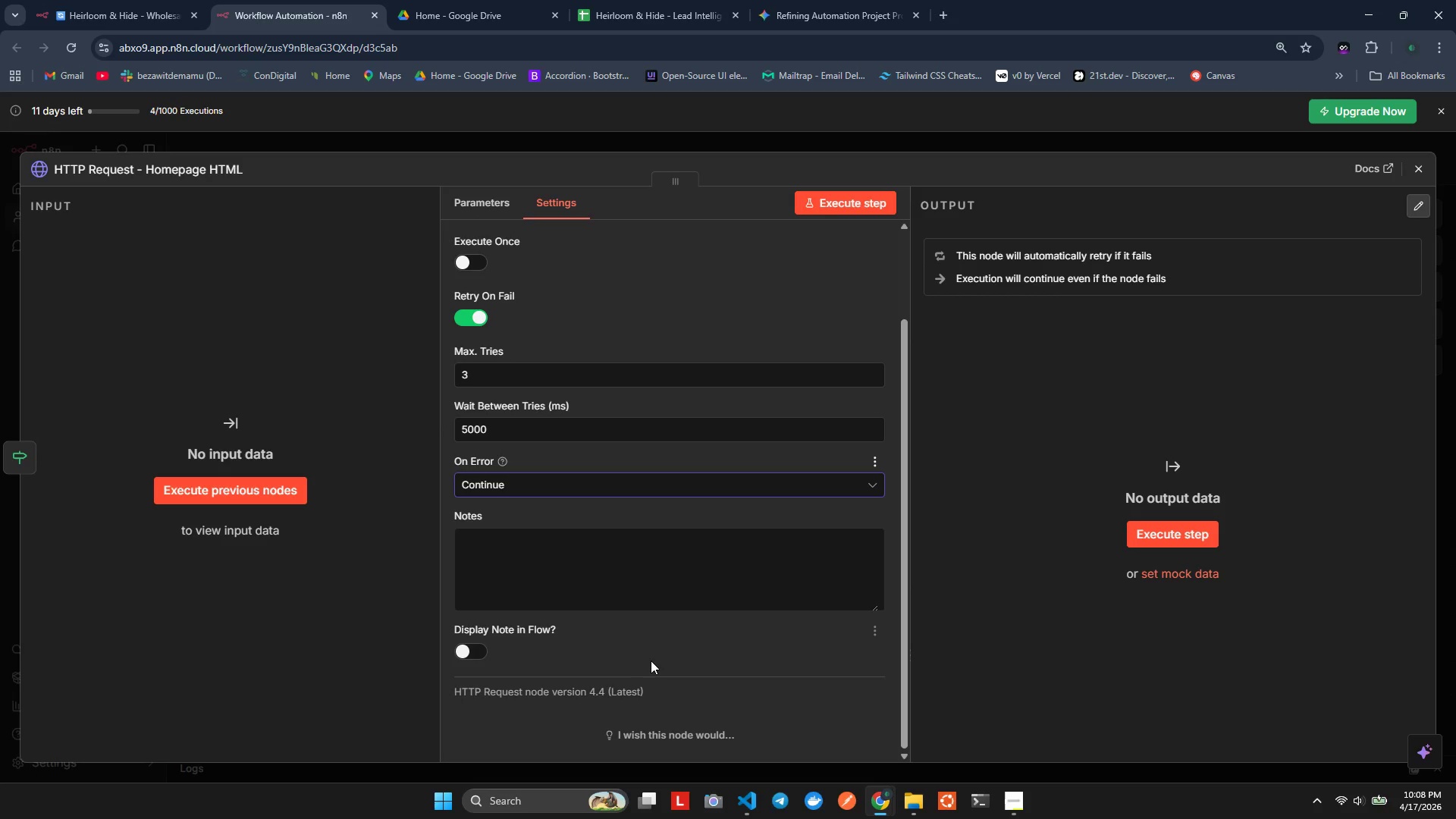 
left_click([1423, 167])
 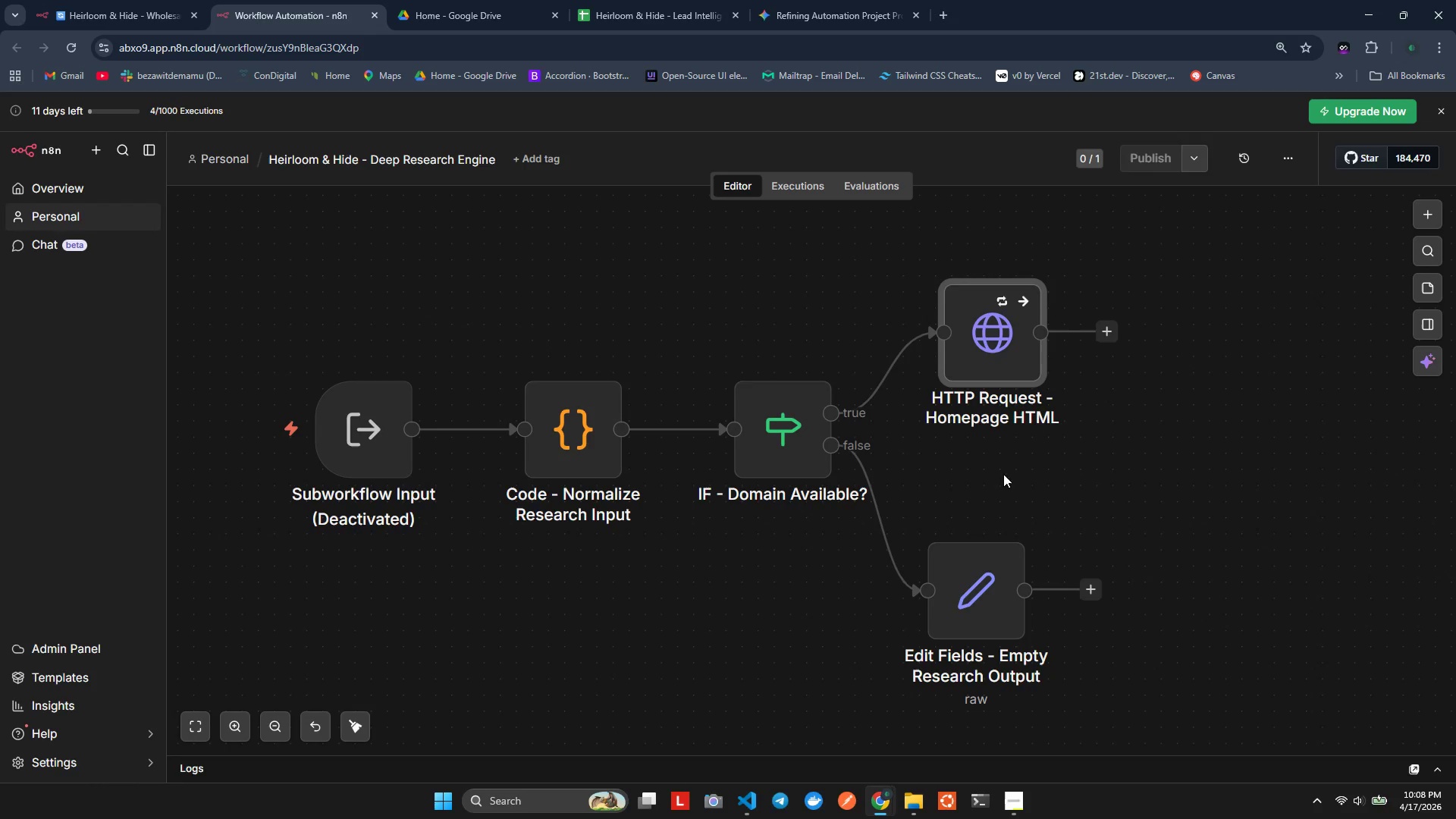 
scroll: coordinate [1177, 447], scroll_direction: none, amount: 0.0
 